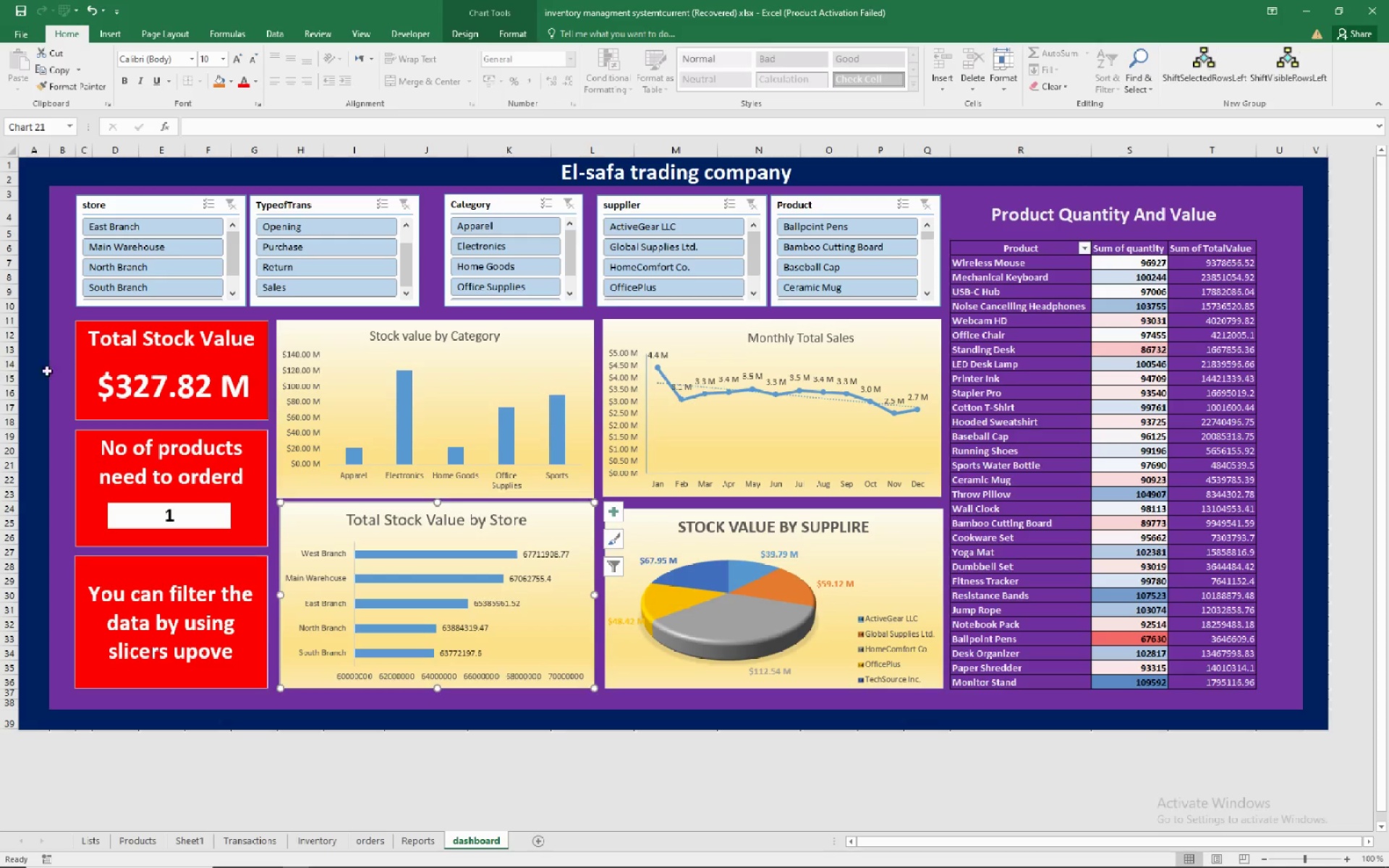 
wait(12.95)
 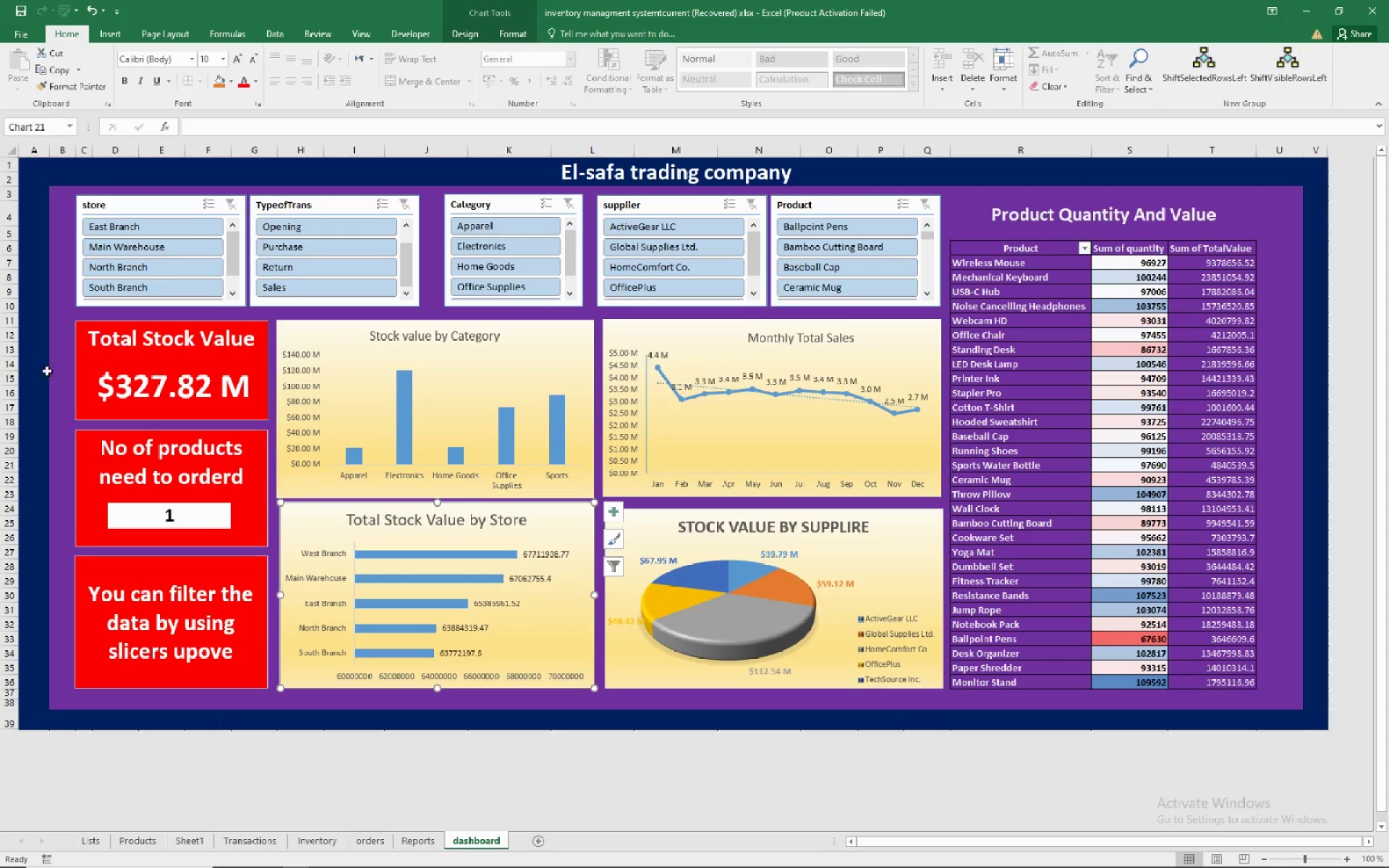 
left_click([151, 212])
 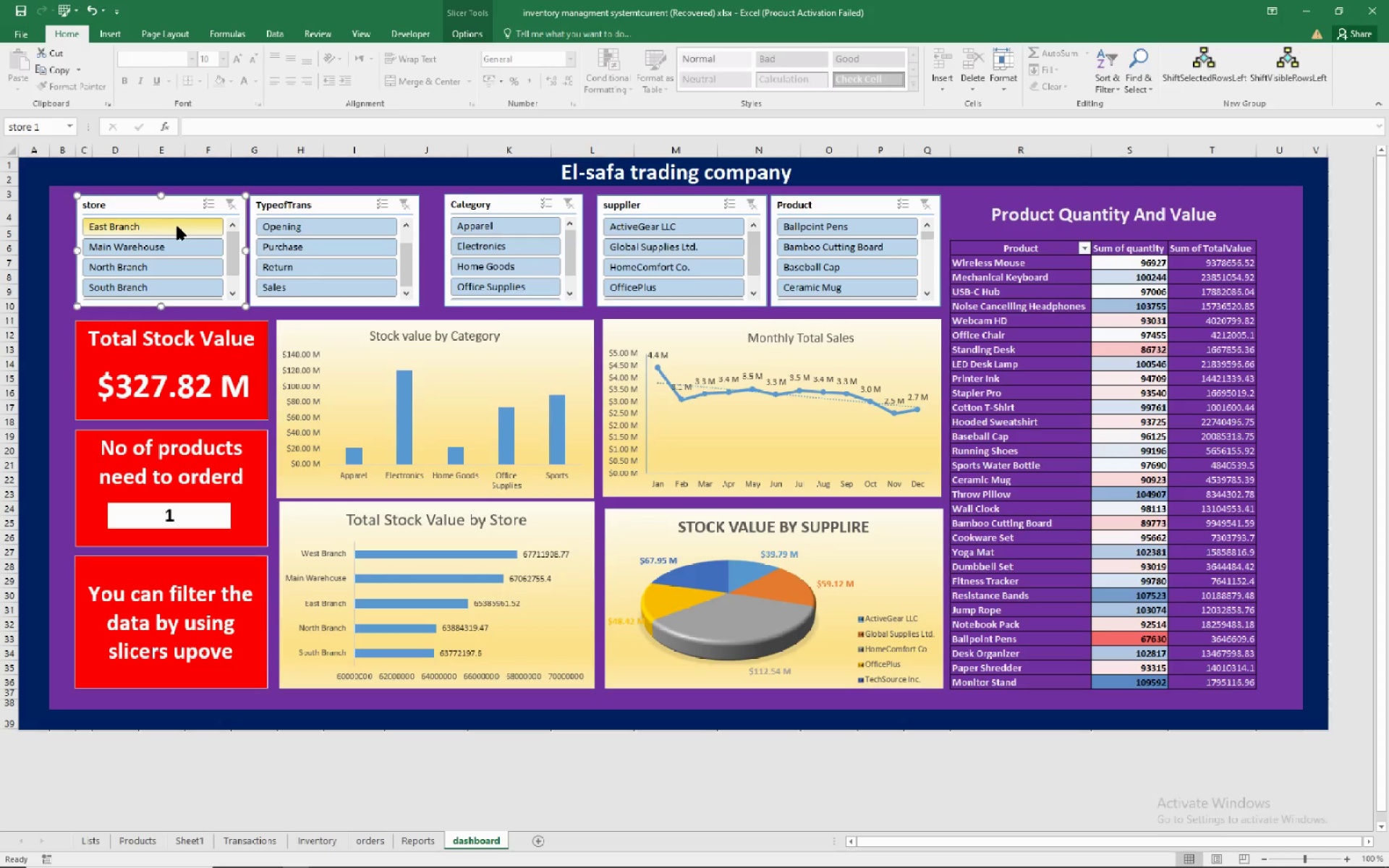 
key(Delete)
 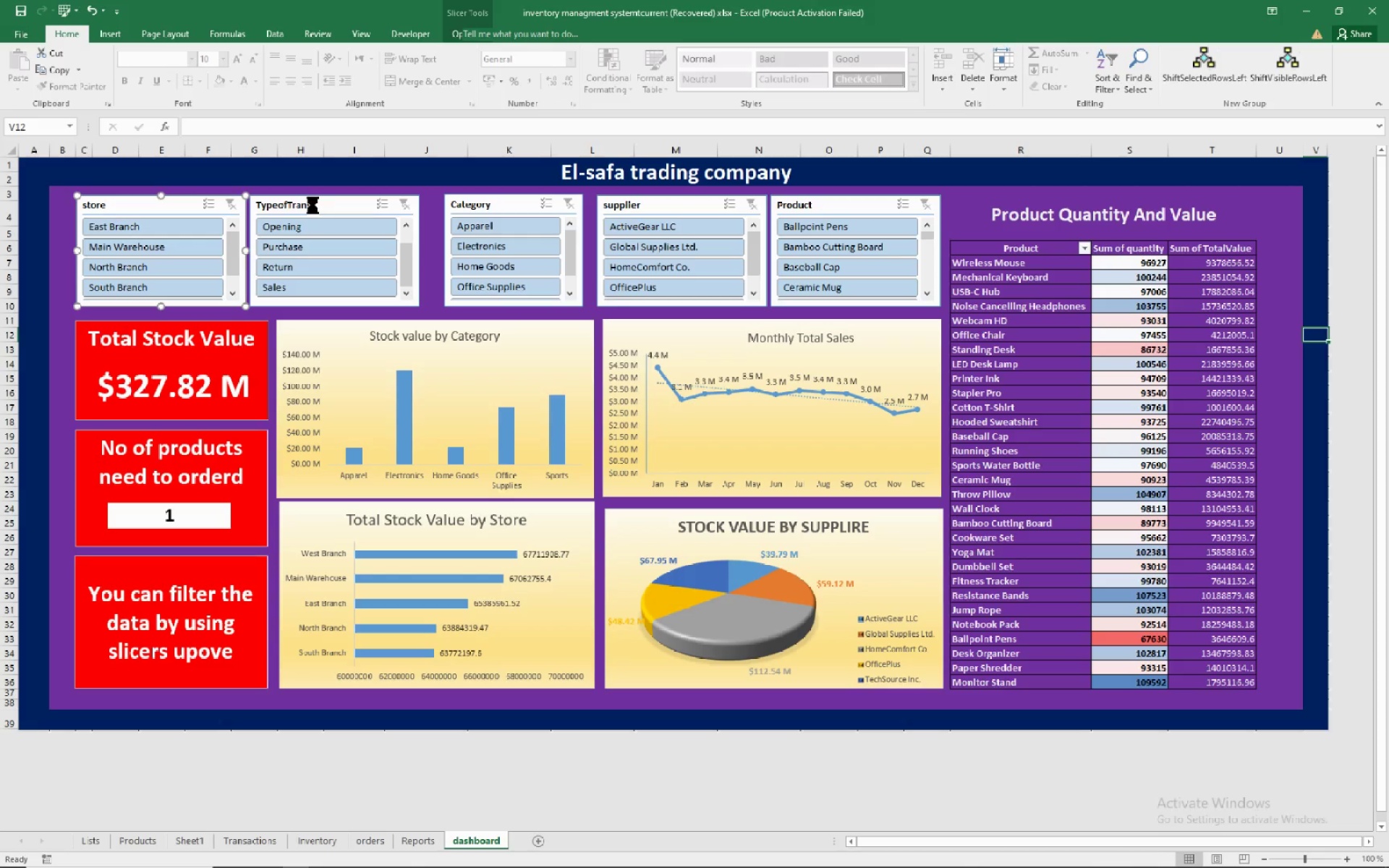 
wait(5.26)
 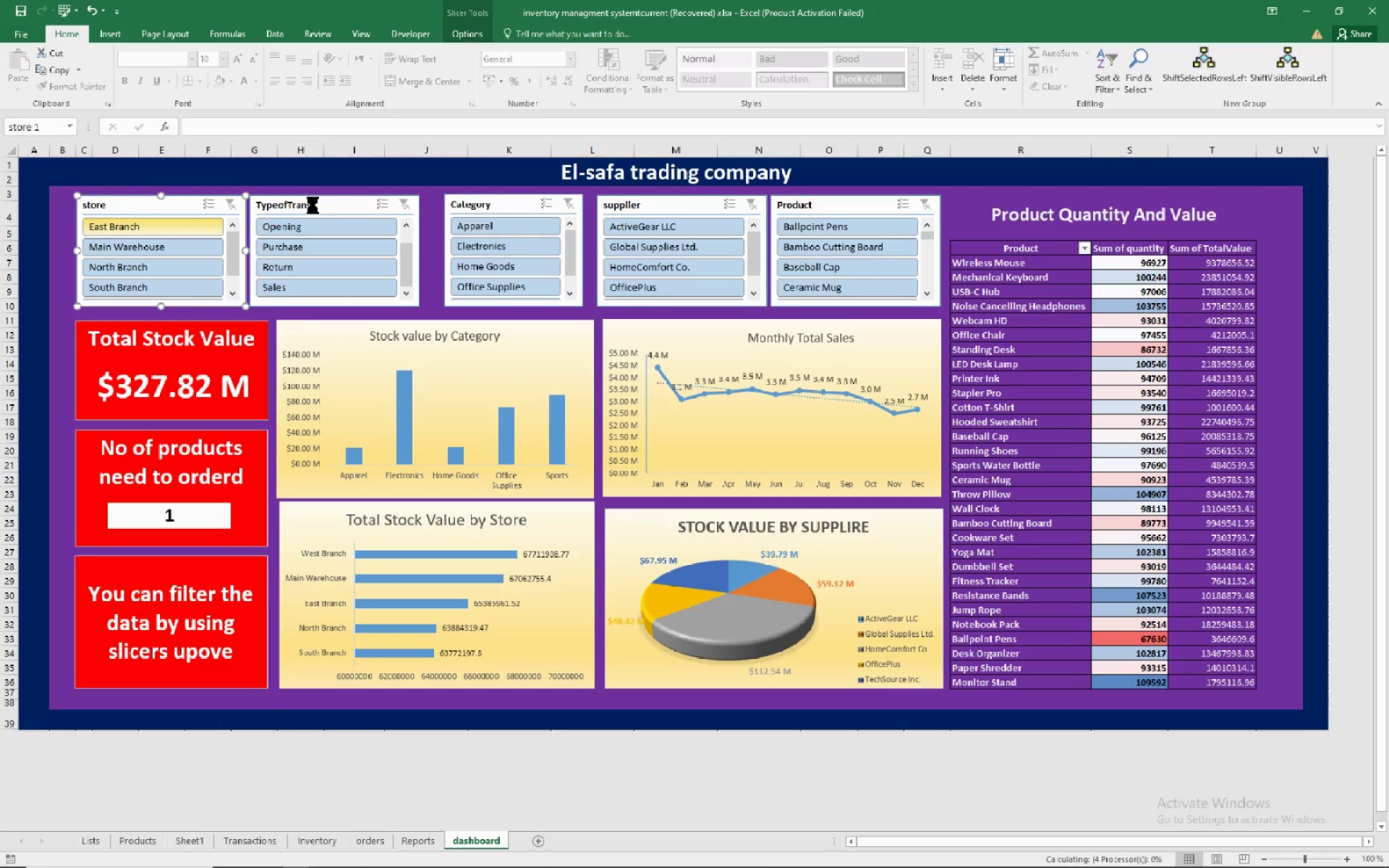 
left_click([313, 205])
 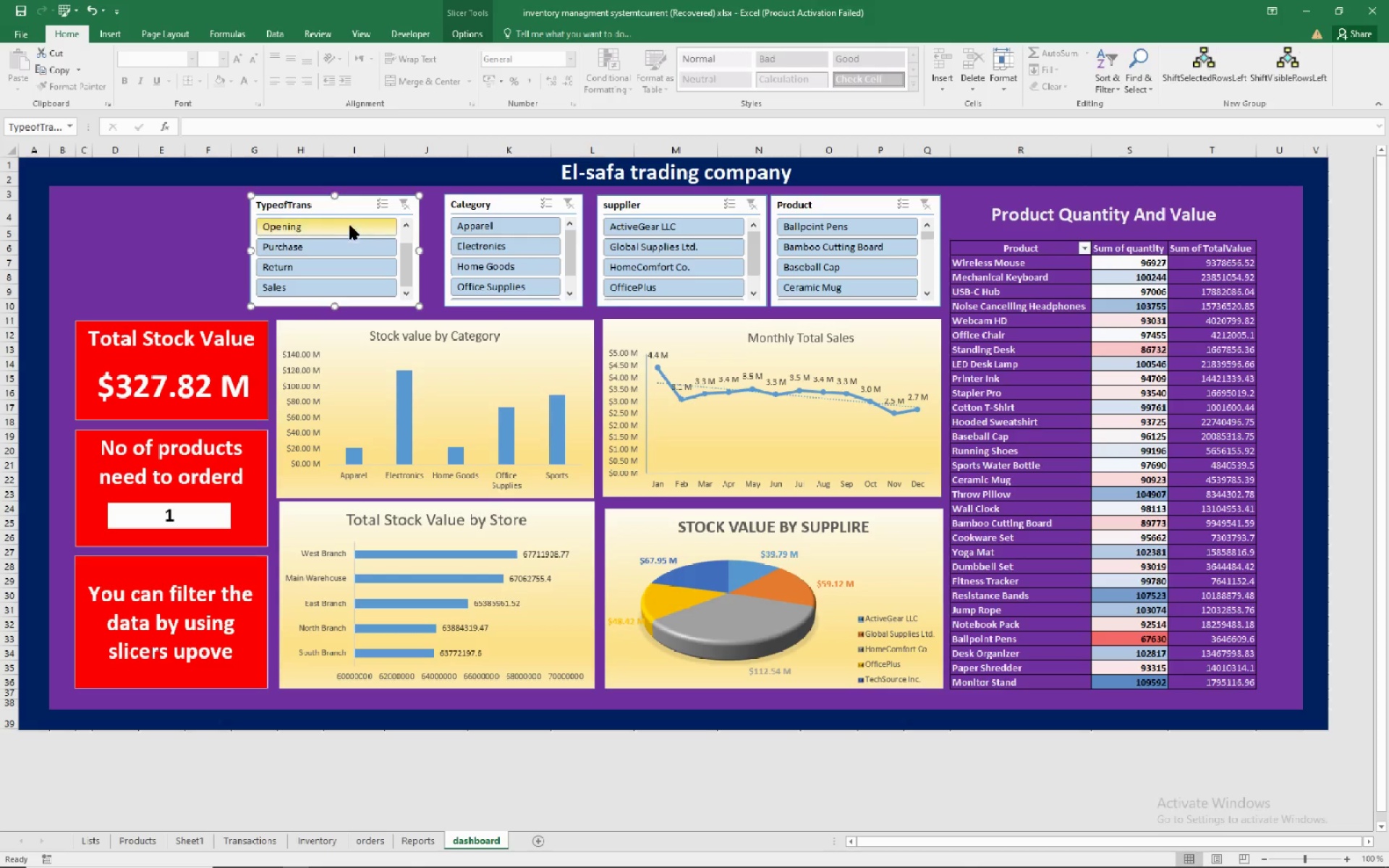 
key(Delete)
 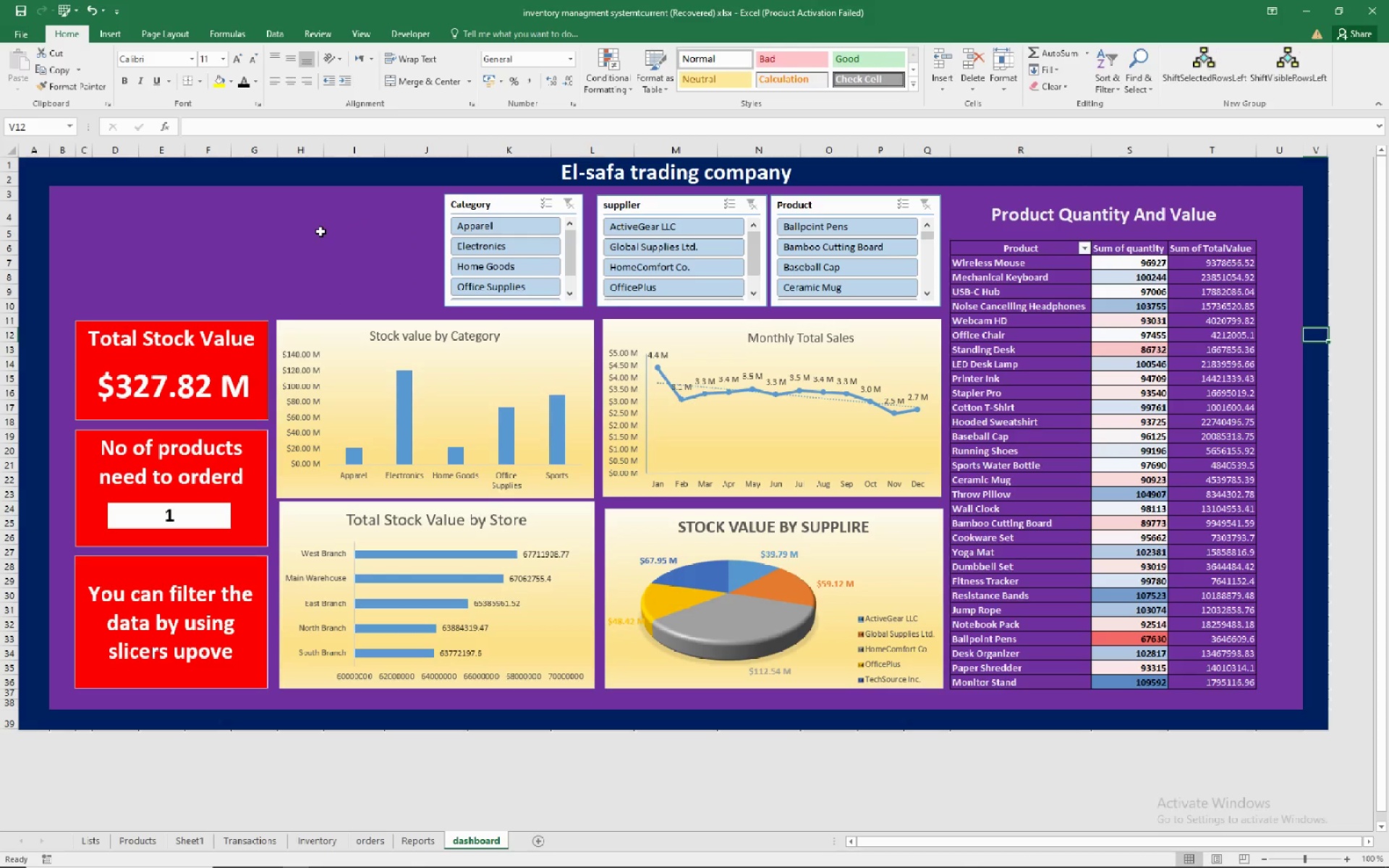 
wait(5.55)
 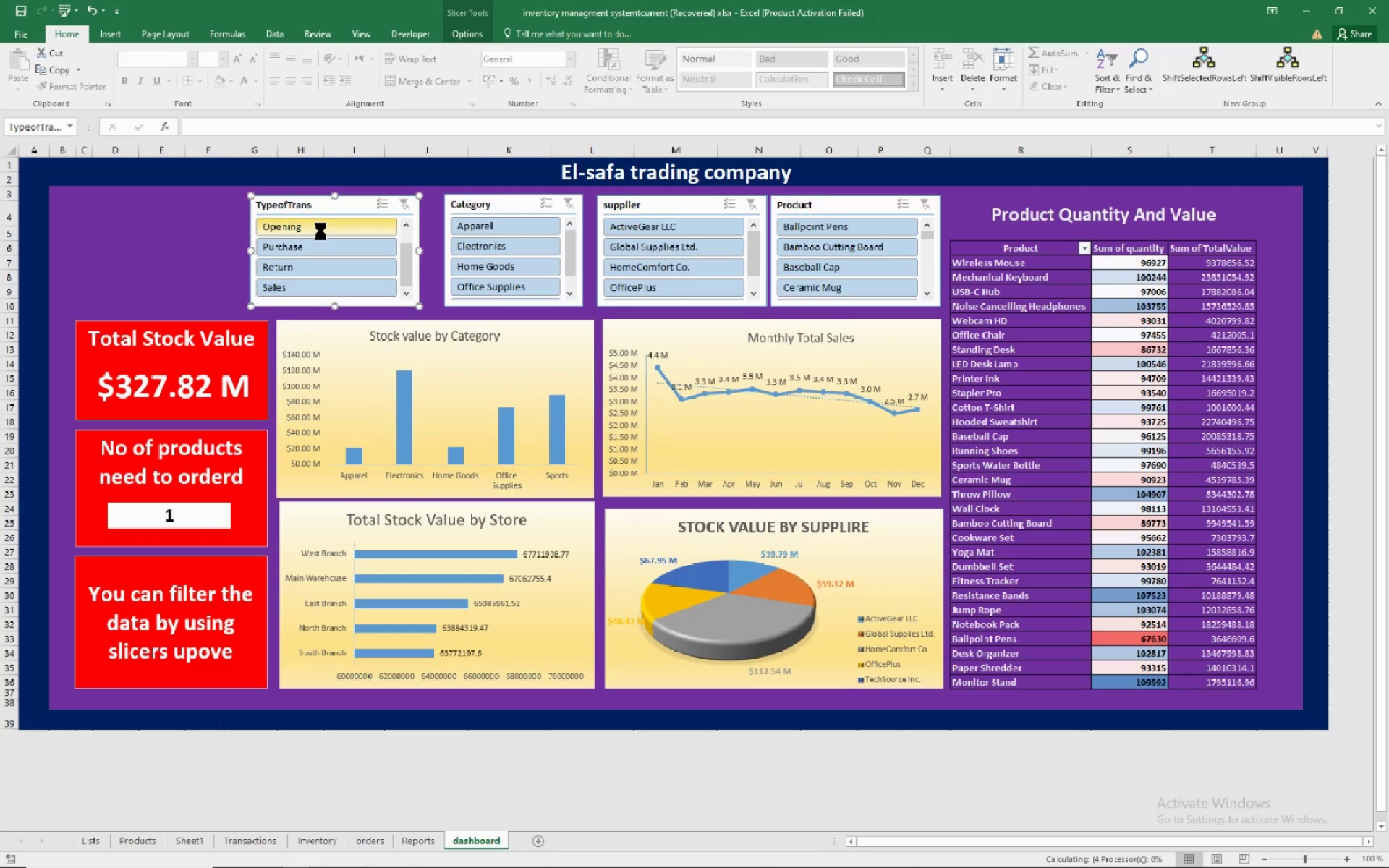 
left_click([488, 226])
 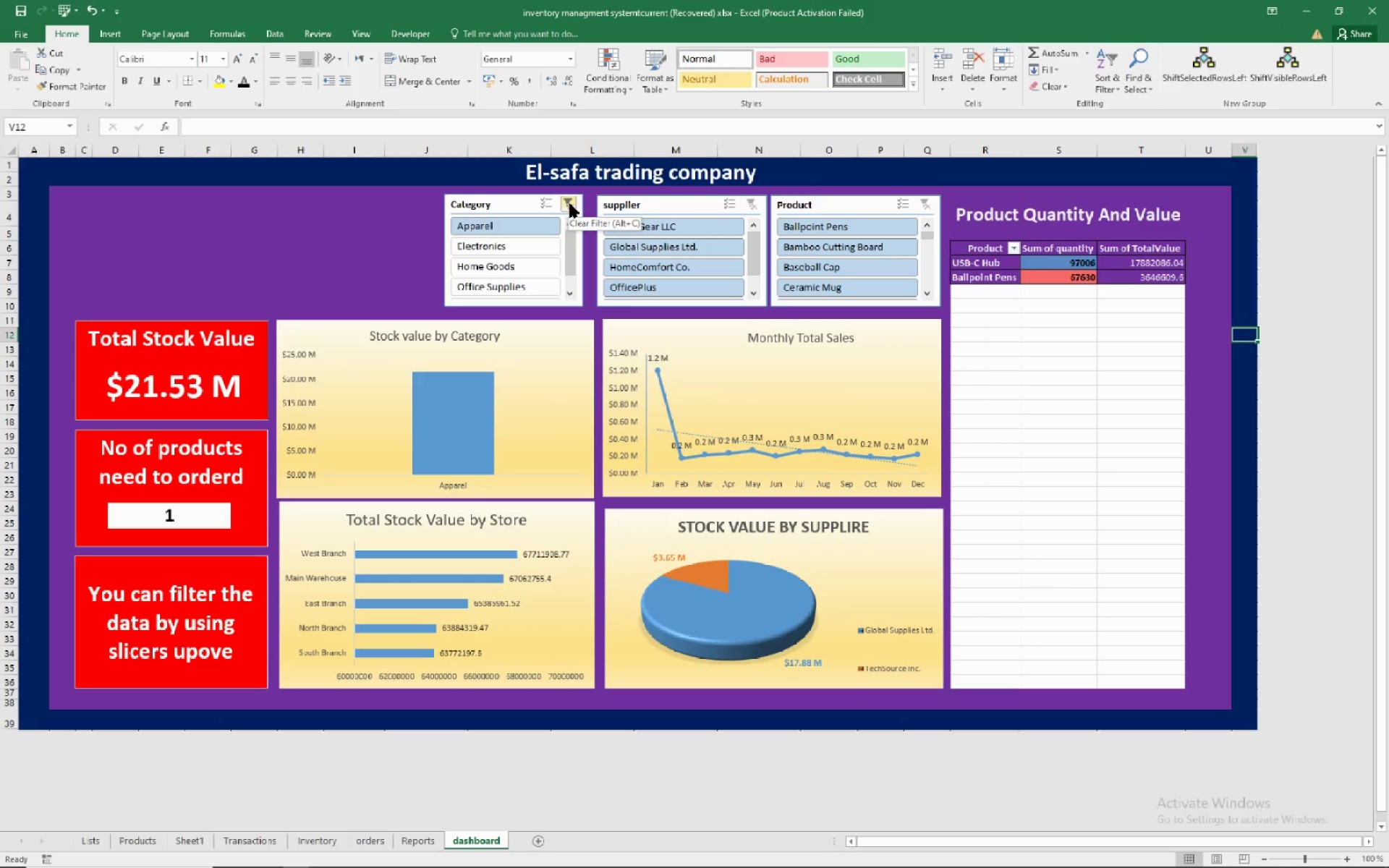 
wait(5.09)
 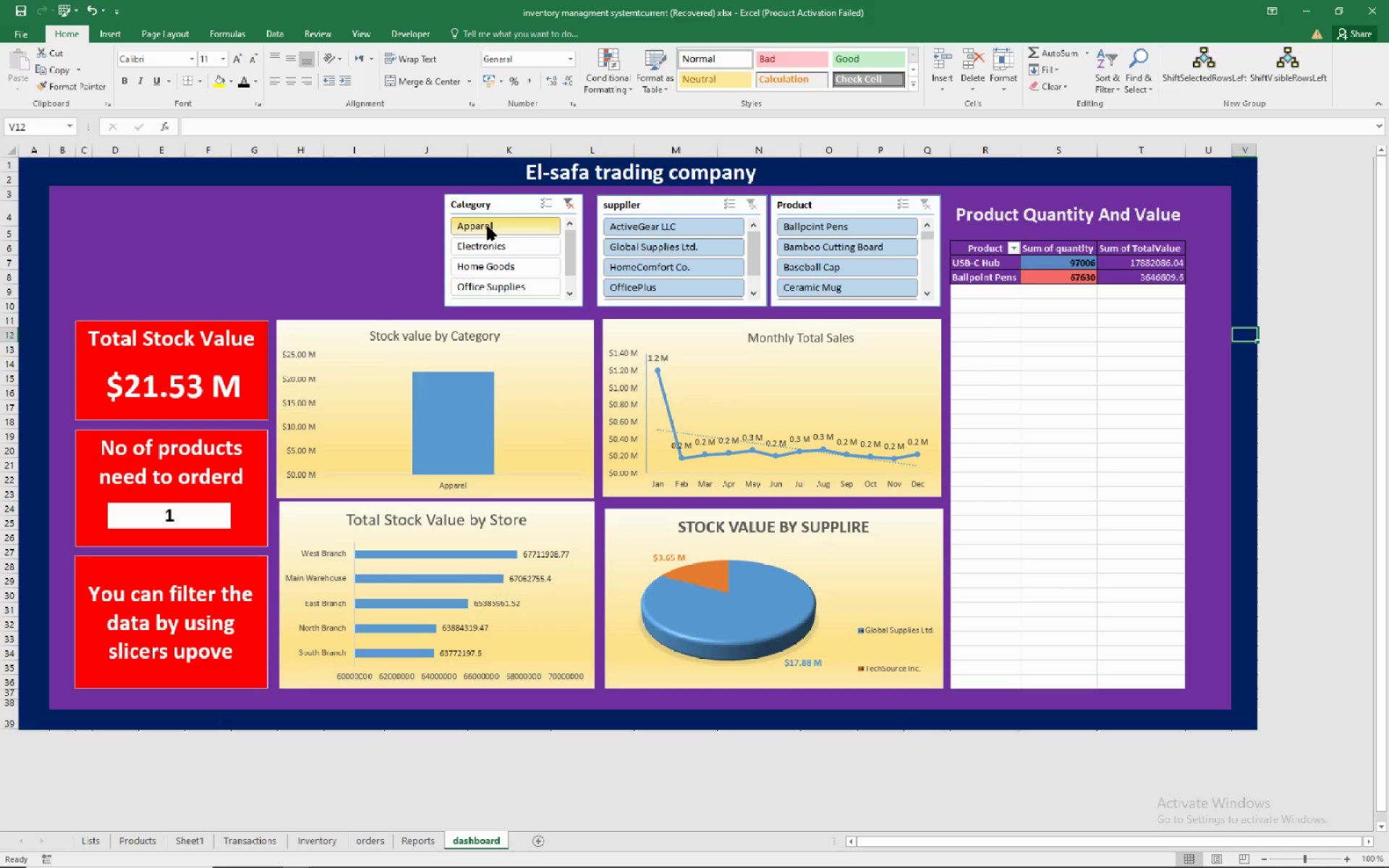 
left_click([566, 205])
 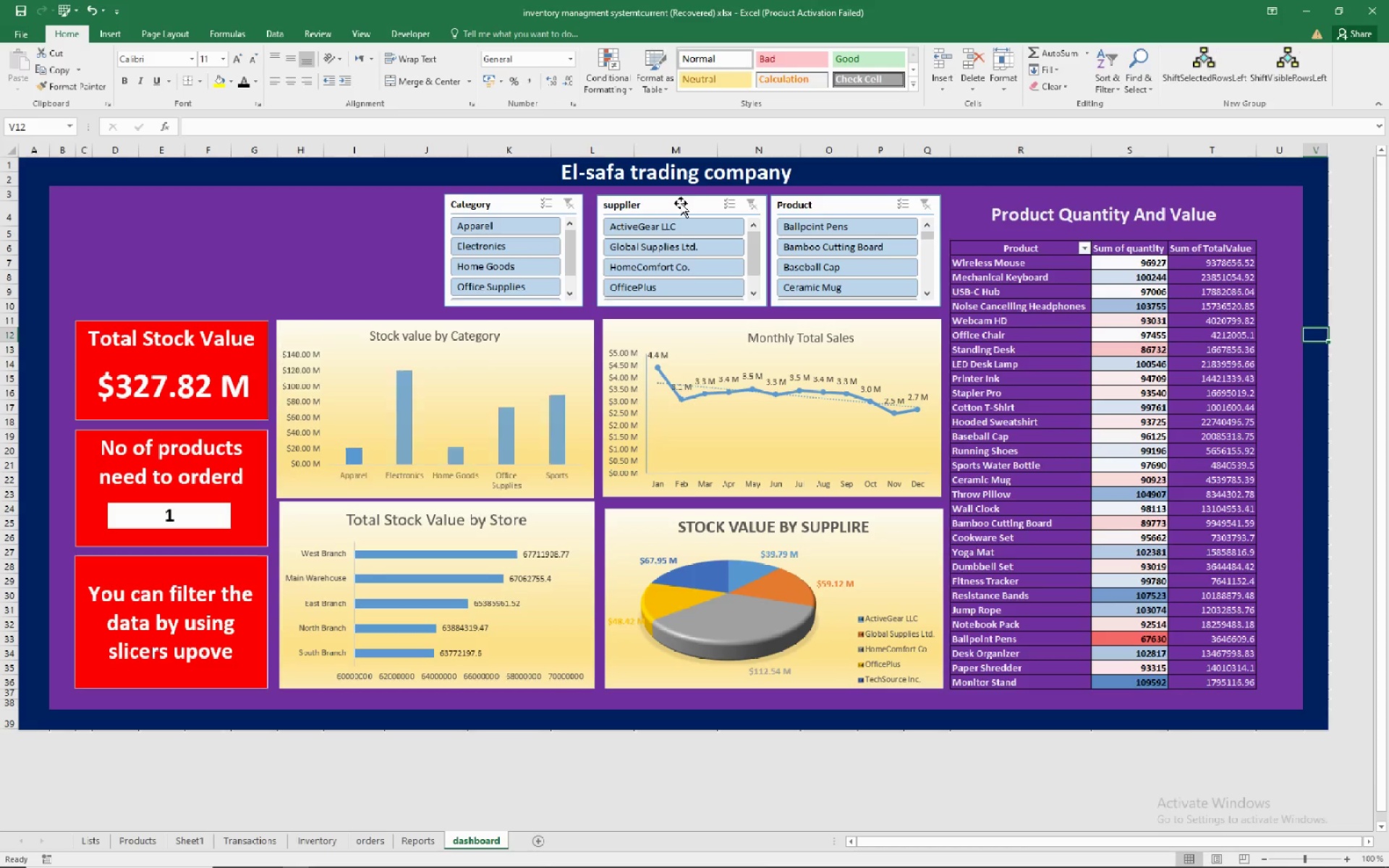 
left_click([681, 203])
 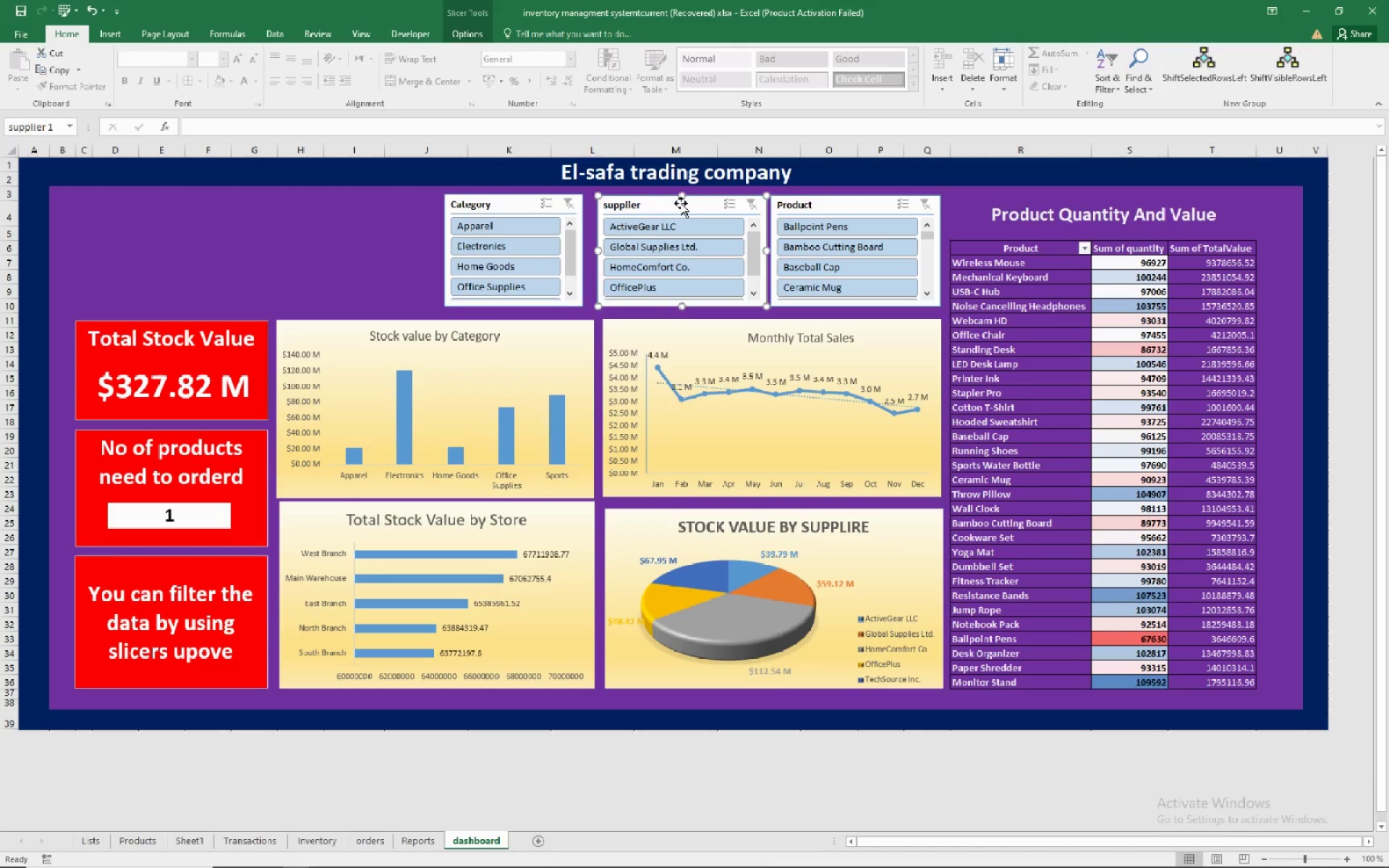 
key(Delete)
 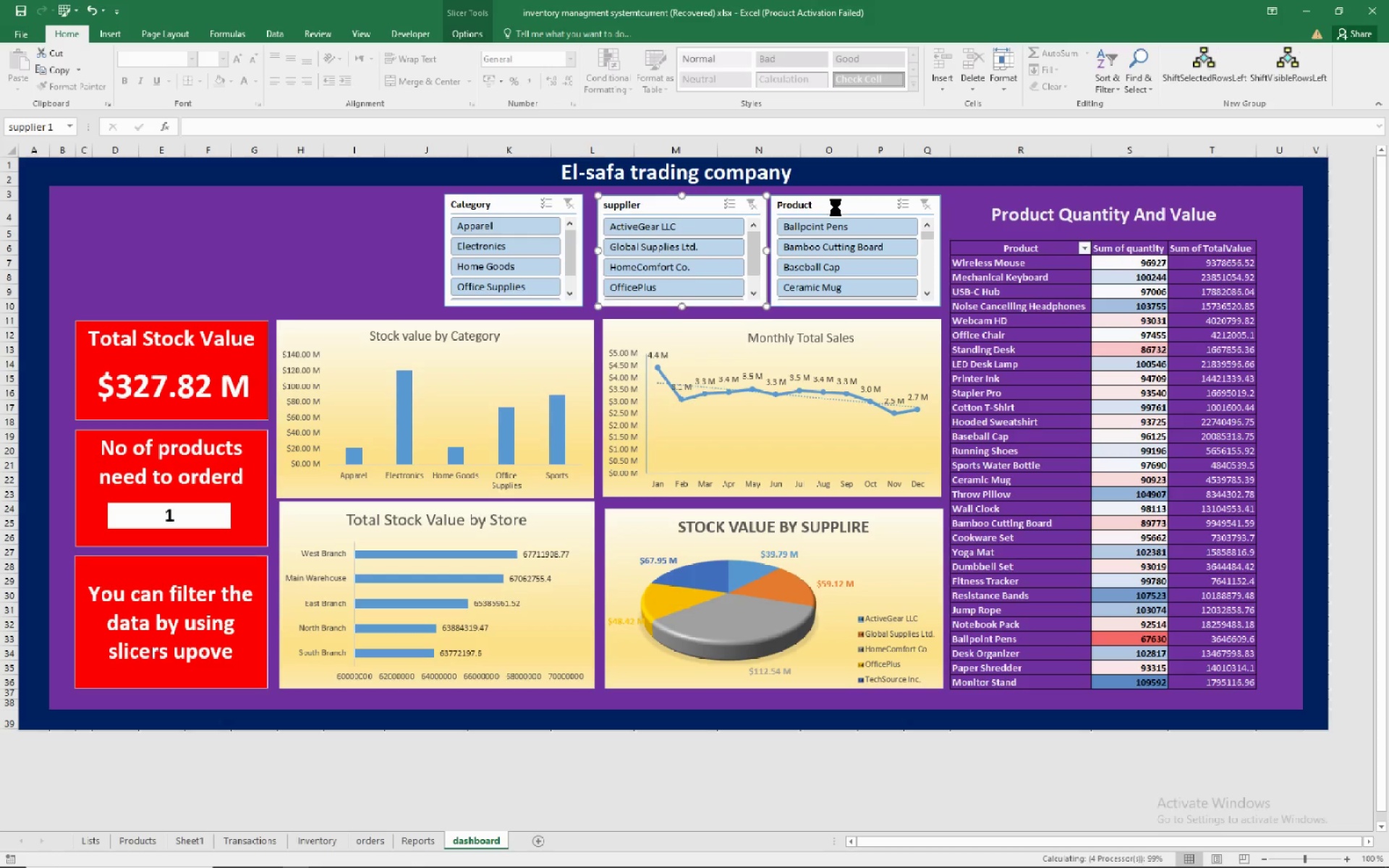 
left_click([836, 208])
 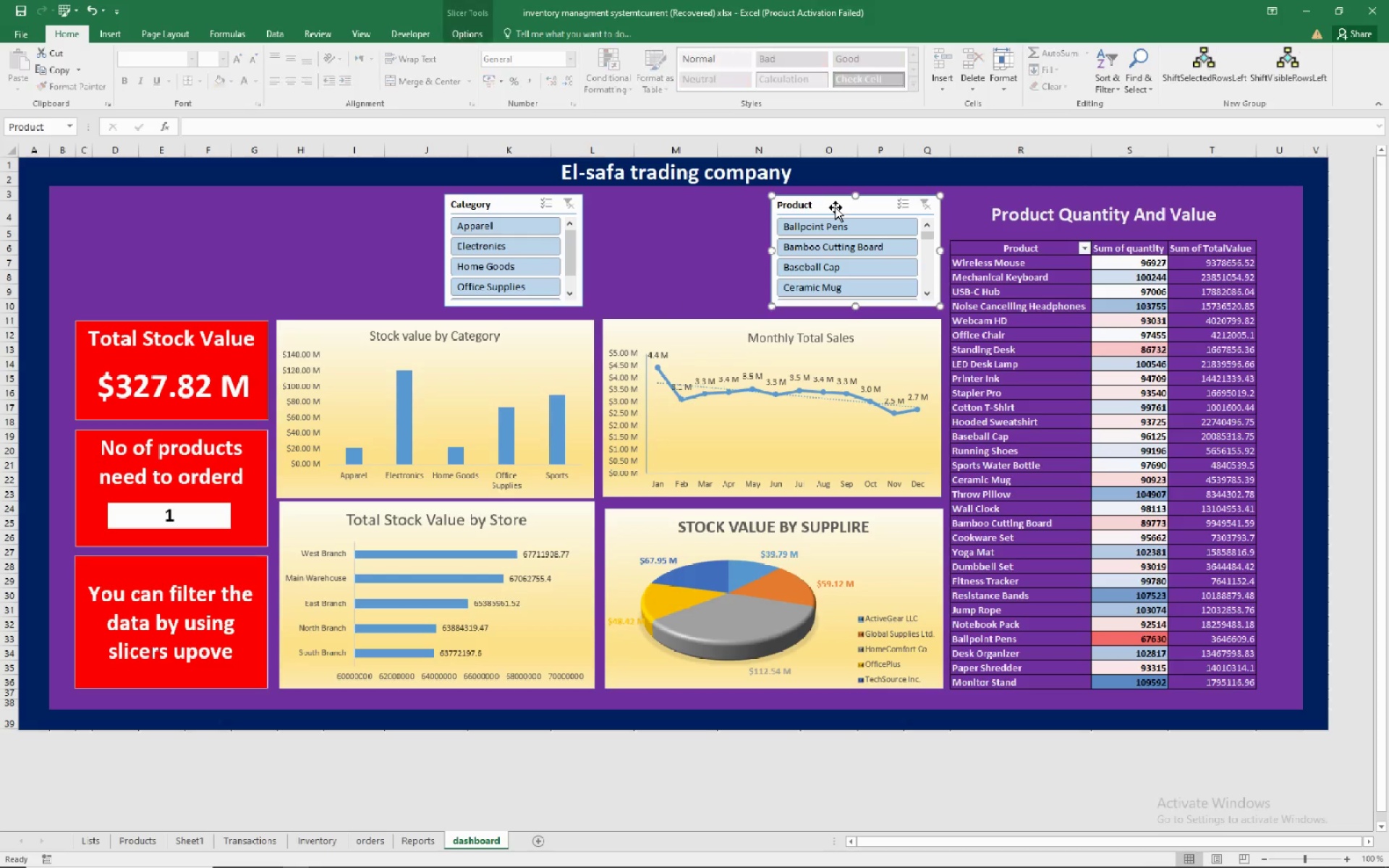 
key(Delete)
 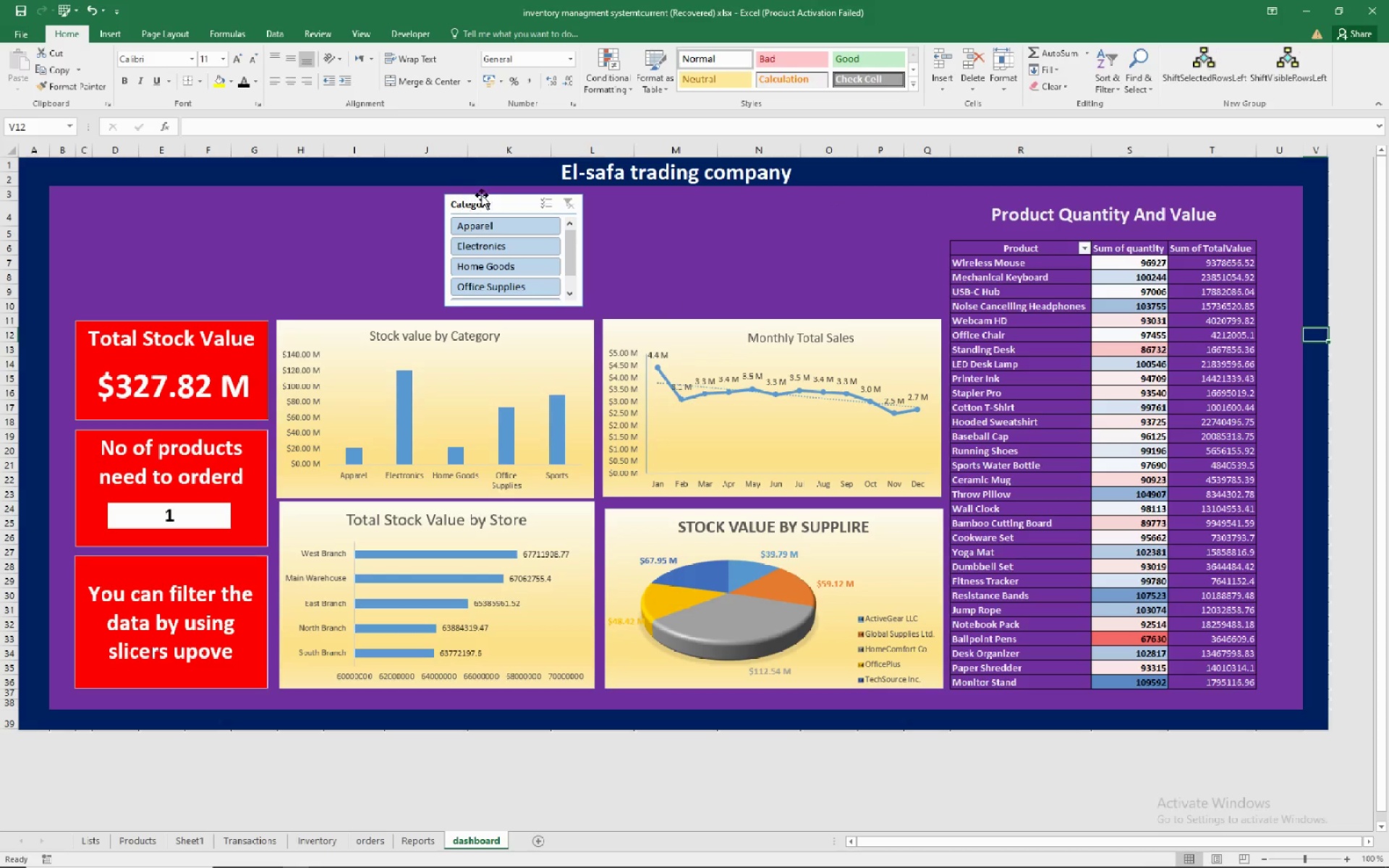 
left_click([494, 203])
 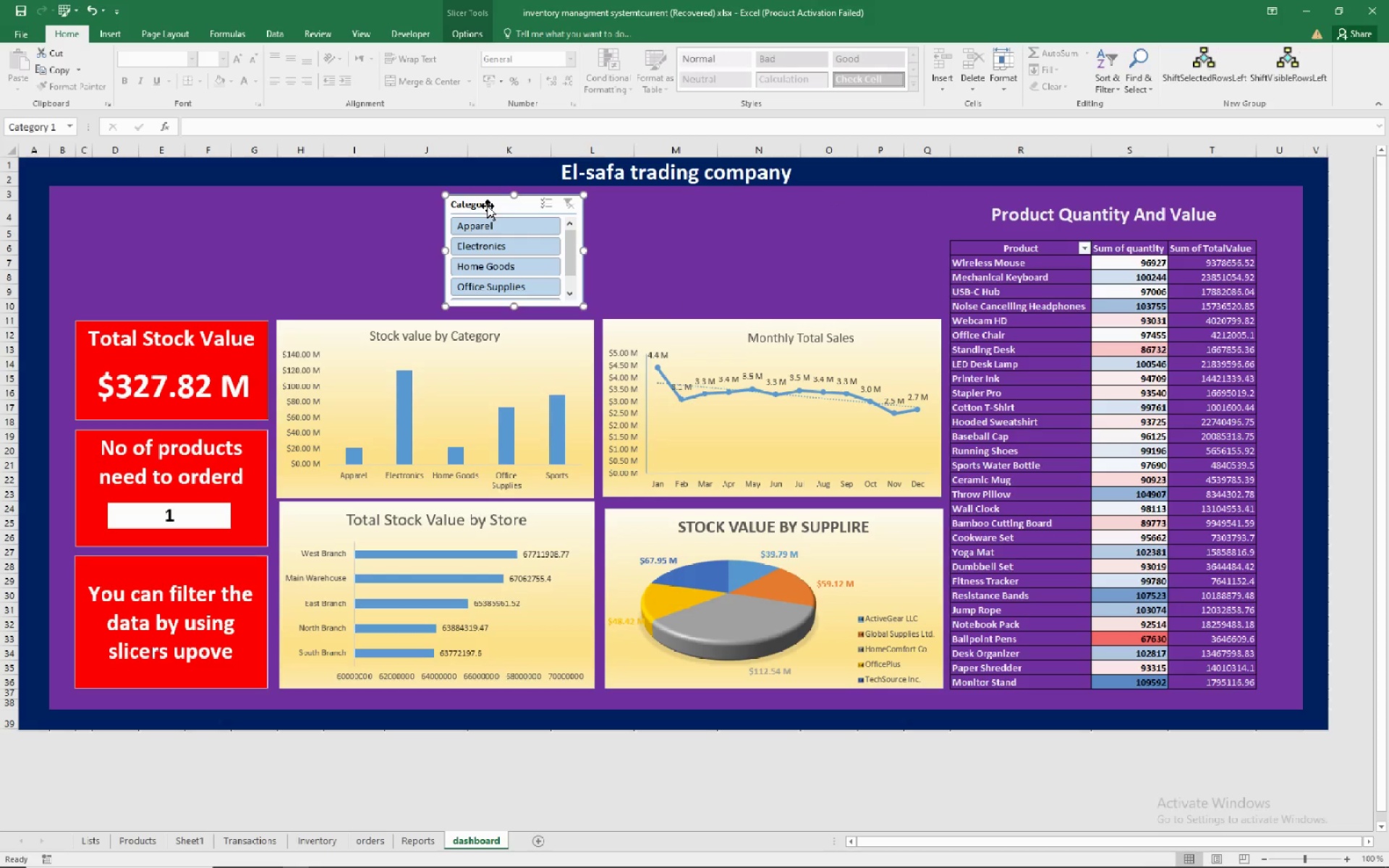 
wait(13.69)
 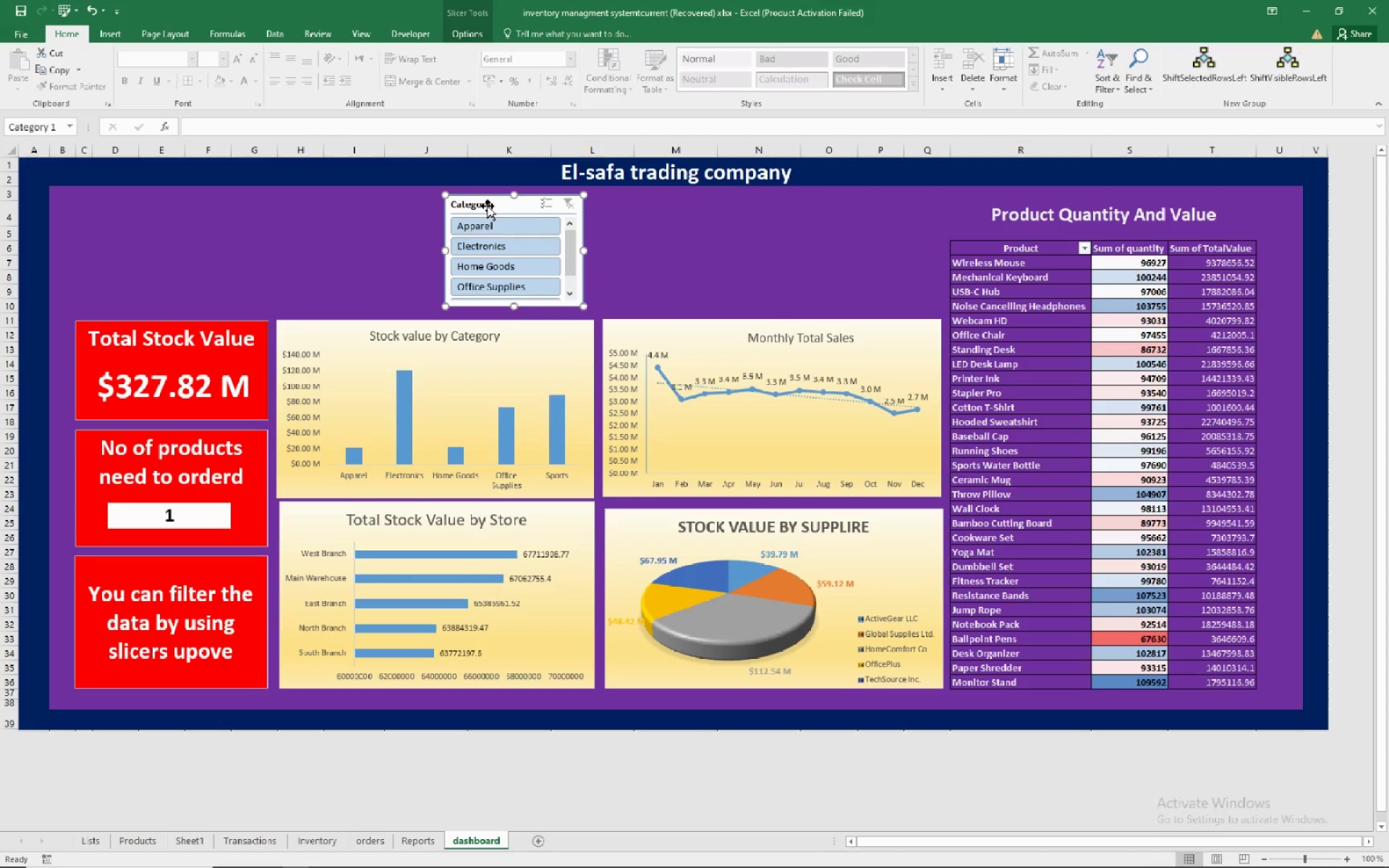 
left_click([459, 30])
 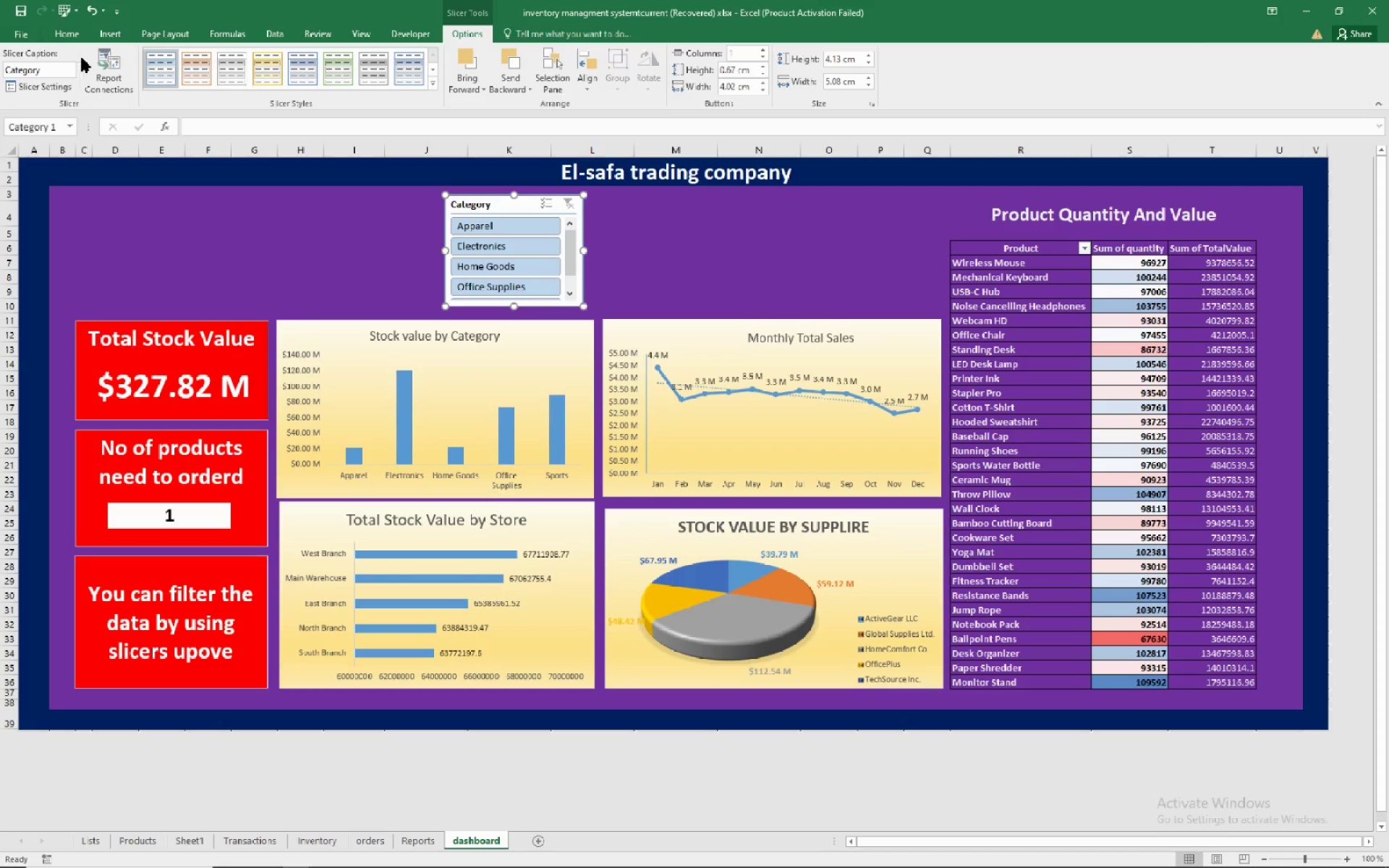 
left_click([125, 64])
 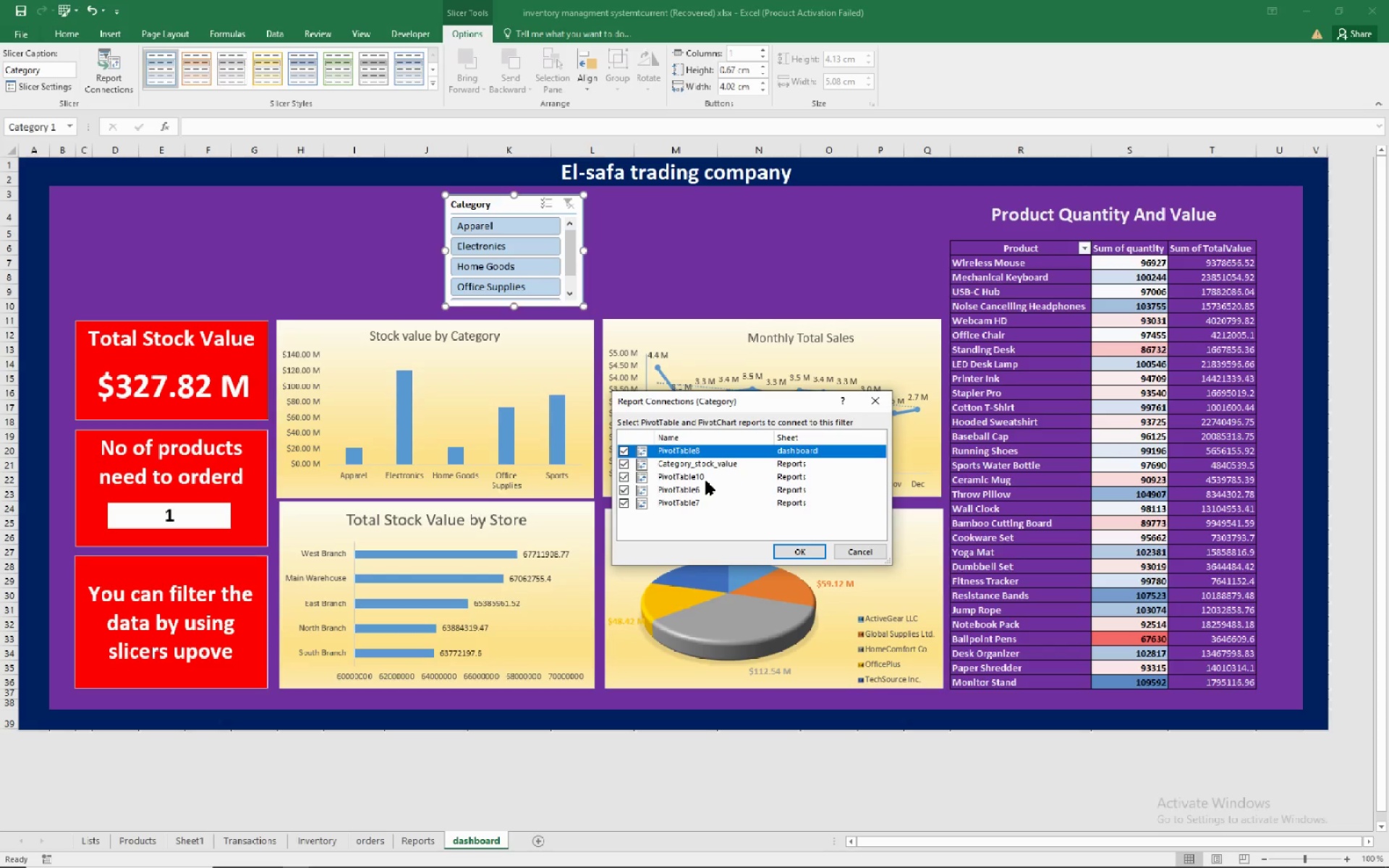 
wait(25.48)
 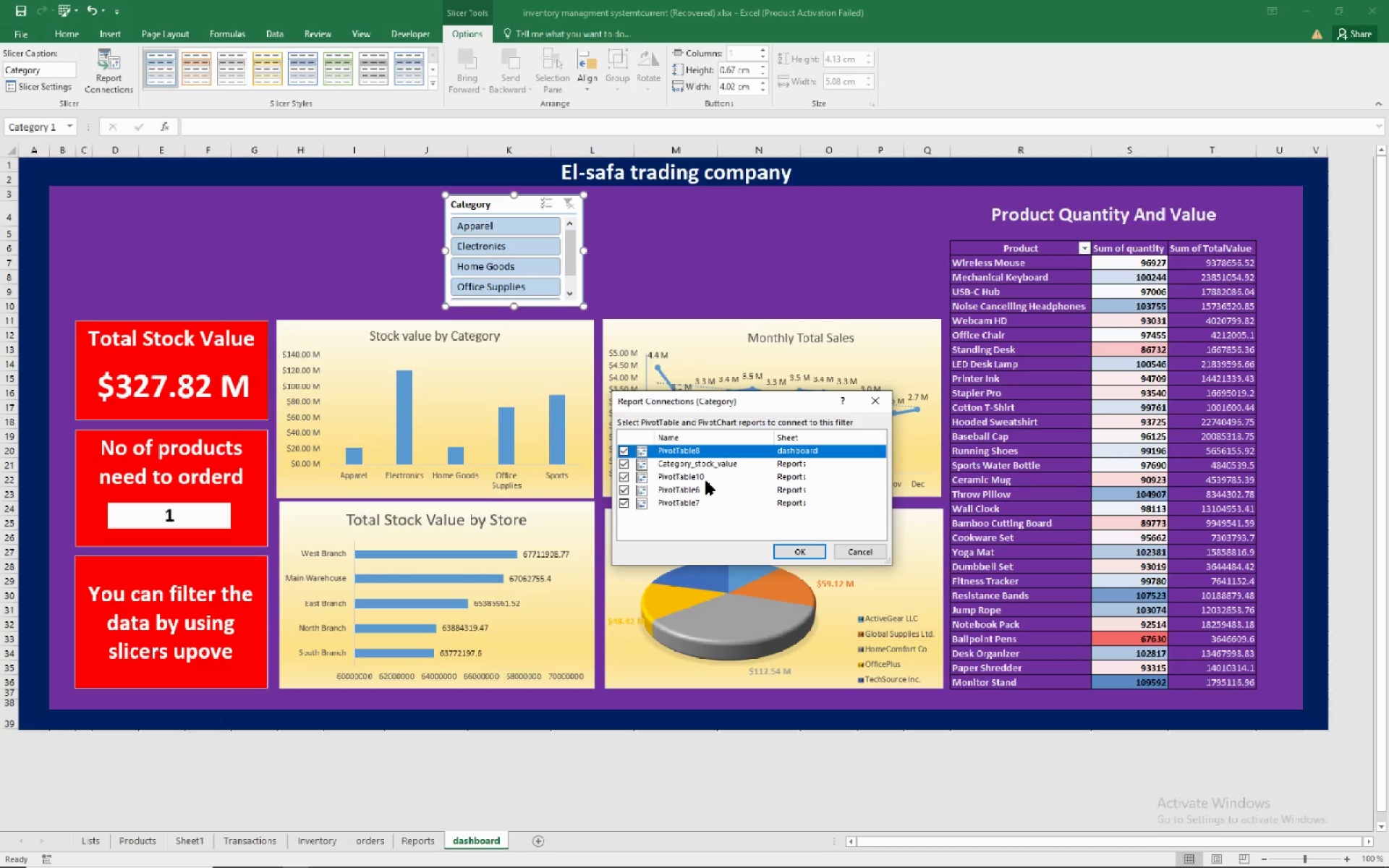 
left_click([395, 240])
 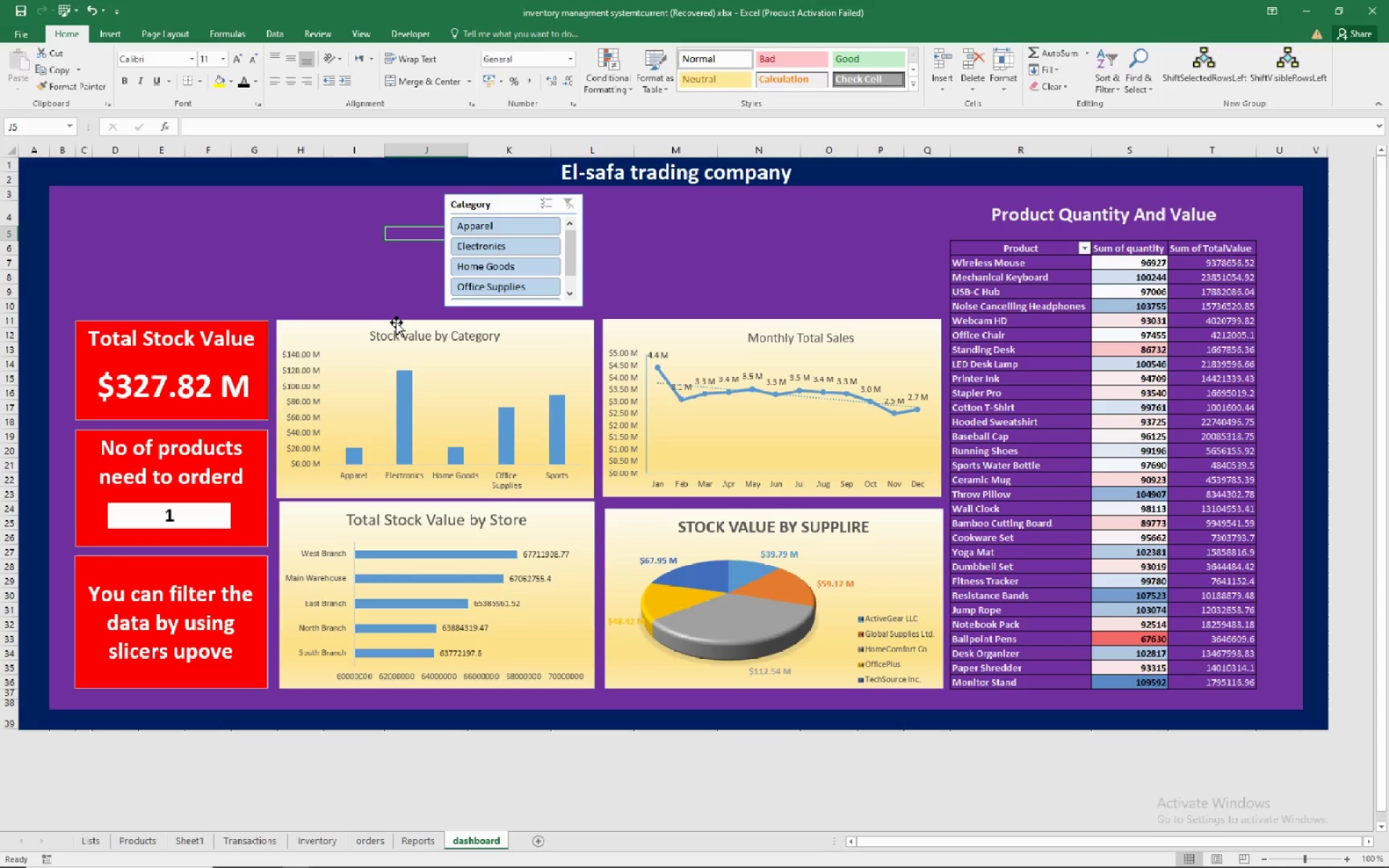 
left_click([399, 326])
 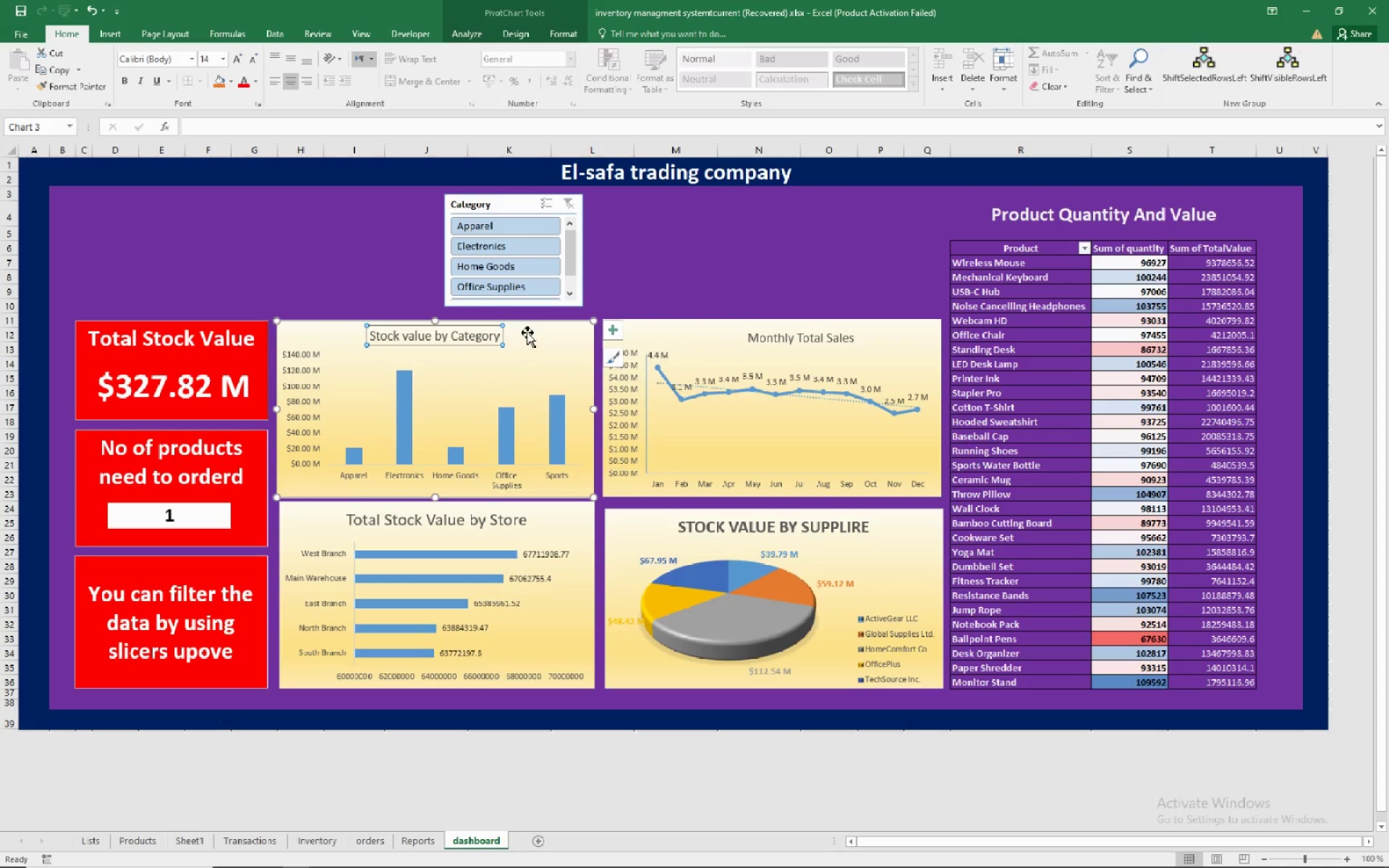 
left_click([544, 328])
 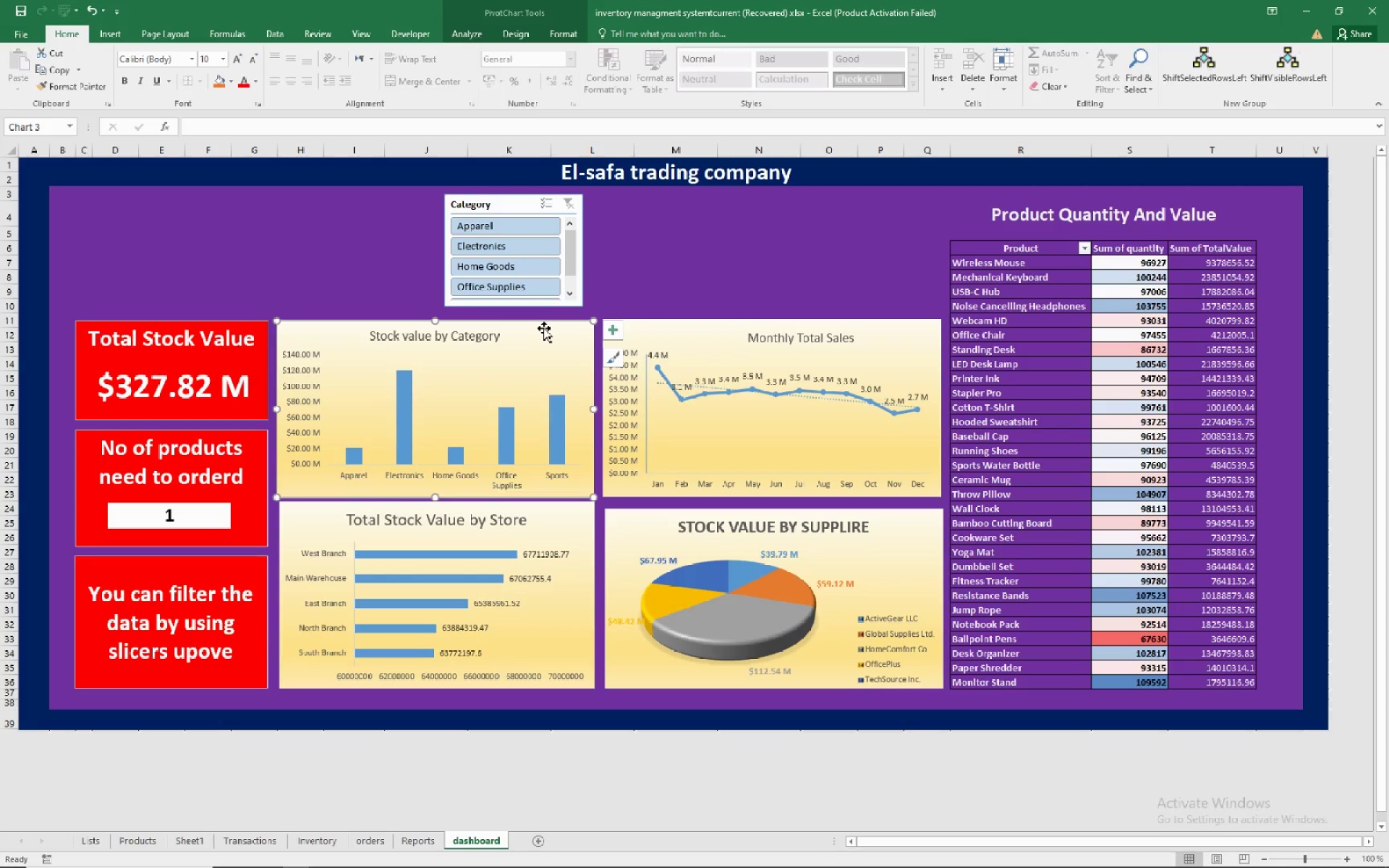 
right_click([544, 328])
 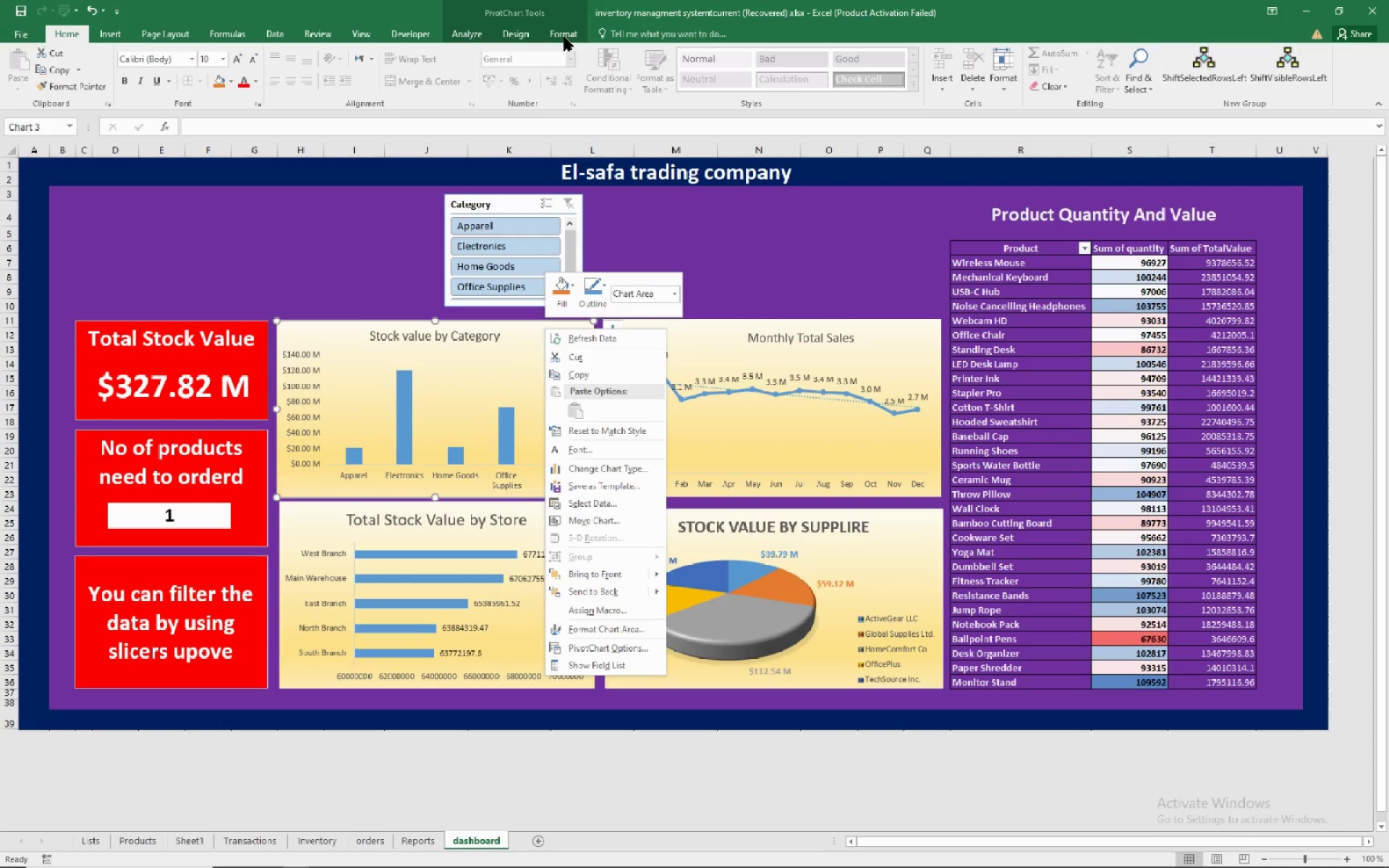 
left_click([532, 36])
 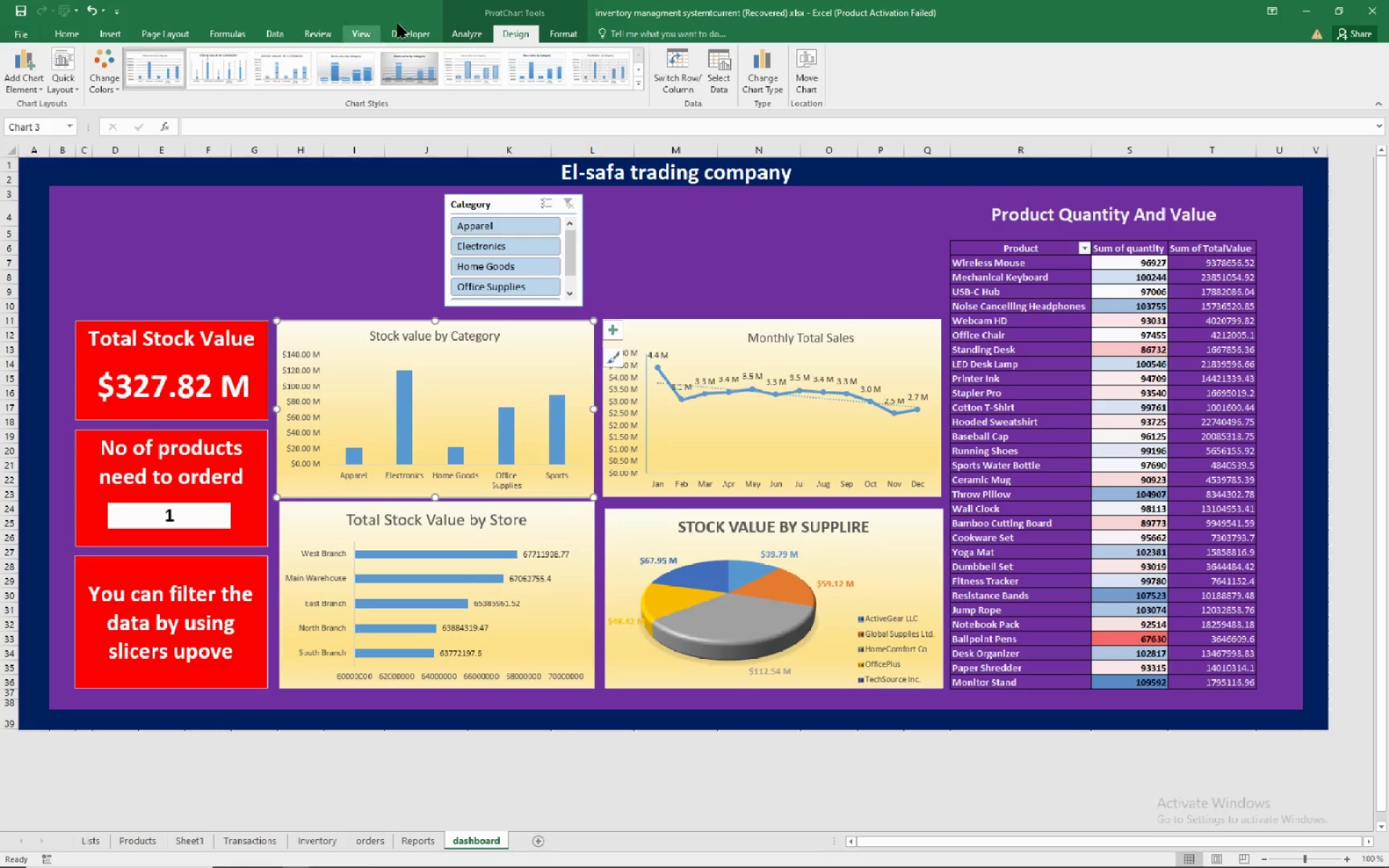 
left_click([461, 38])
 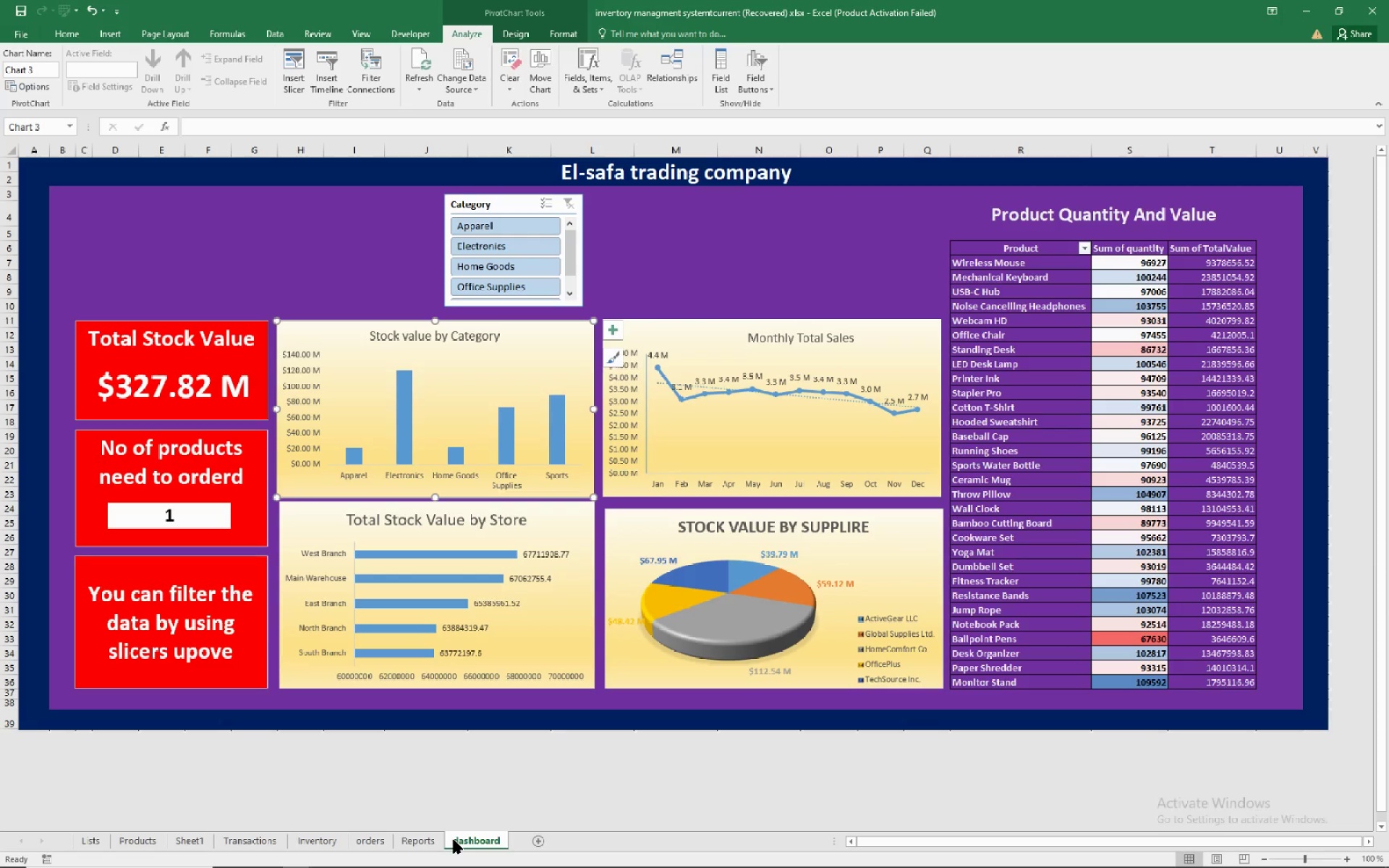 
wait(46.31)
 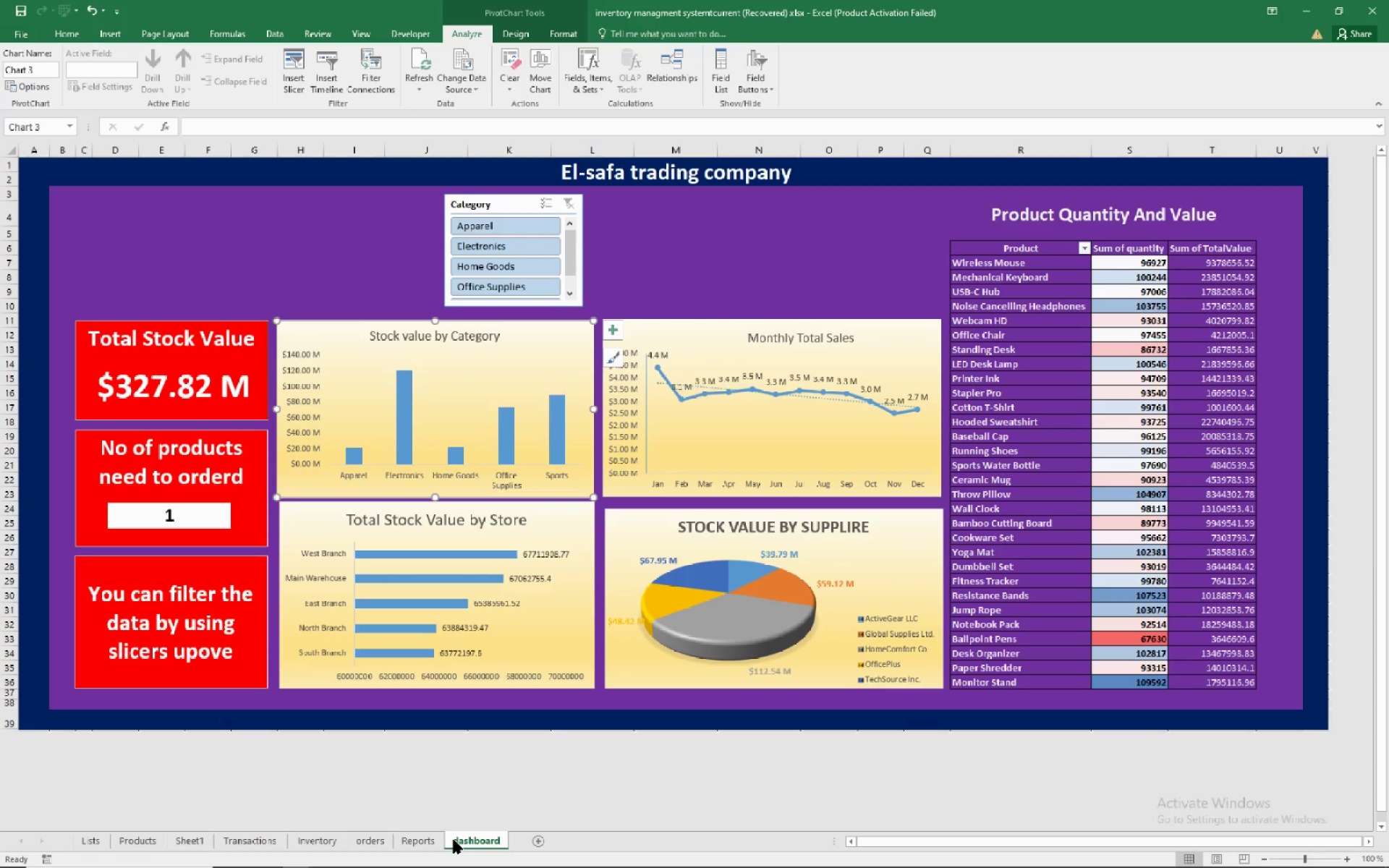 
left_click([297, 65])
 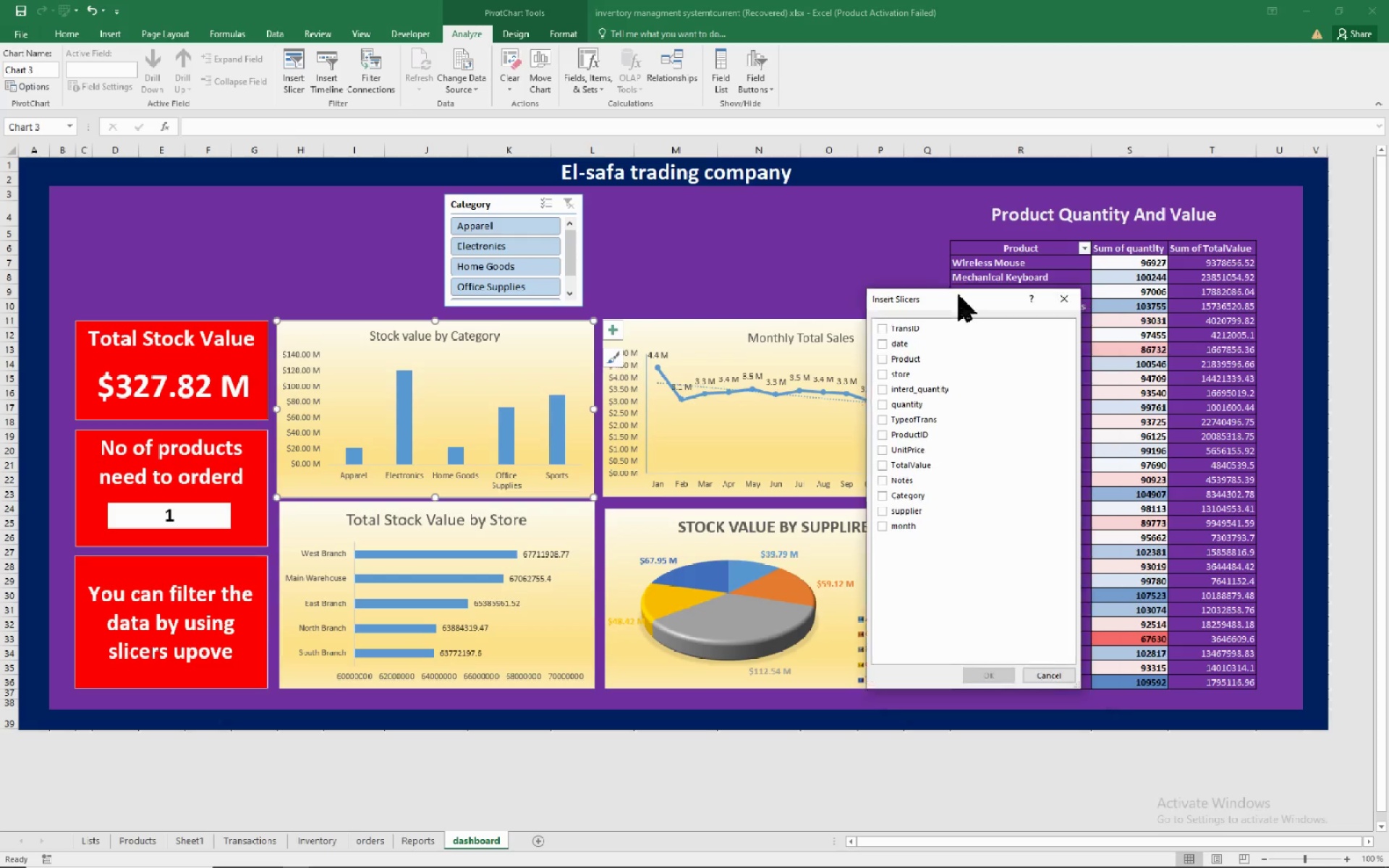 
mouse_move([840, 231])
 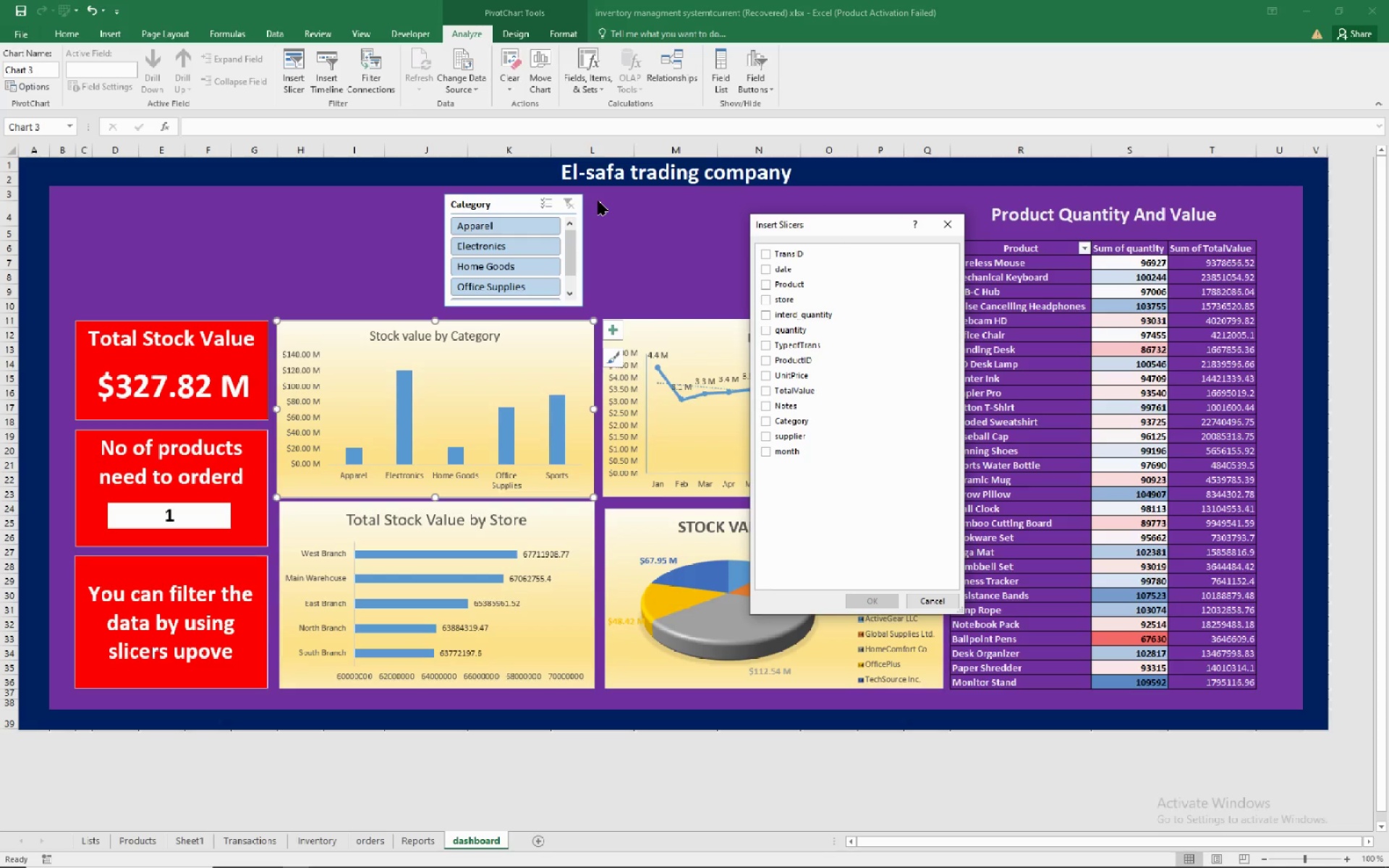 
wait(10.9)
 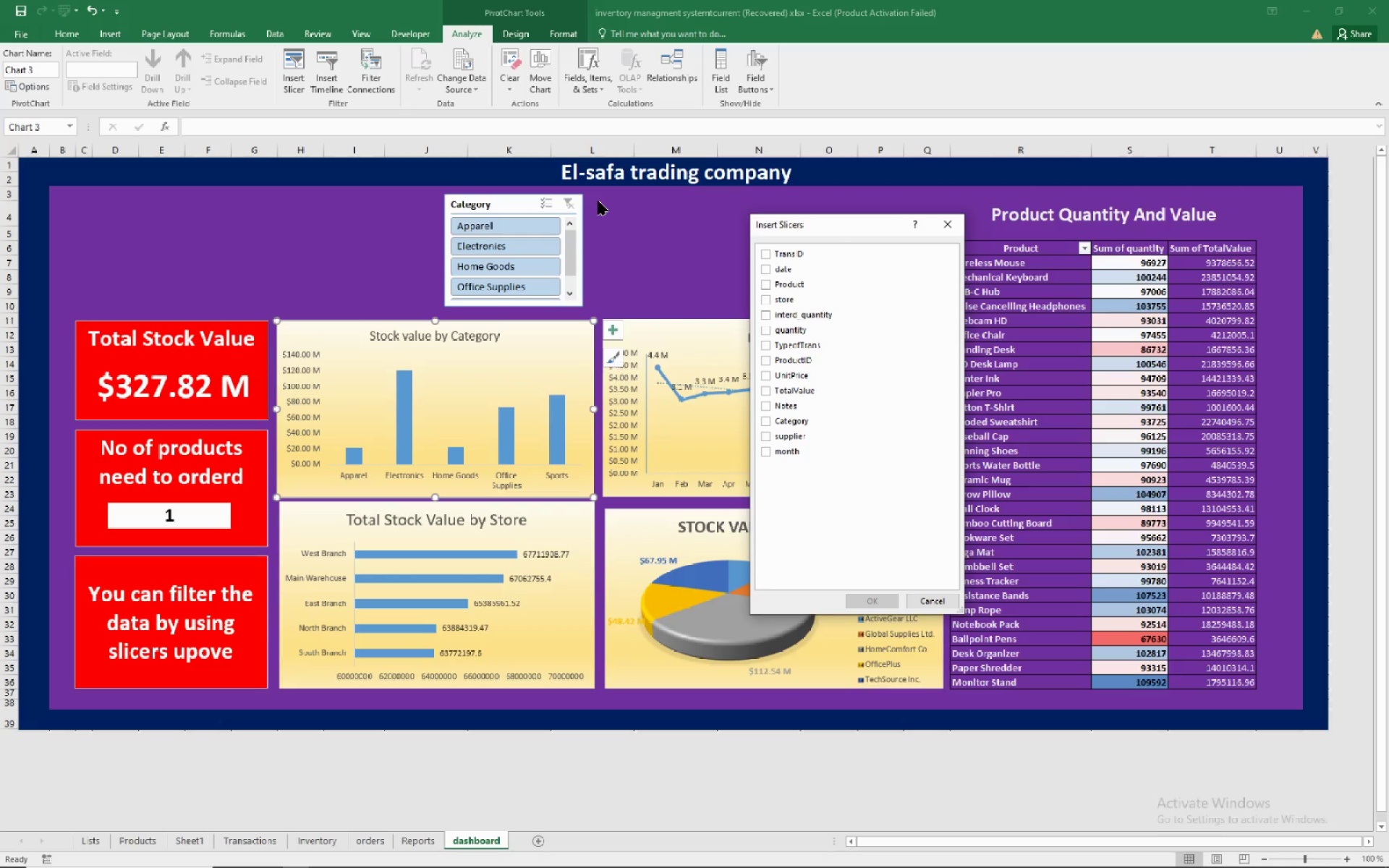 
left_click([778, 295])
 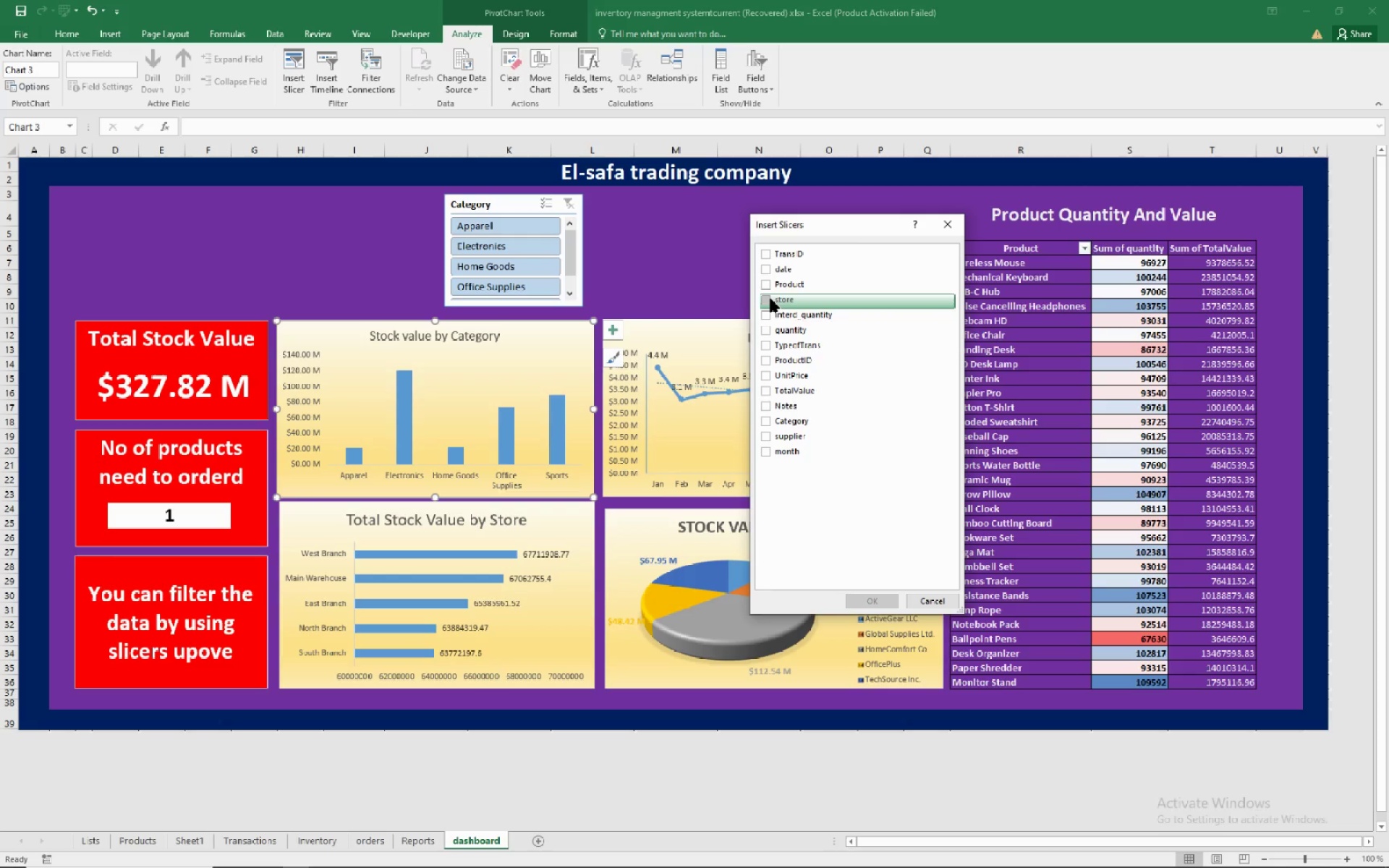 
left_click([770, 299])
 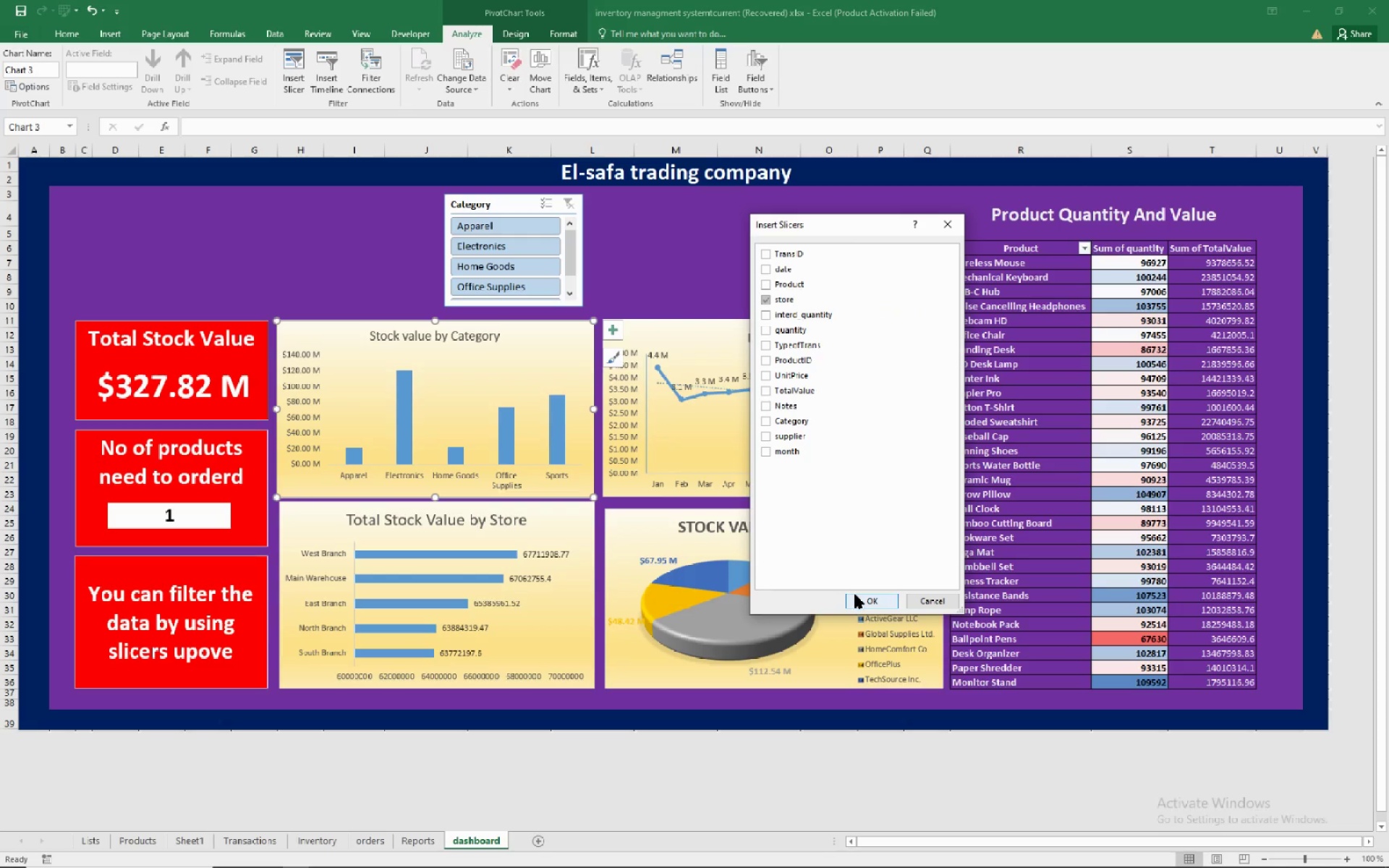 
left_click([856, 595])
 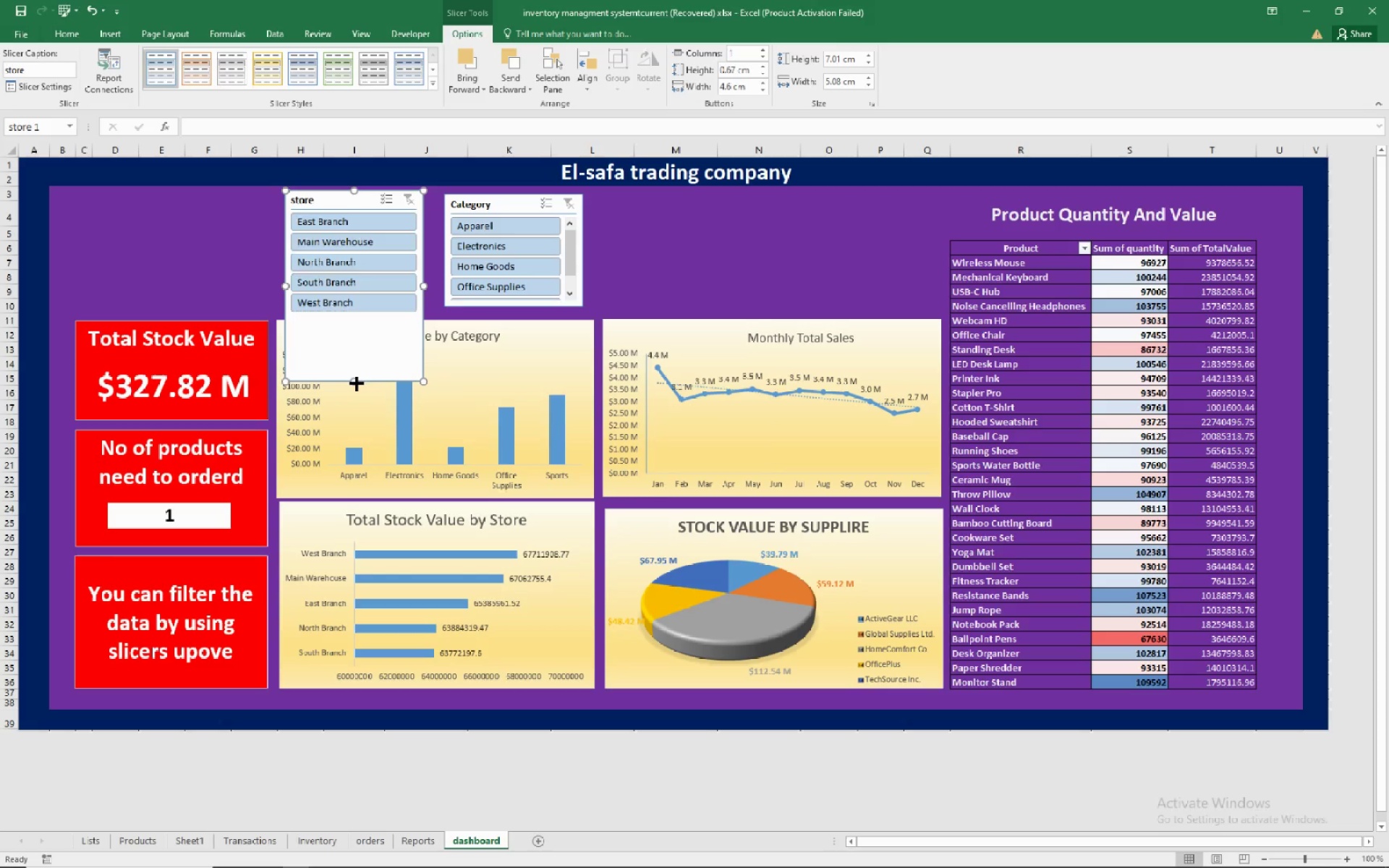 
wait(11.08)
 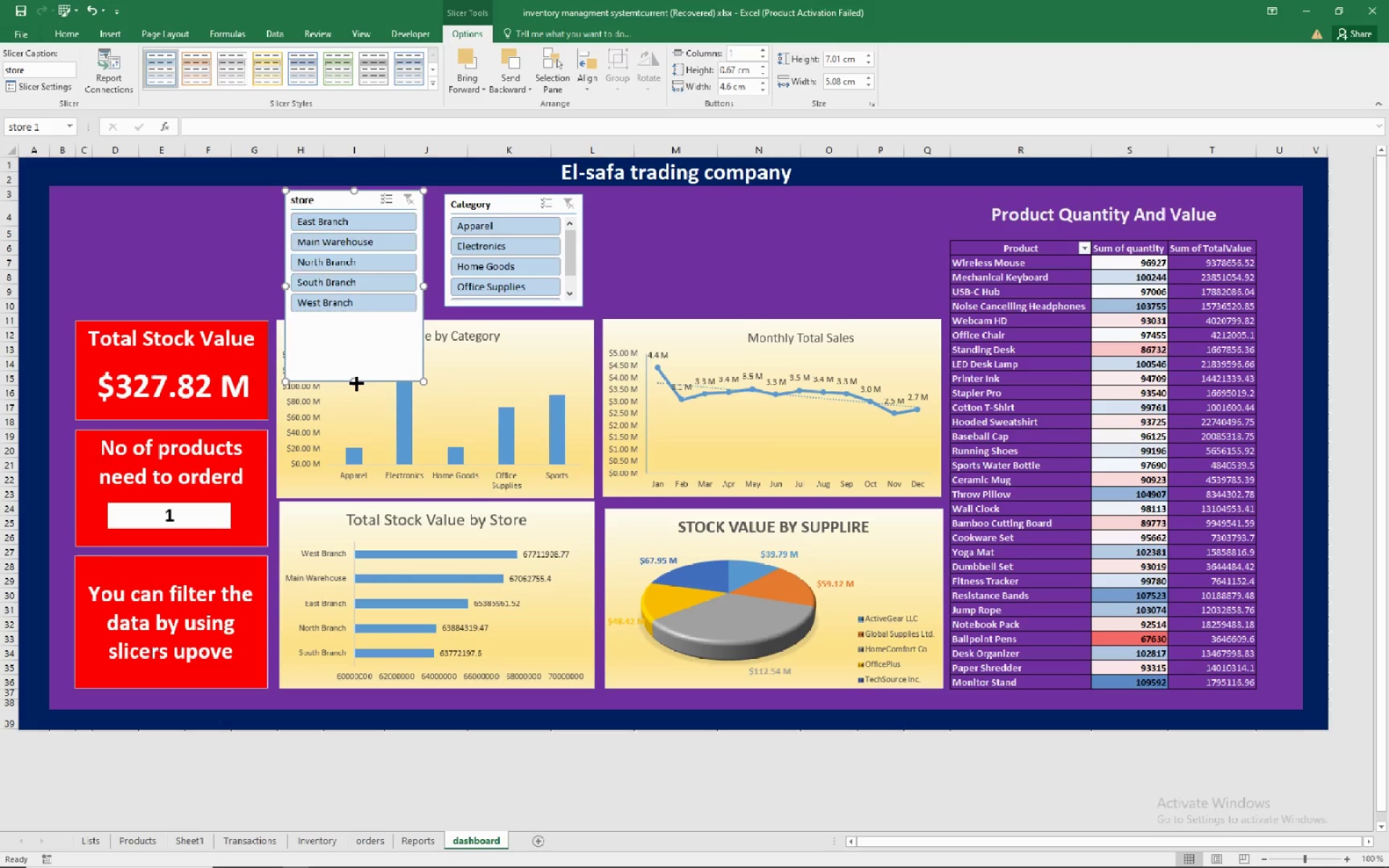 
left_click([109, 69])
 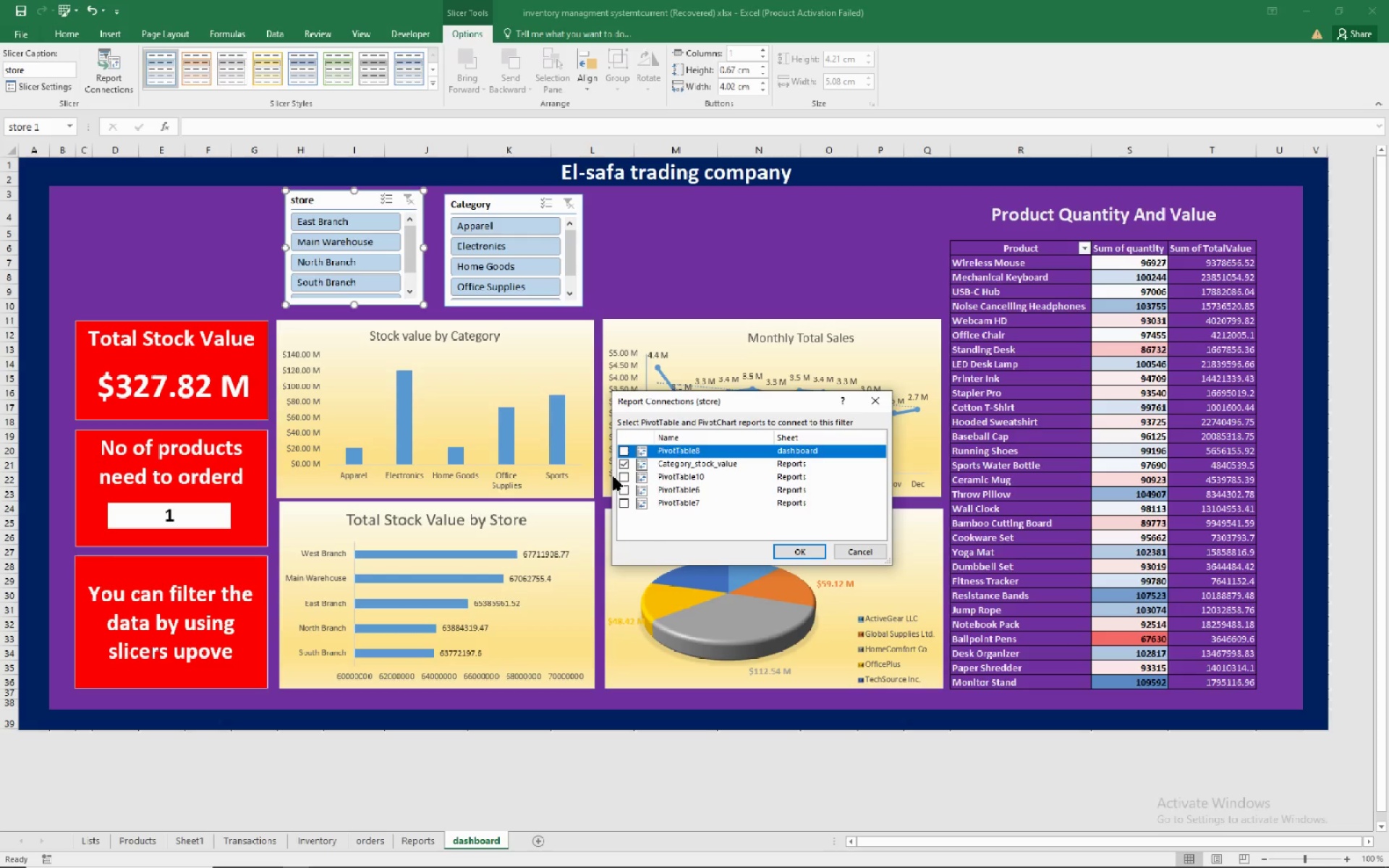 
left_click([622, 477])
 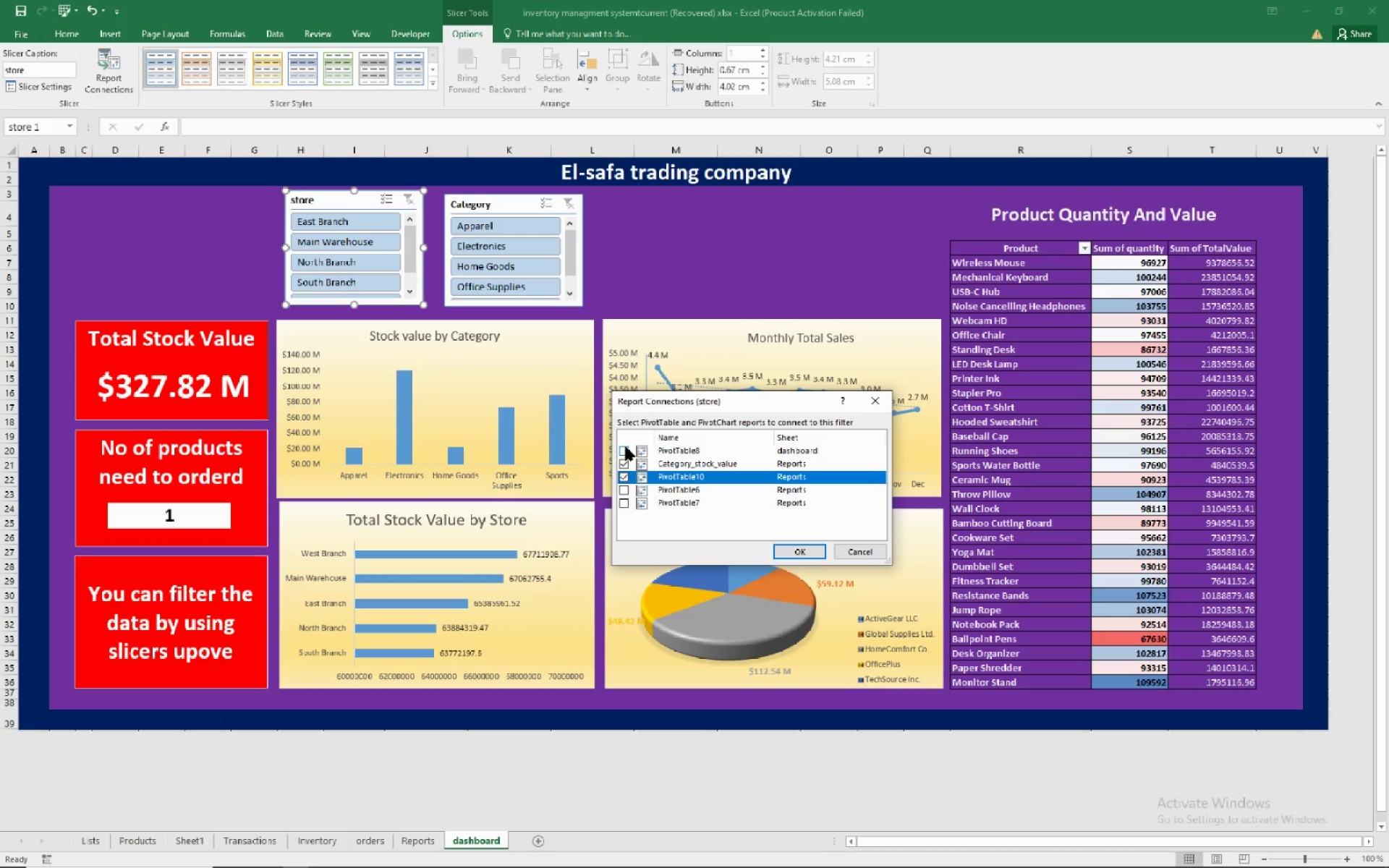 
left_click([626, 447])
 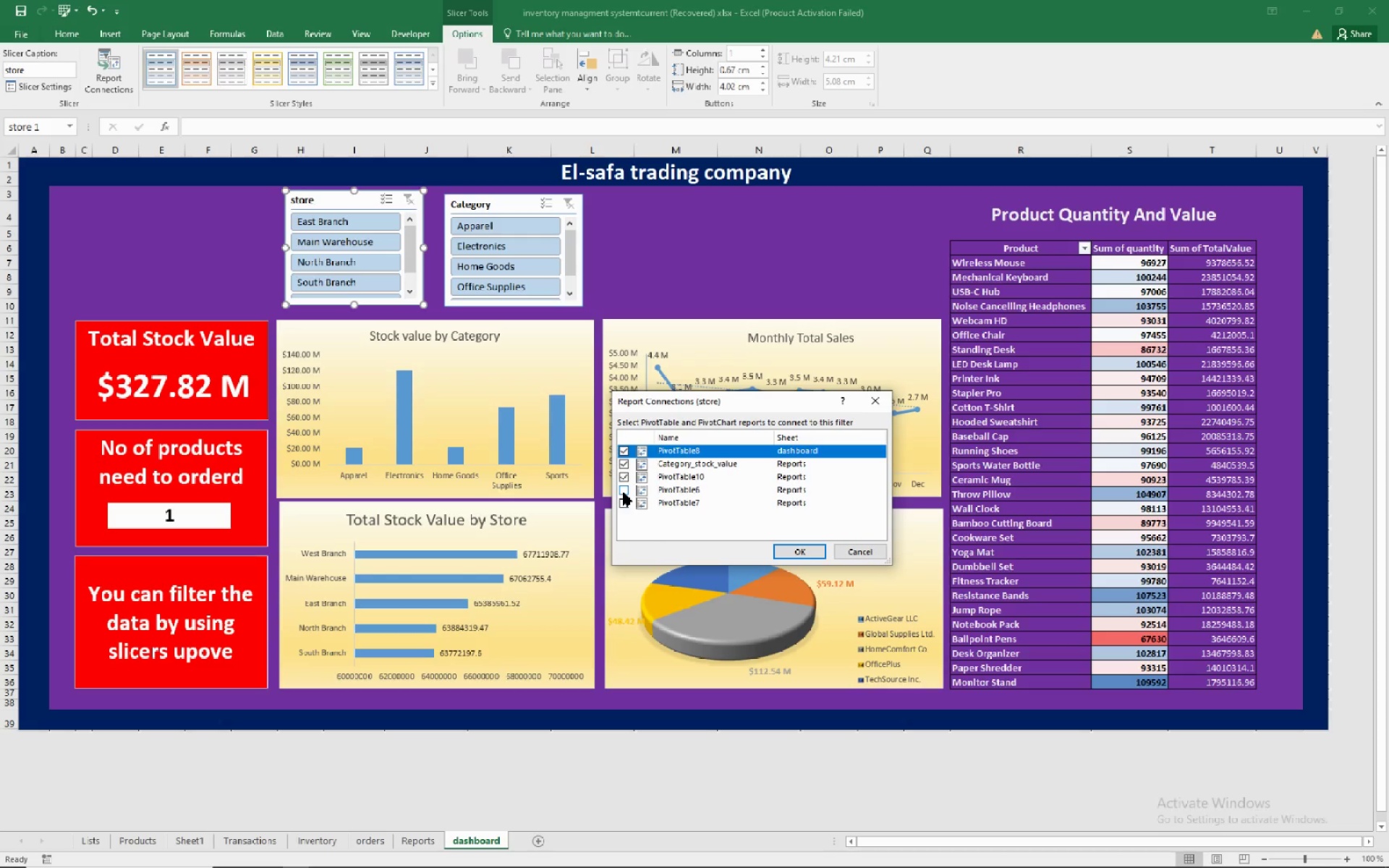 
left_click([623, 492])
 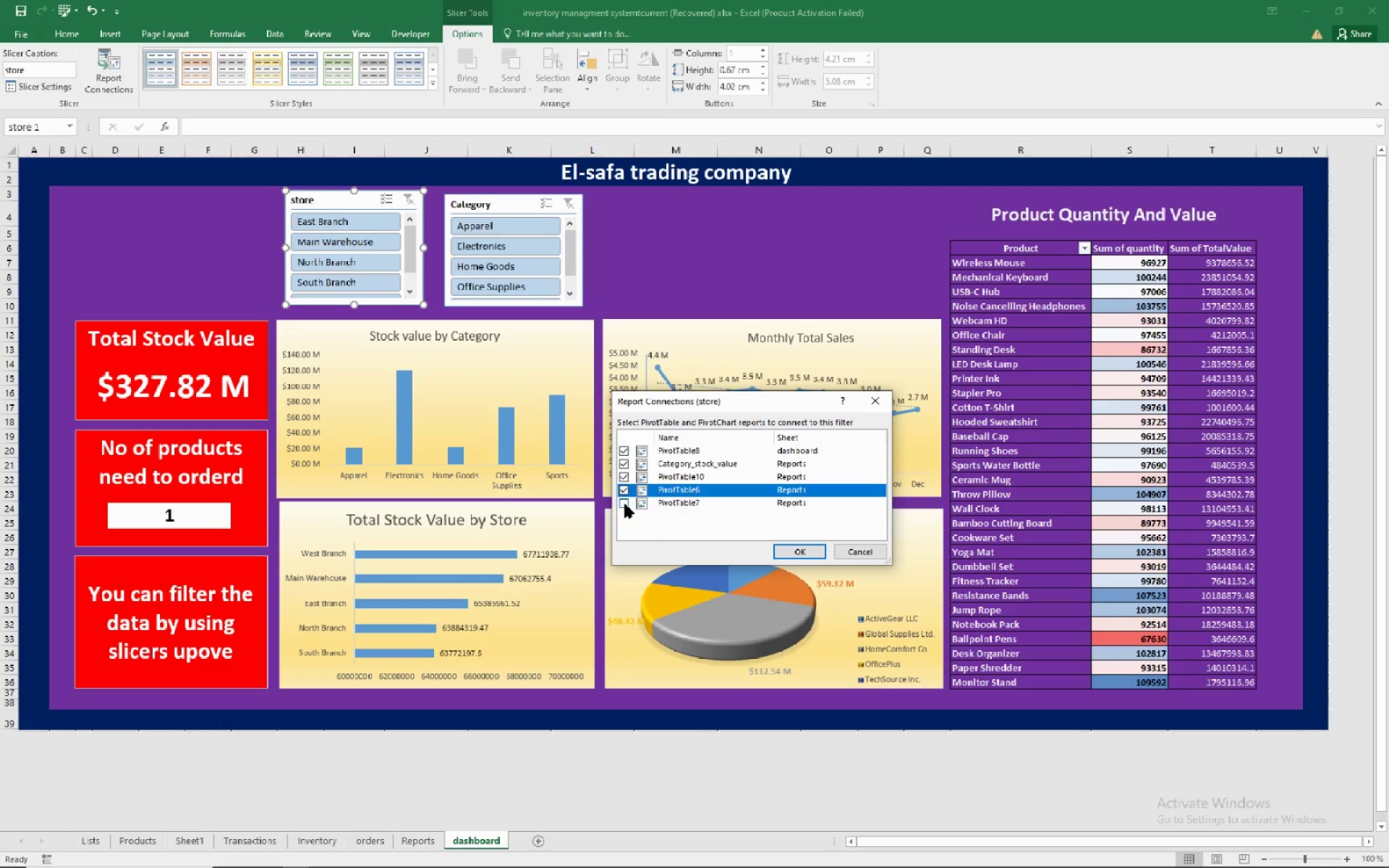 
left_click([625, 504])
 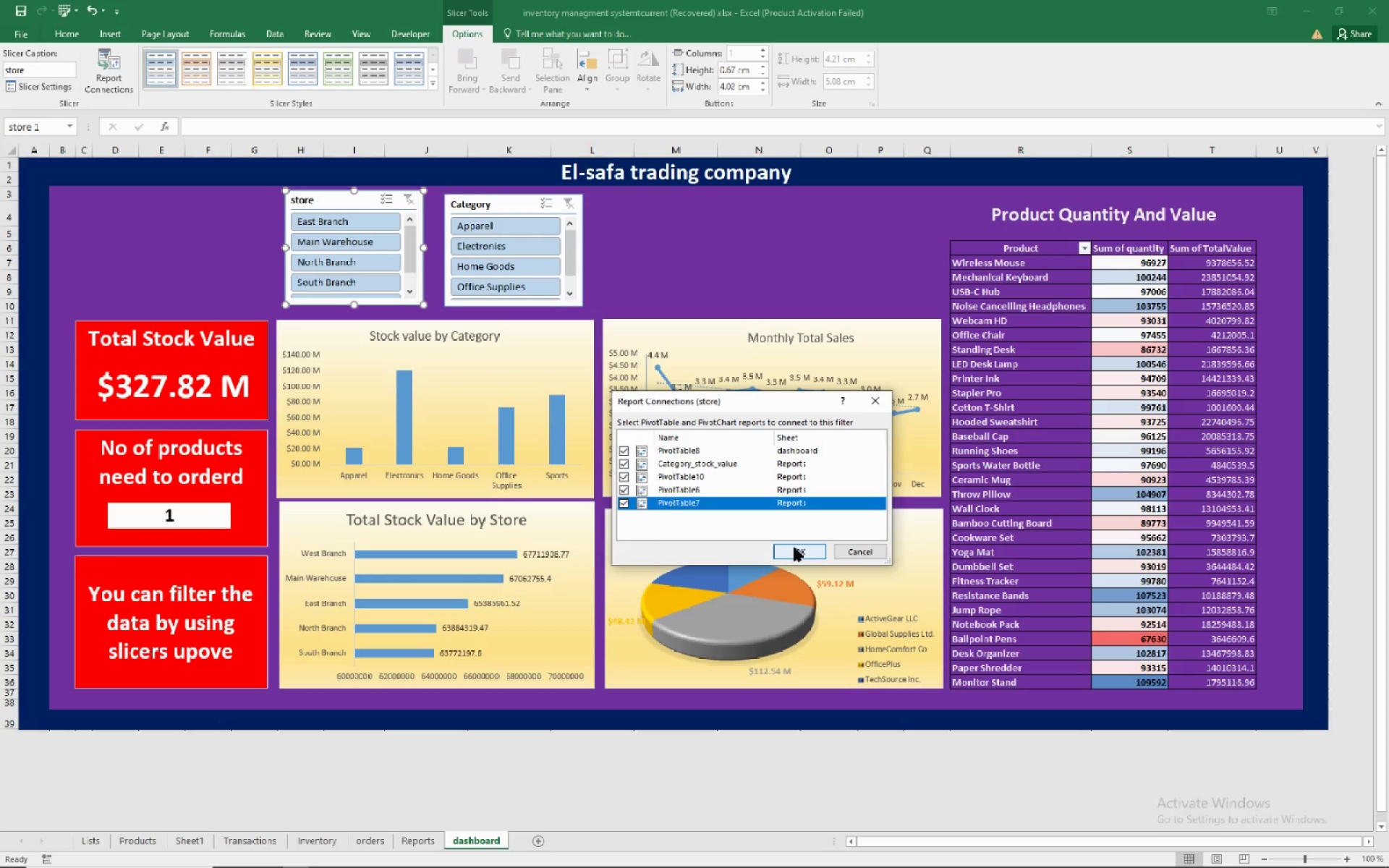 
left_click([794, 548])
 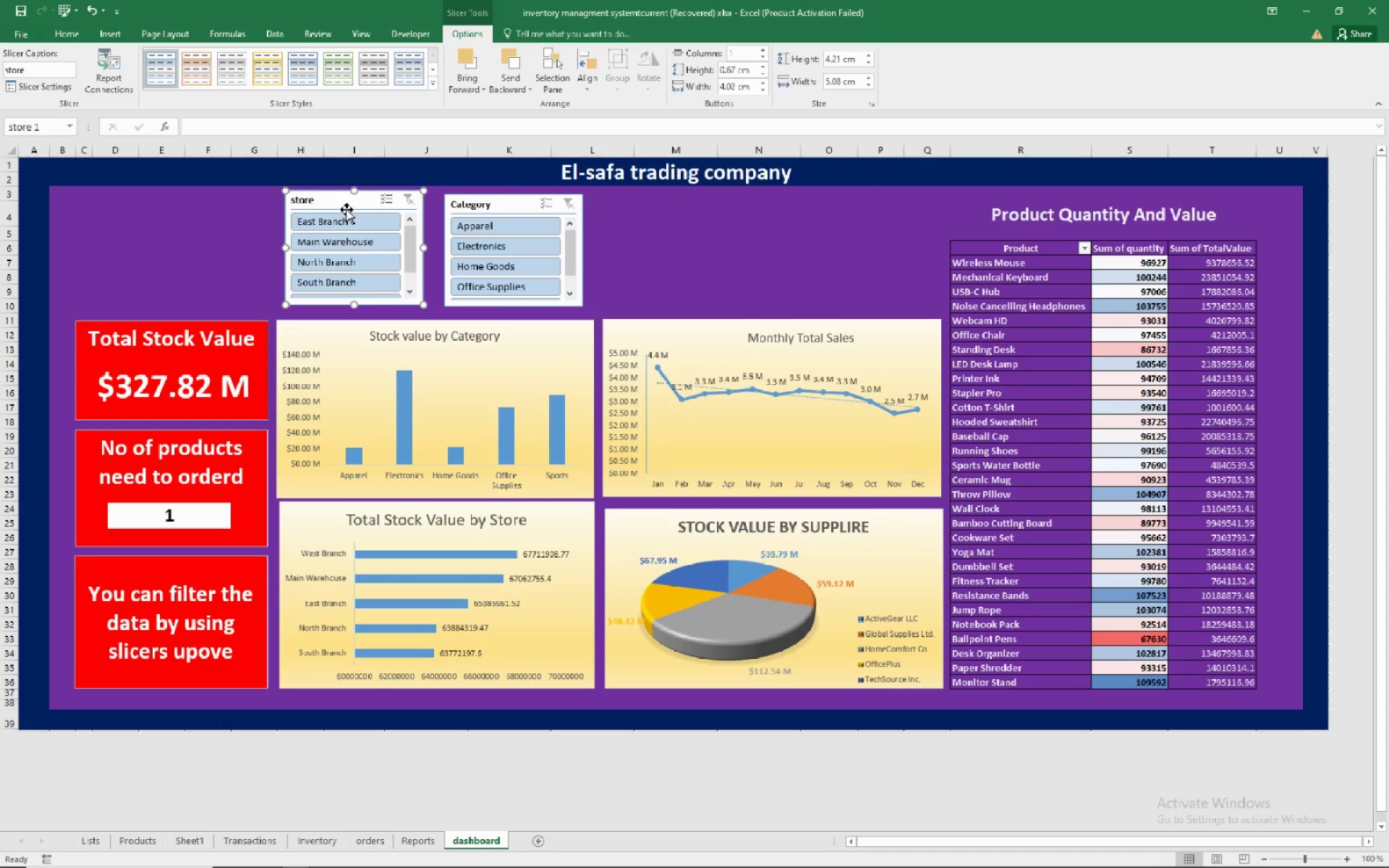 
left_click([342, 218])
 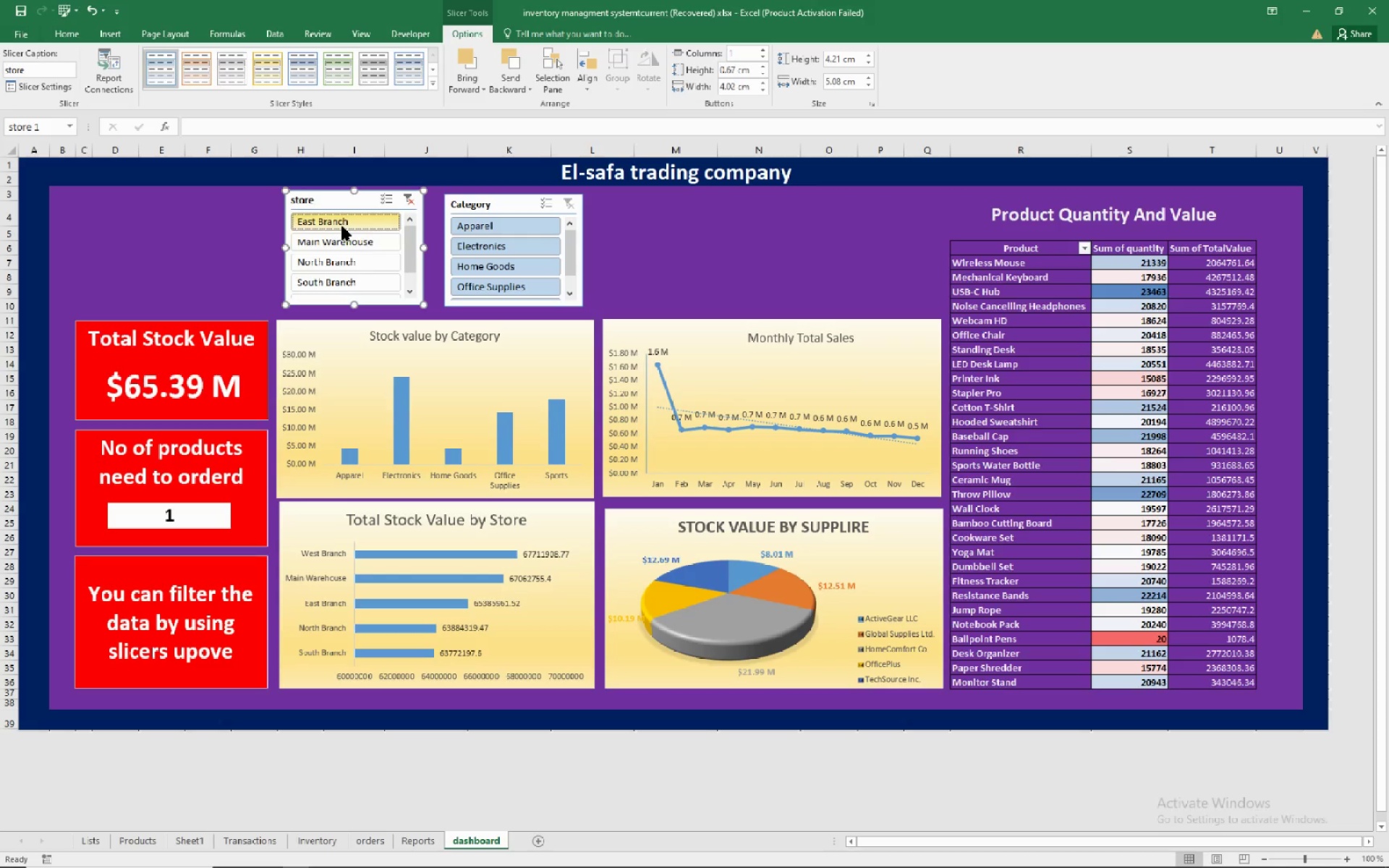 
left_click([351, 241])
 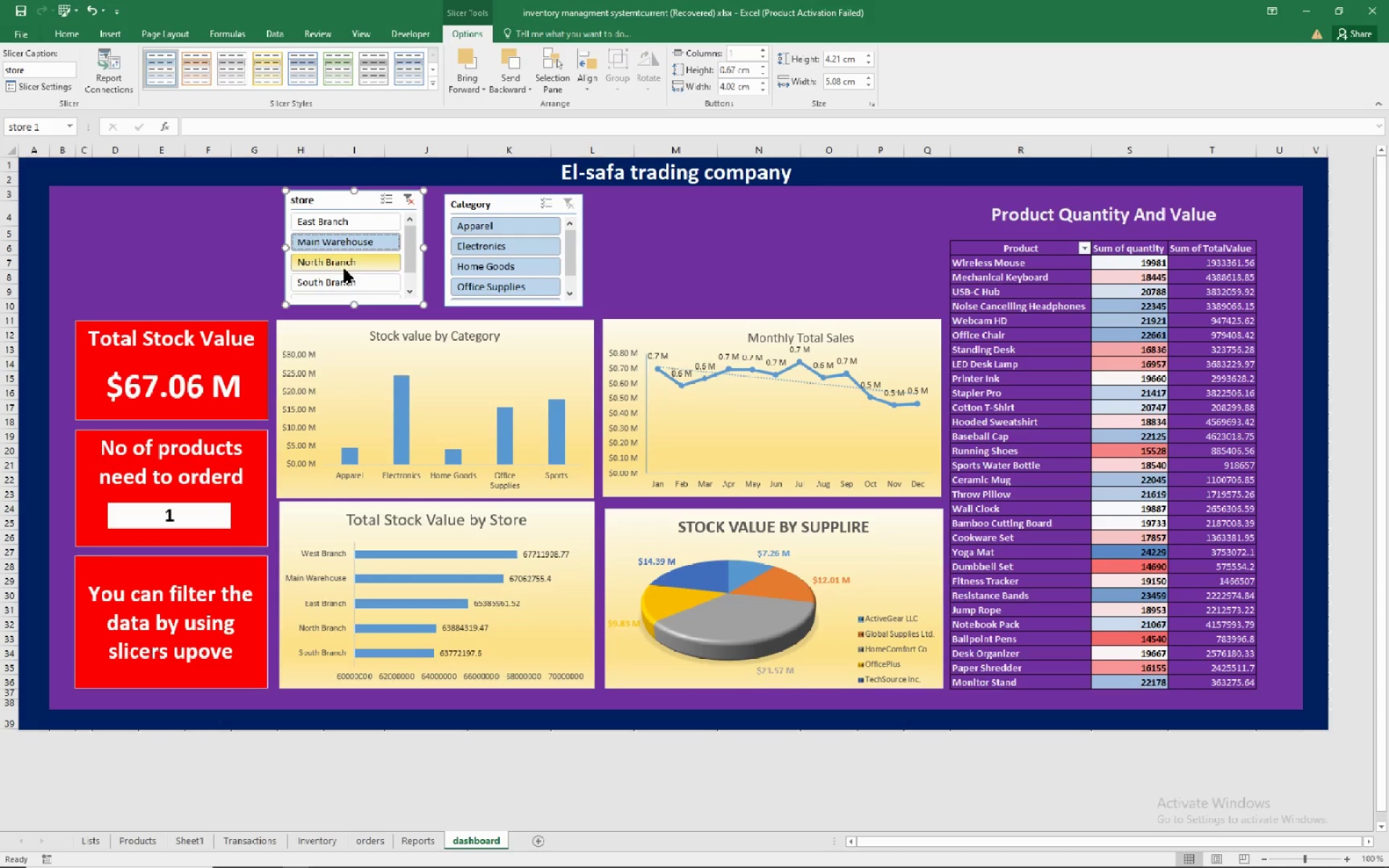 
left_click([356, 258])
 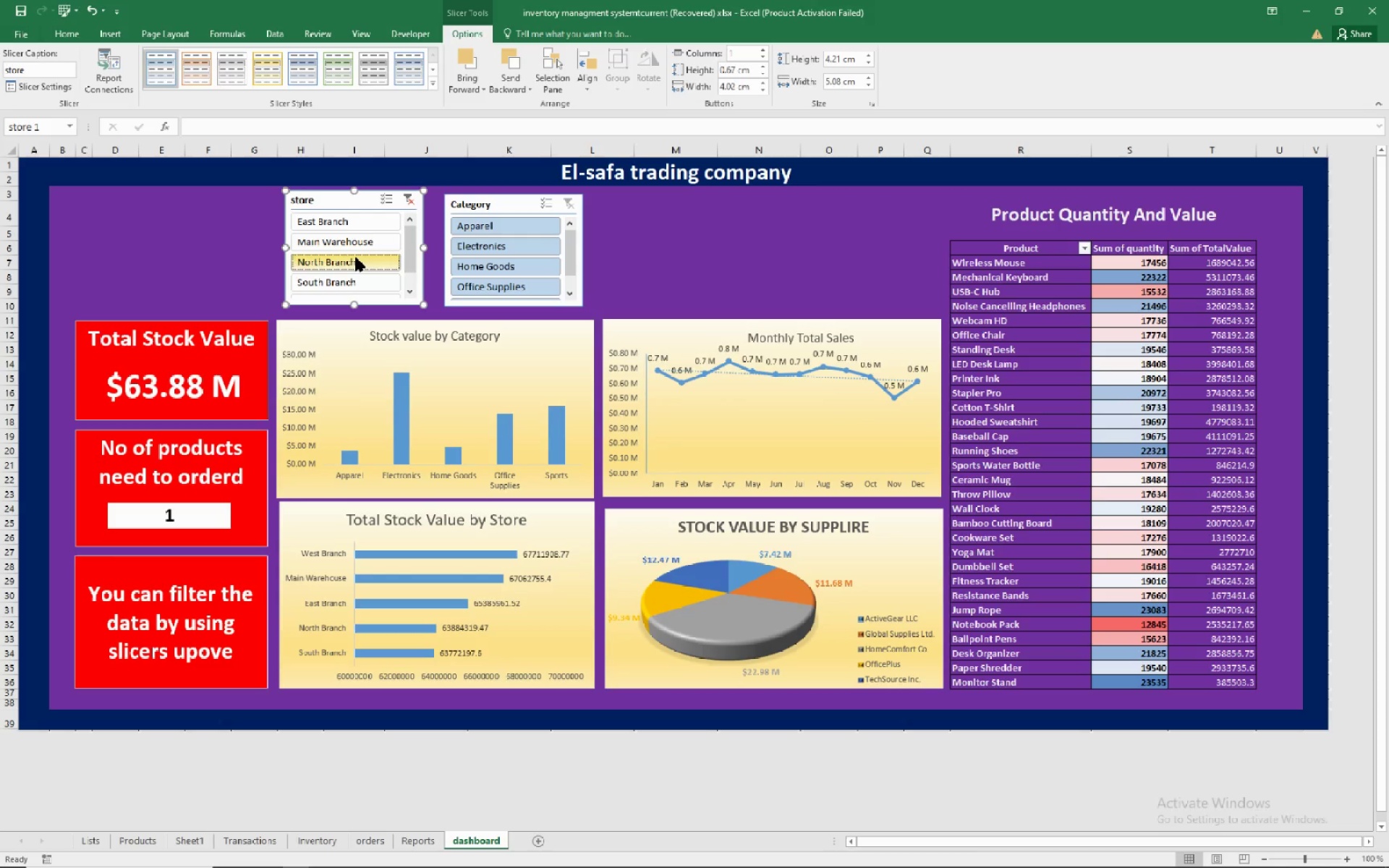 
left_click([352, 285])
 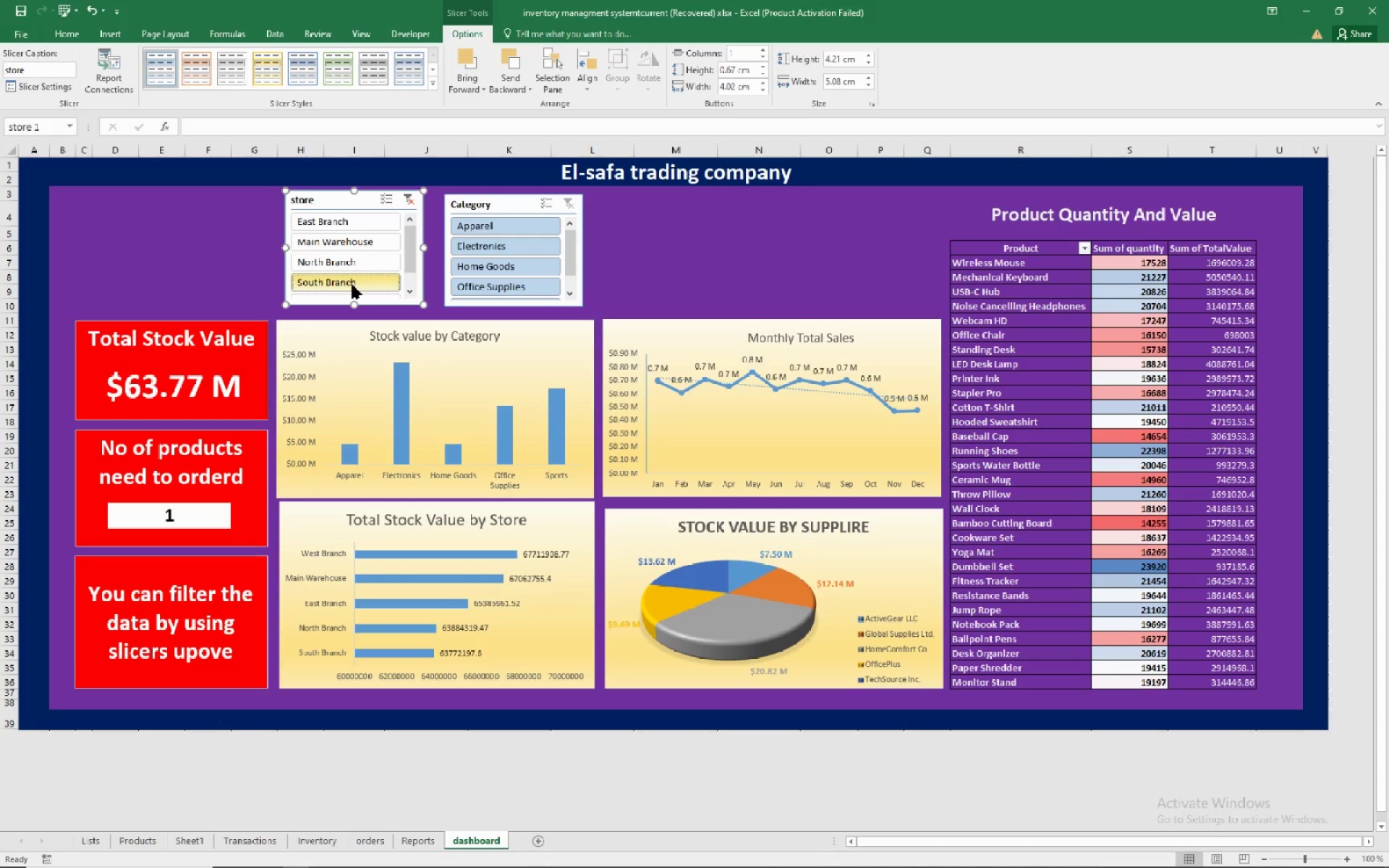 
wait(8.17)
 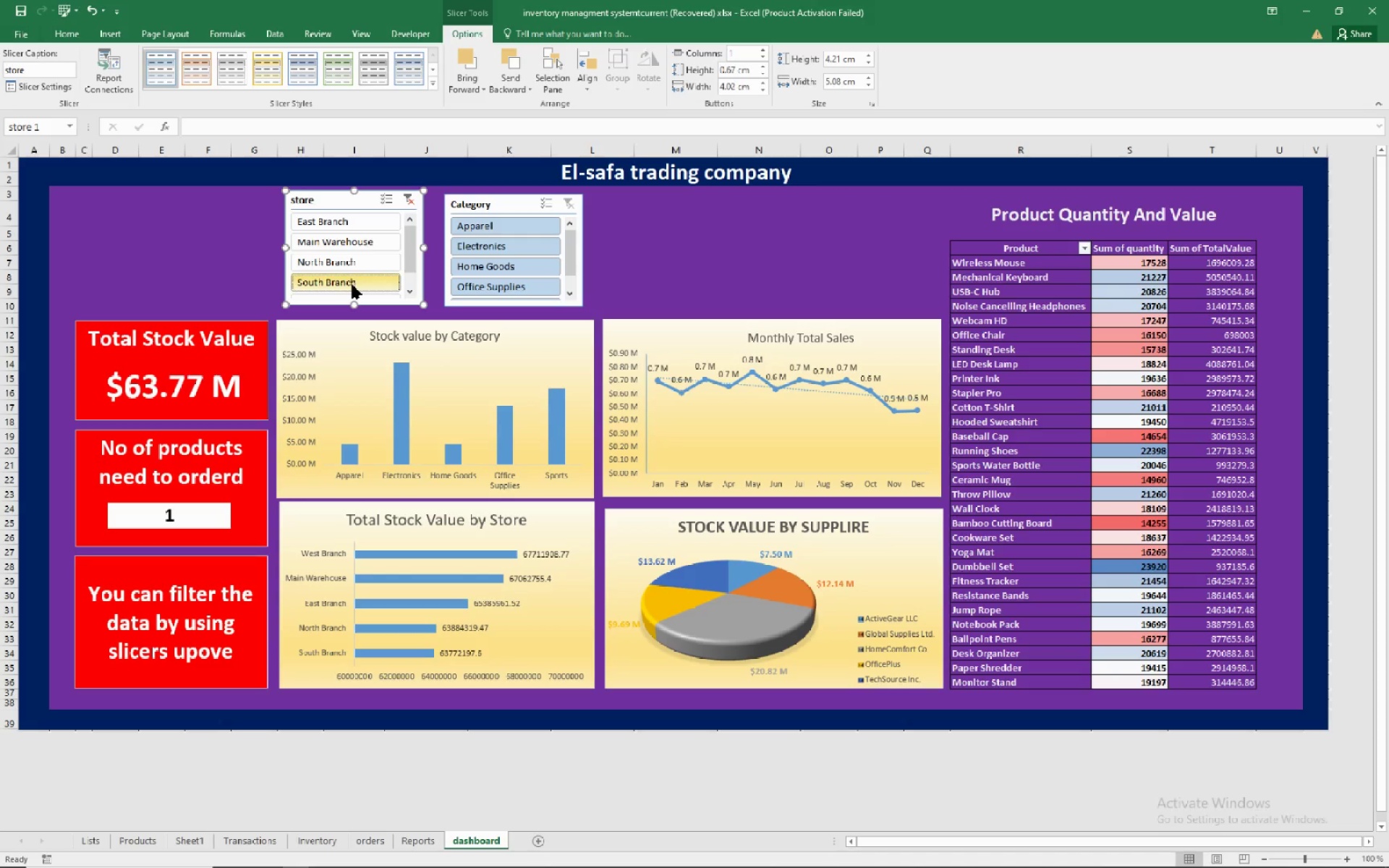 
mouse_move([529, 532])
 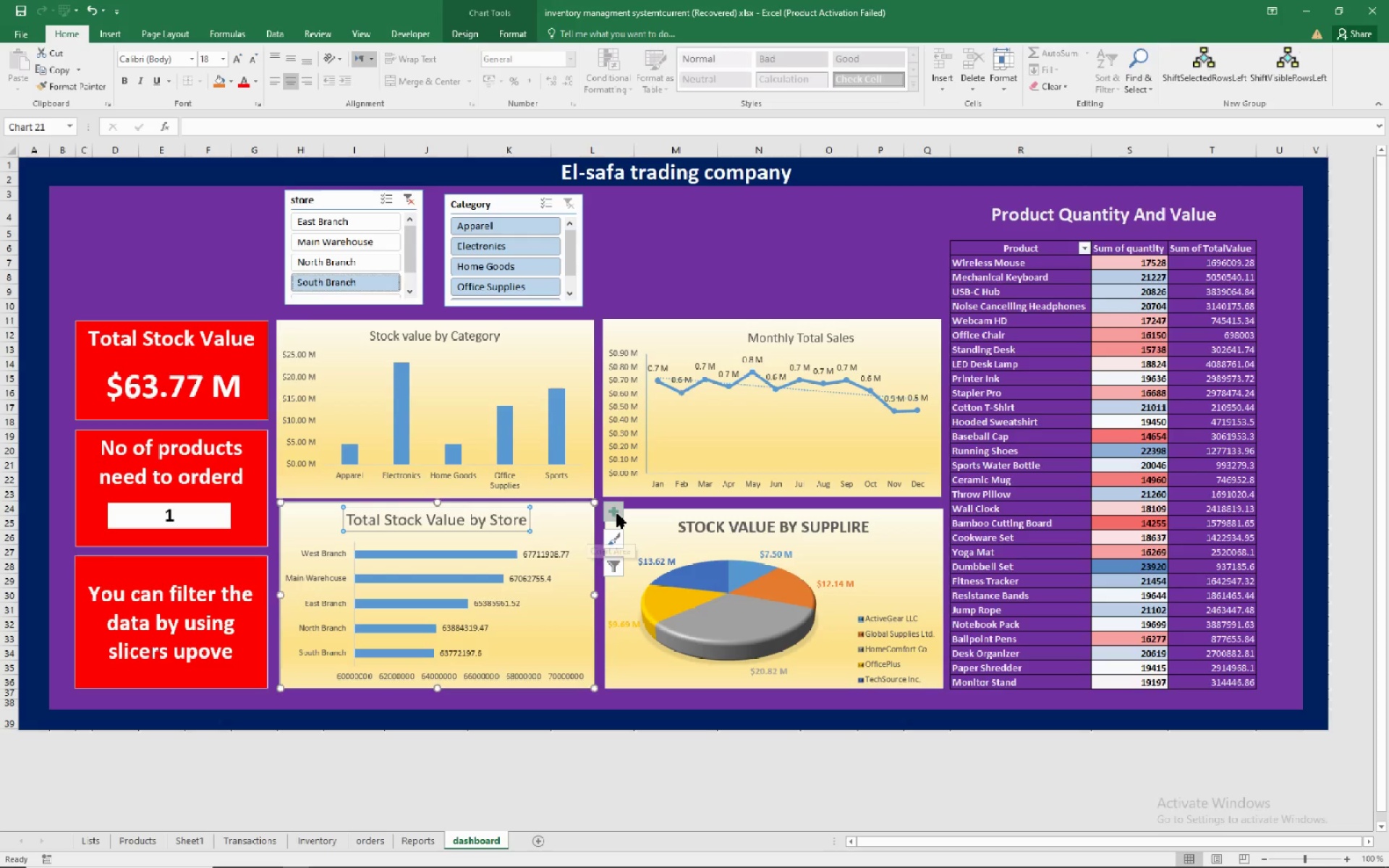 
left_click([617, 514])
 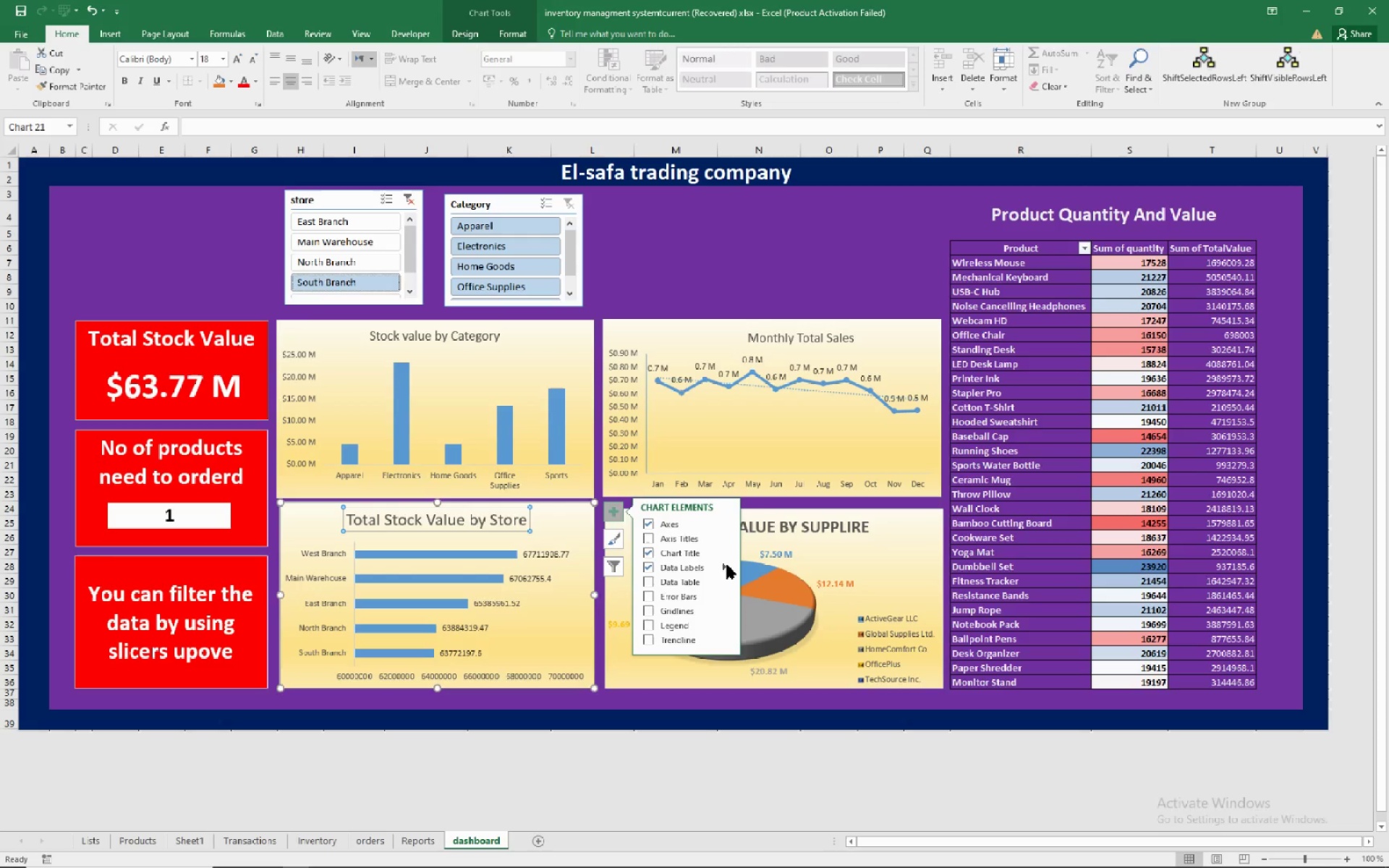 
left_click([726, 565])
 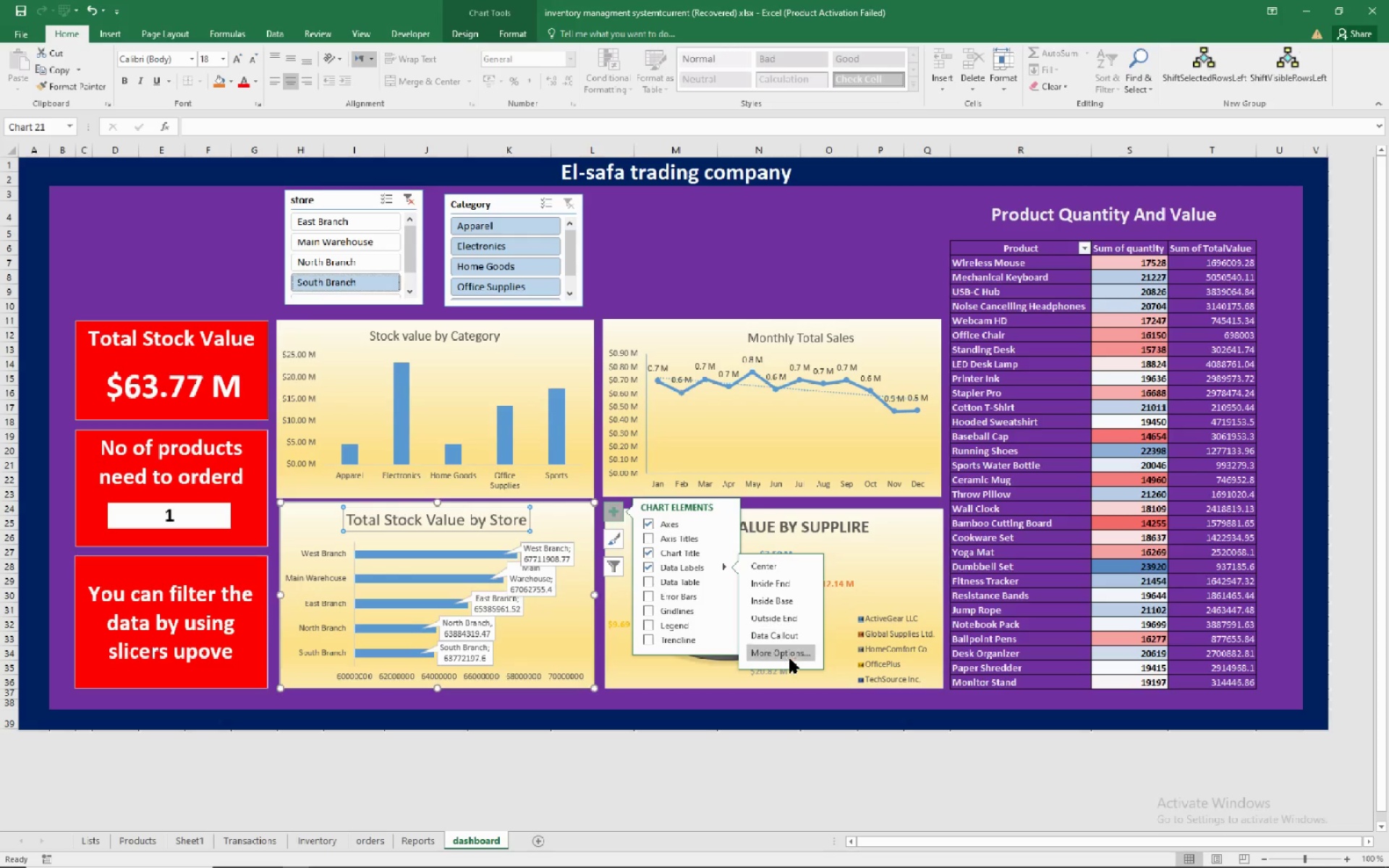 
left_click([789, 654])
 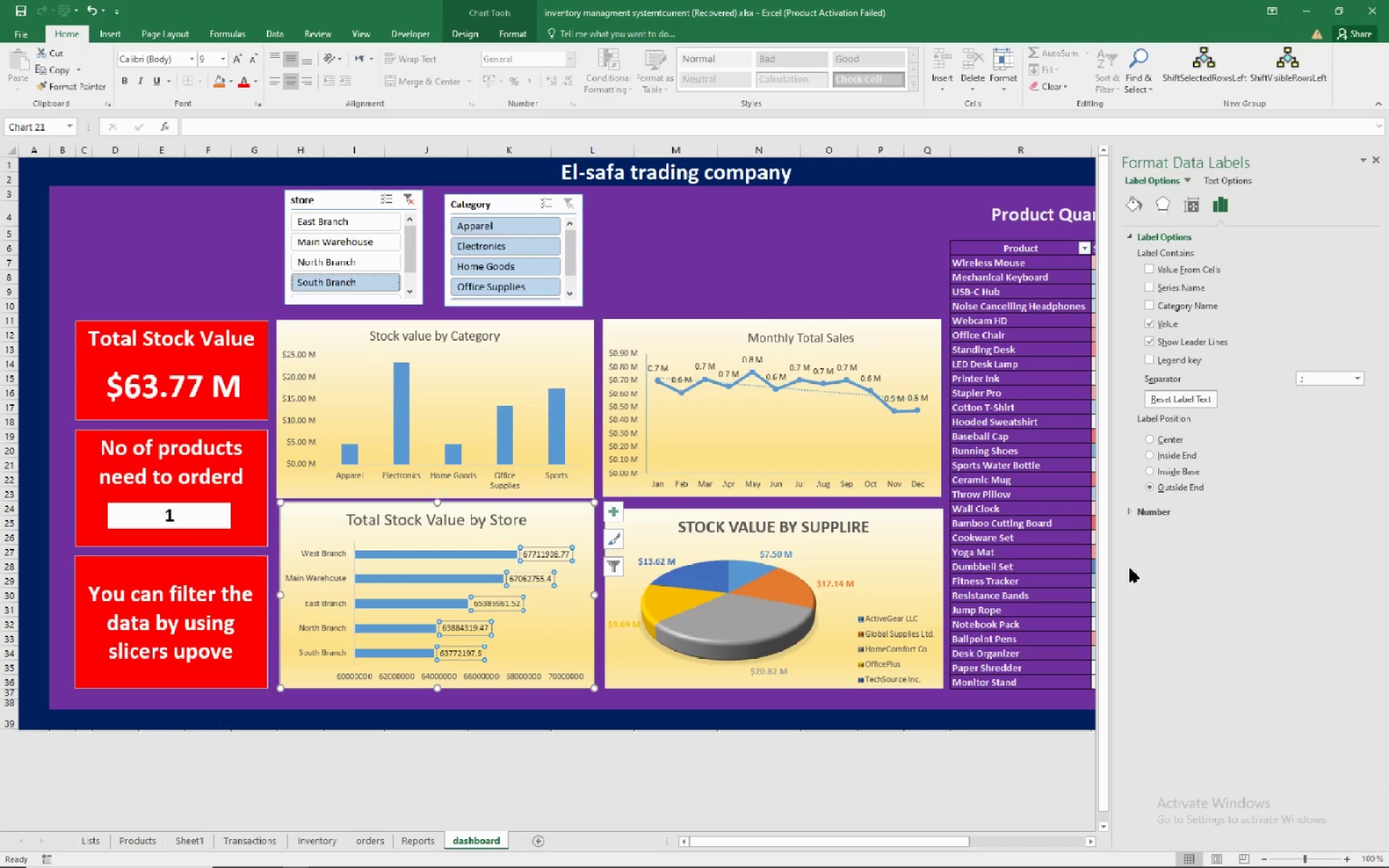 
left_click([1134, 506])
 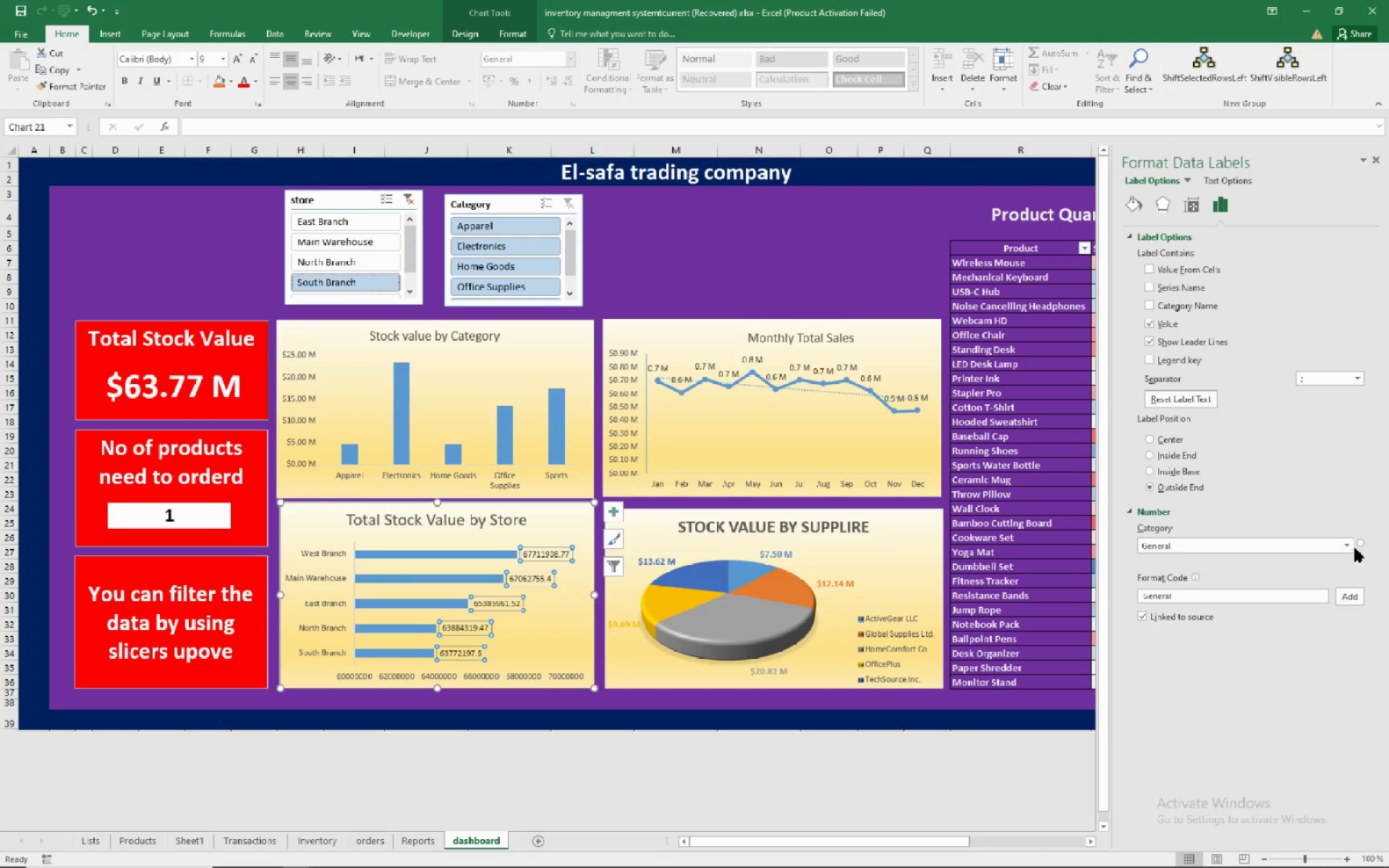 
left_click([1353, 542])
 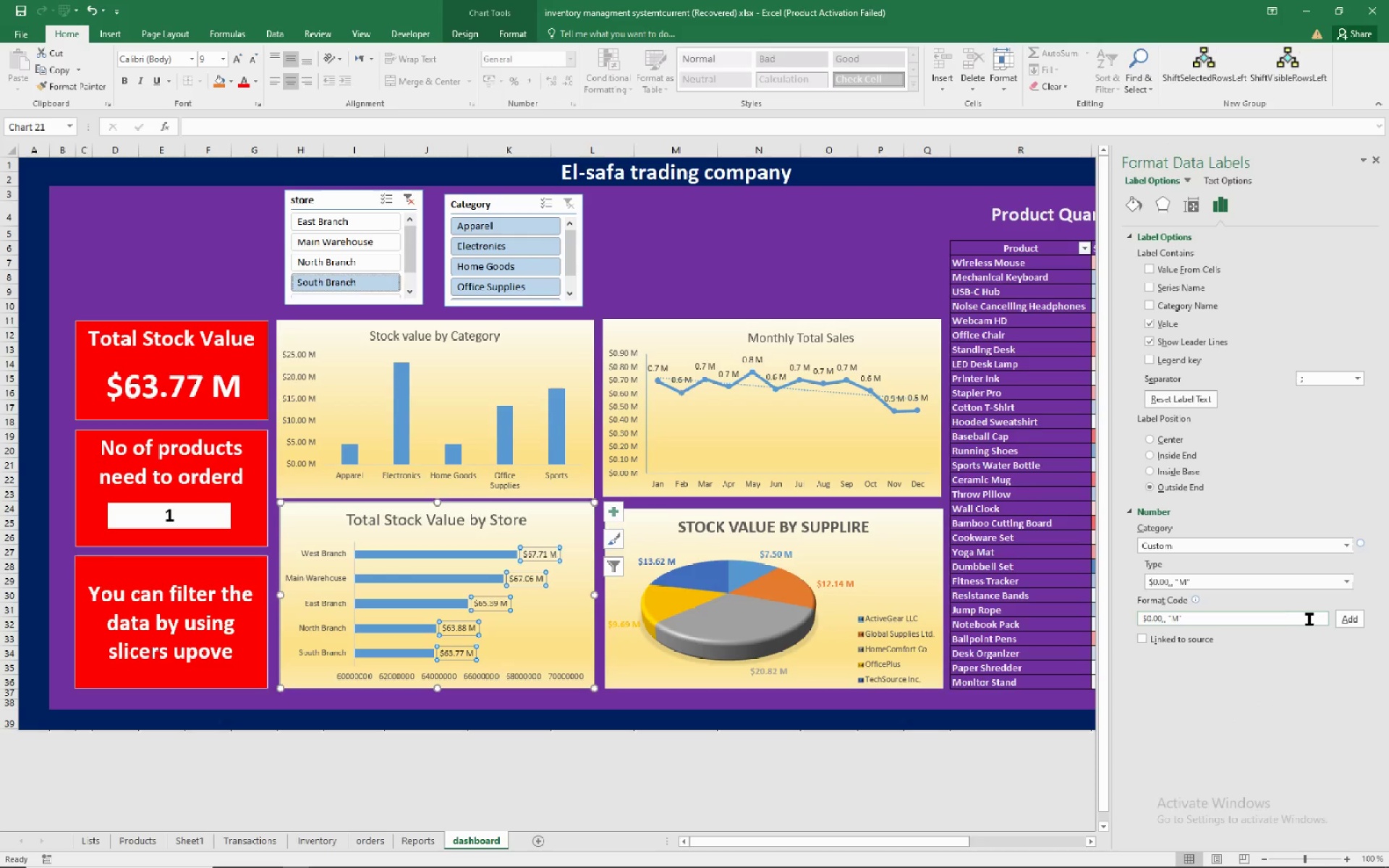 
wait(5.19)
 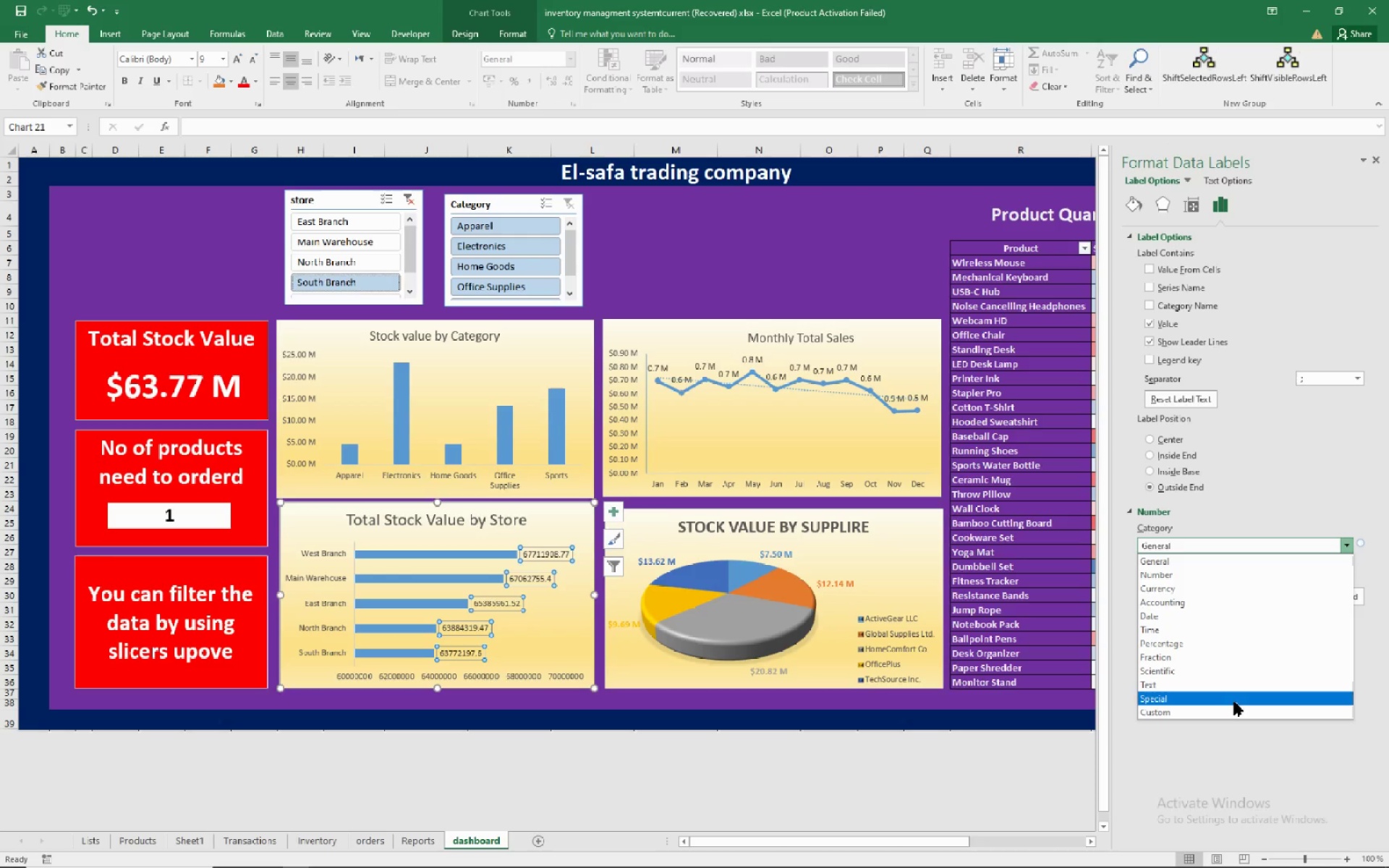 
left_click([1348, 618])
 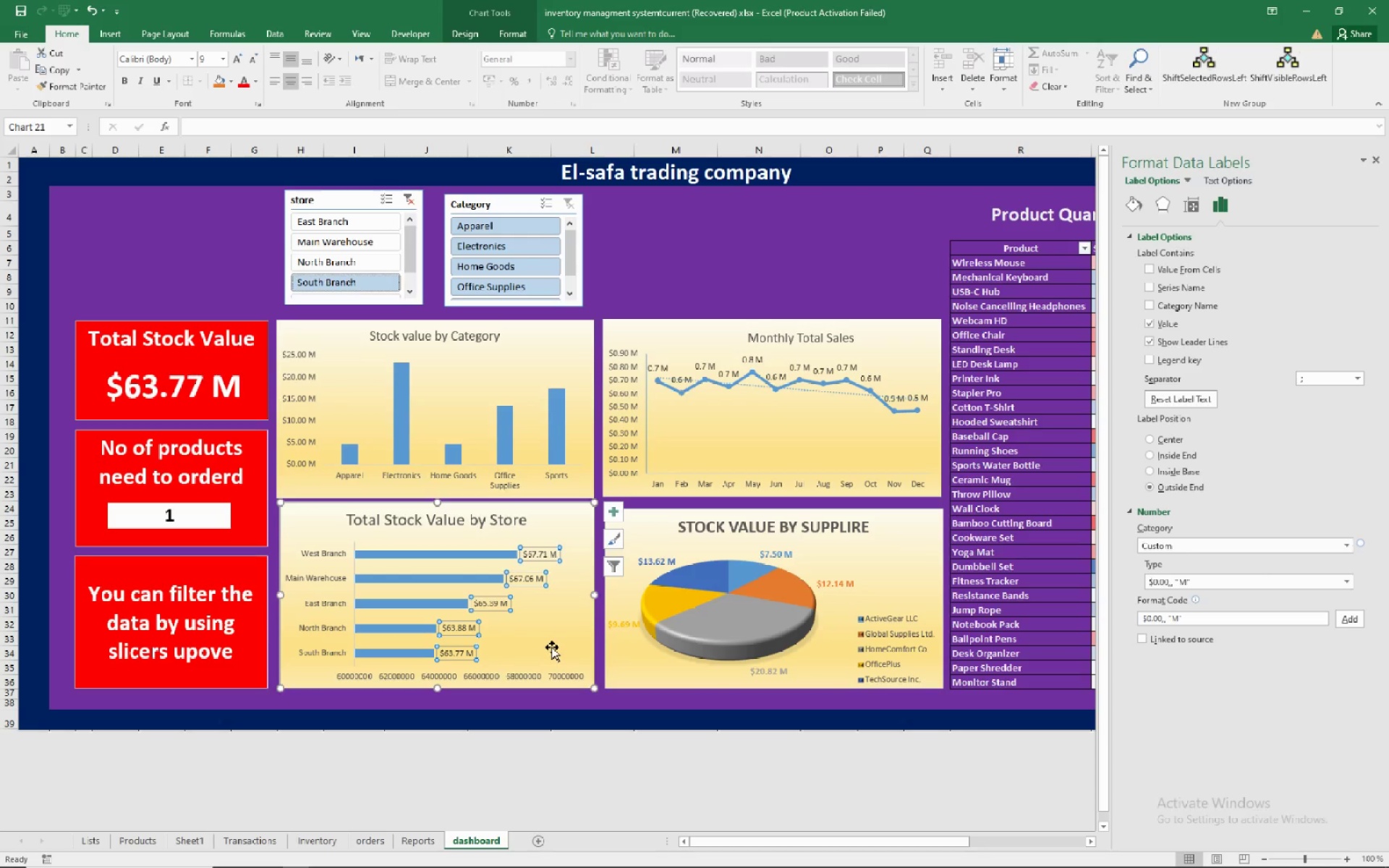 
left_click([546, 645])
 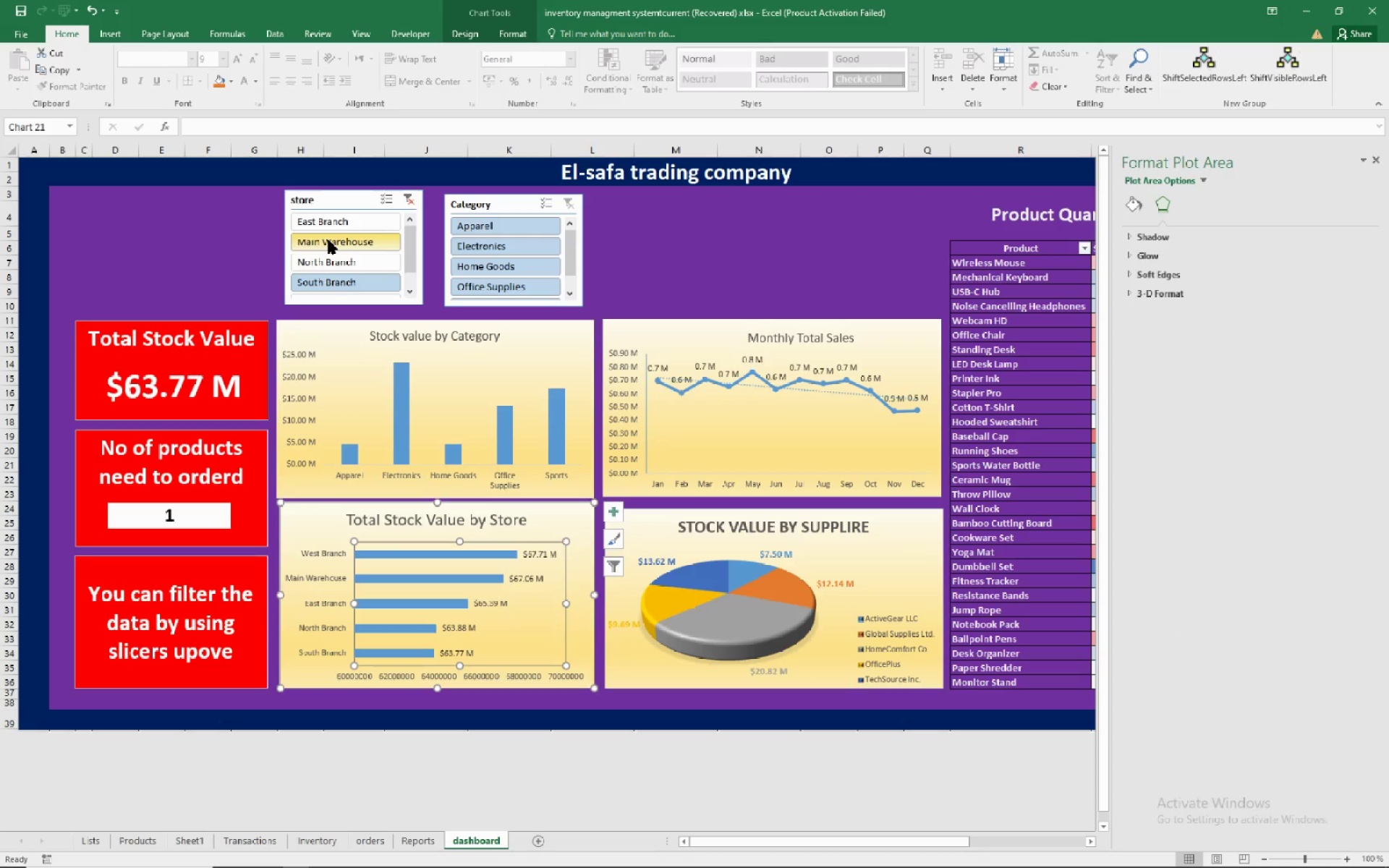 
left_click([328, 240])
 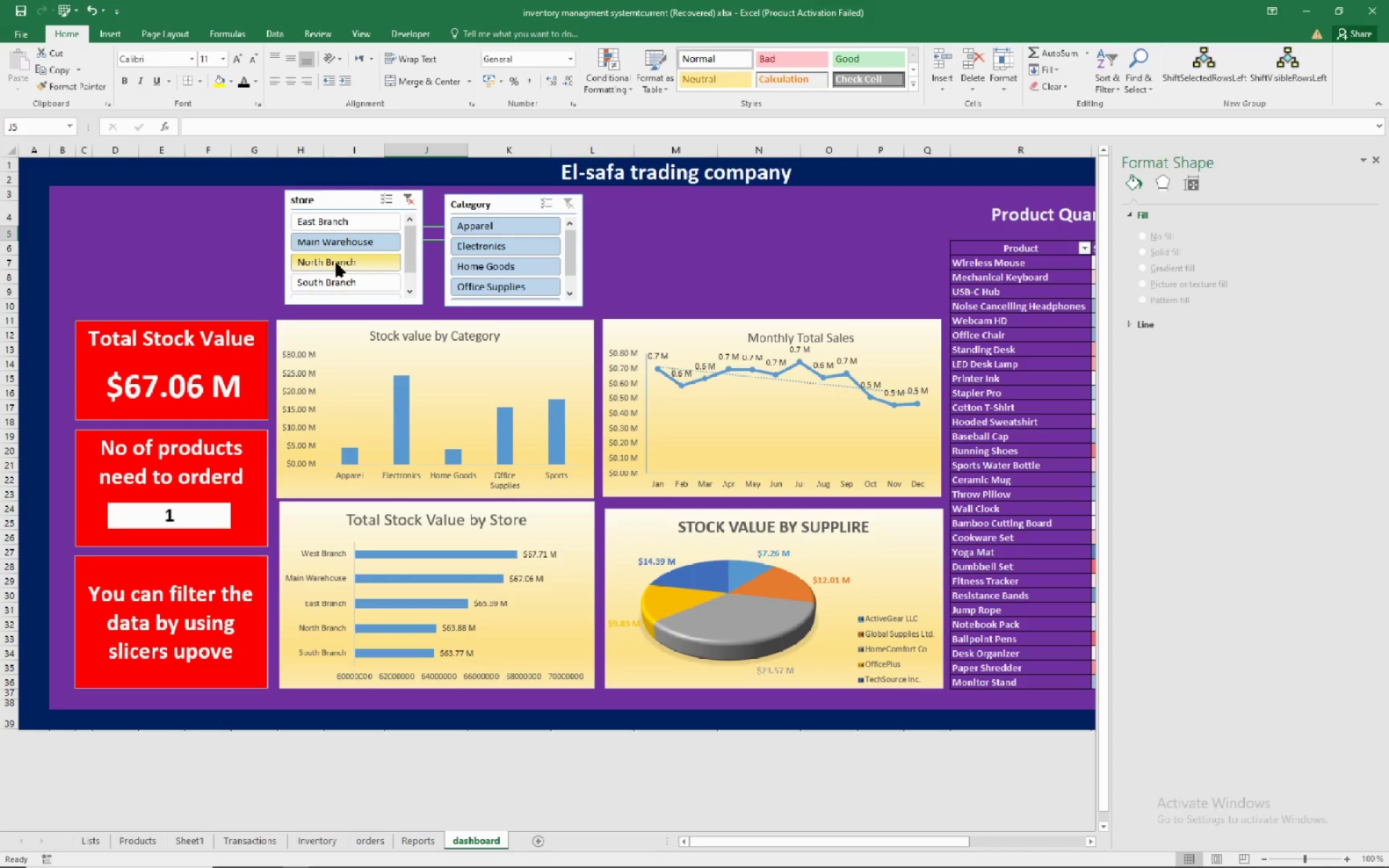 
wait(10.59)
 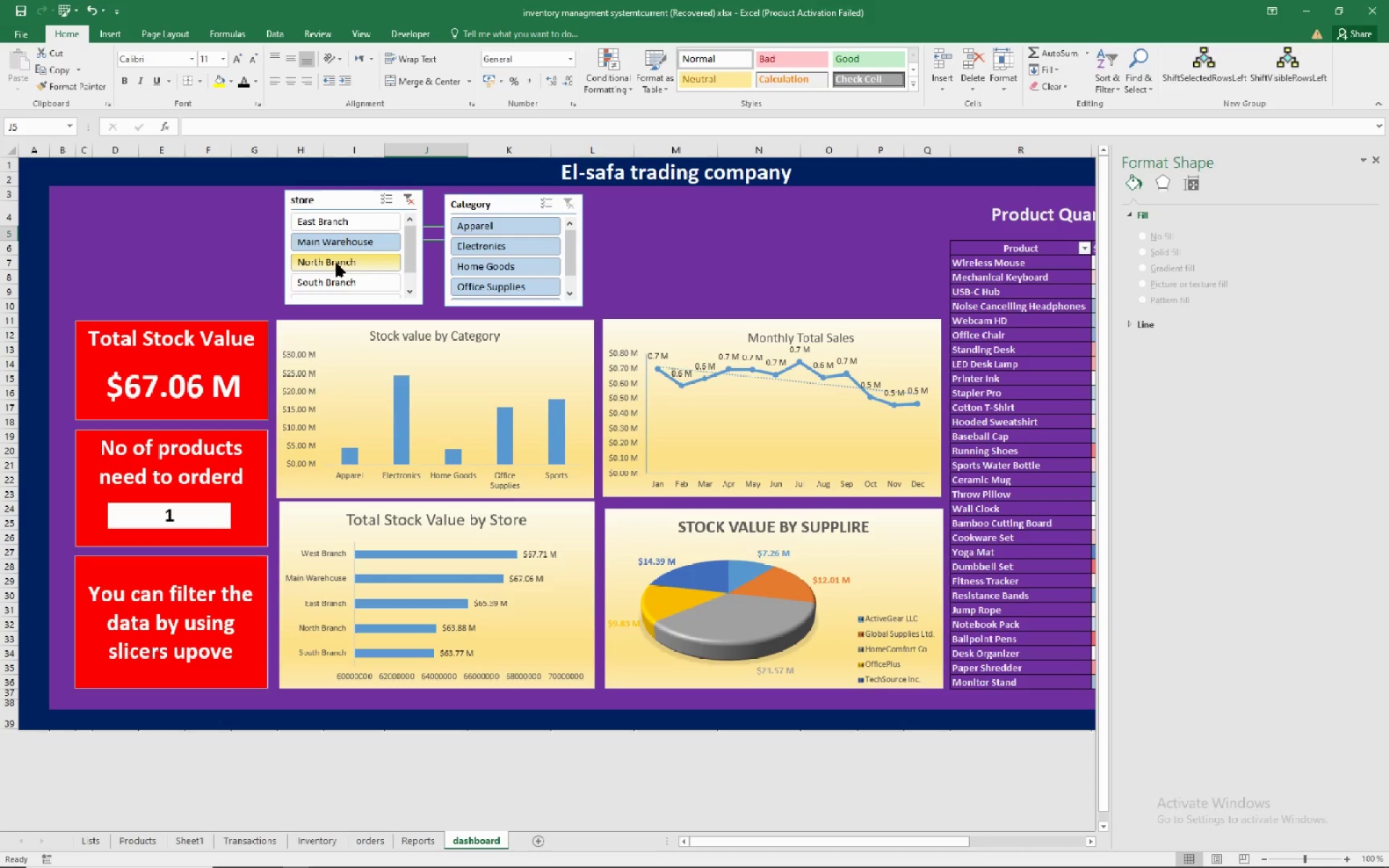 
left_click([337, 261])
 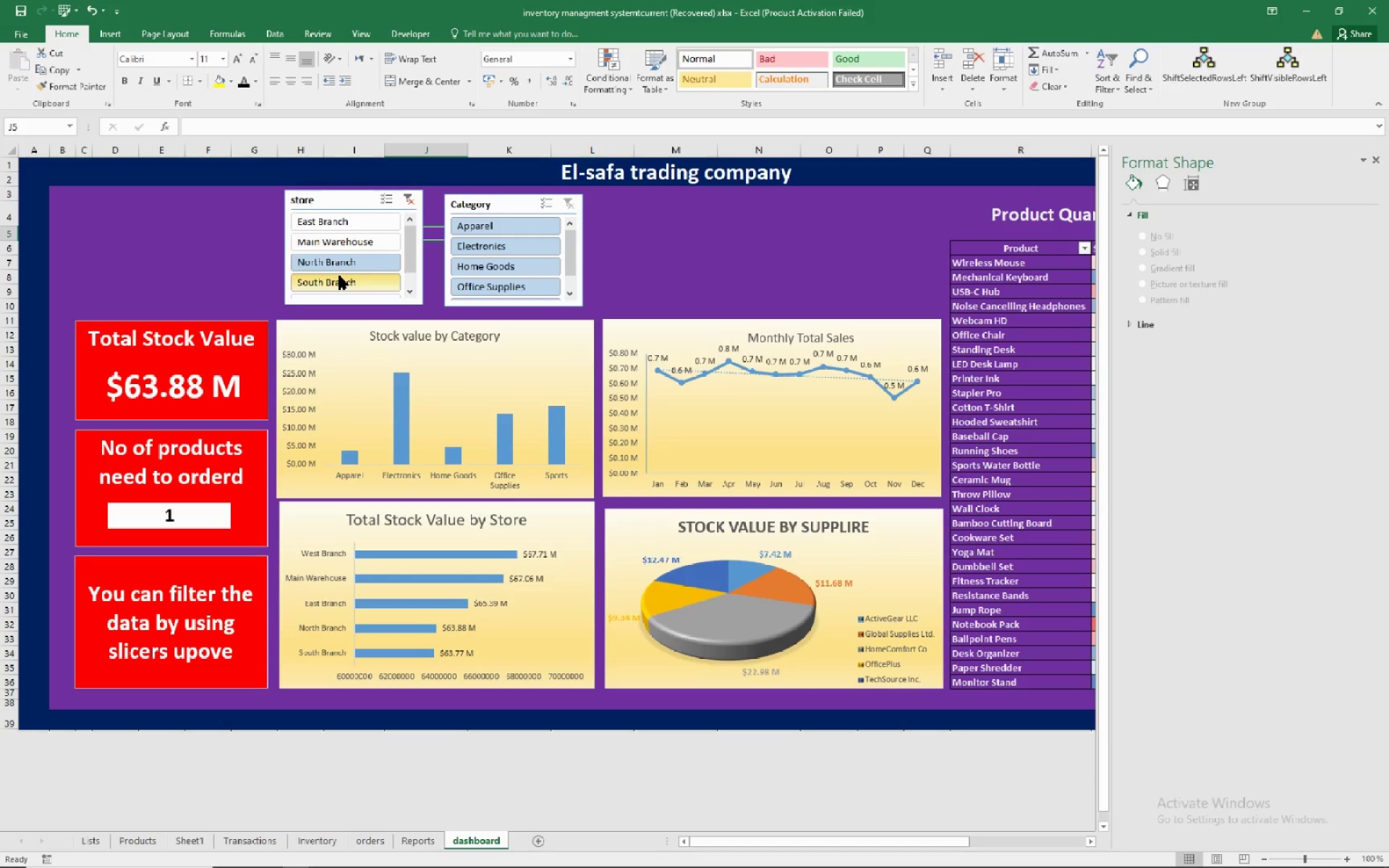 
wait(12.86)
 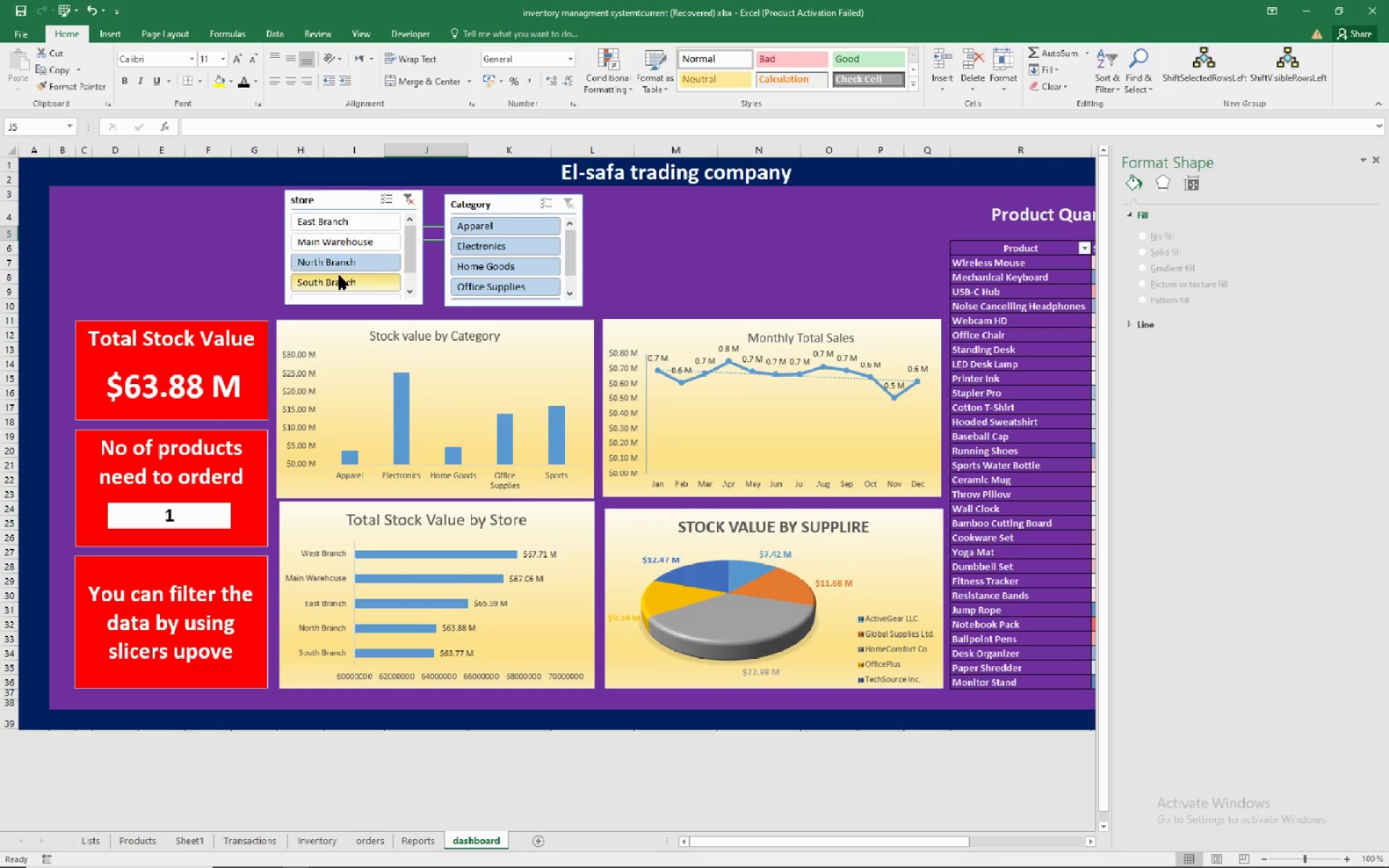 
left_click([341, 279])
 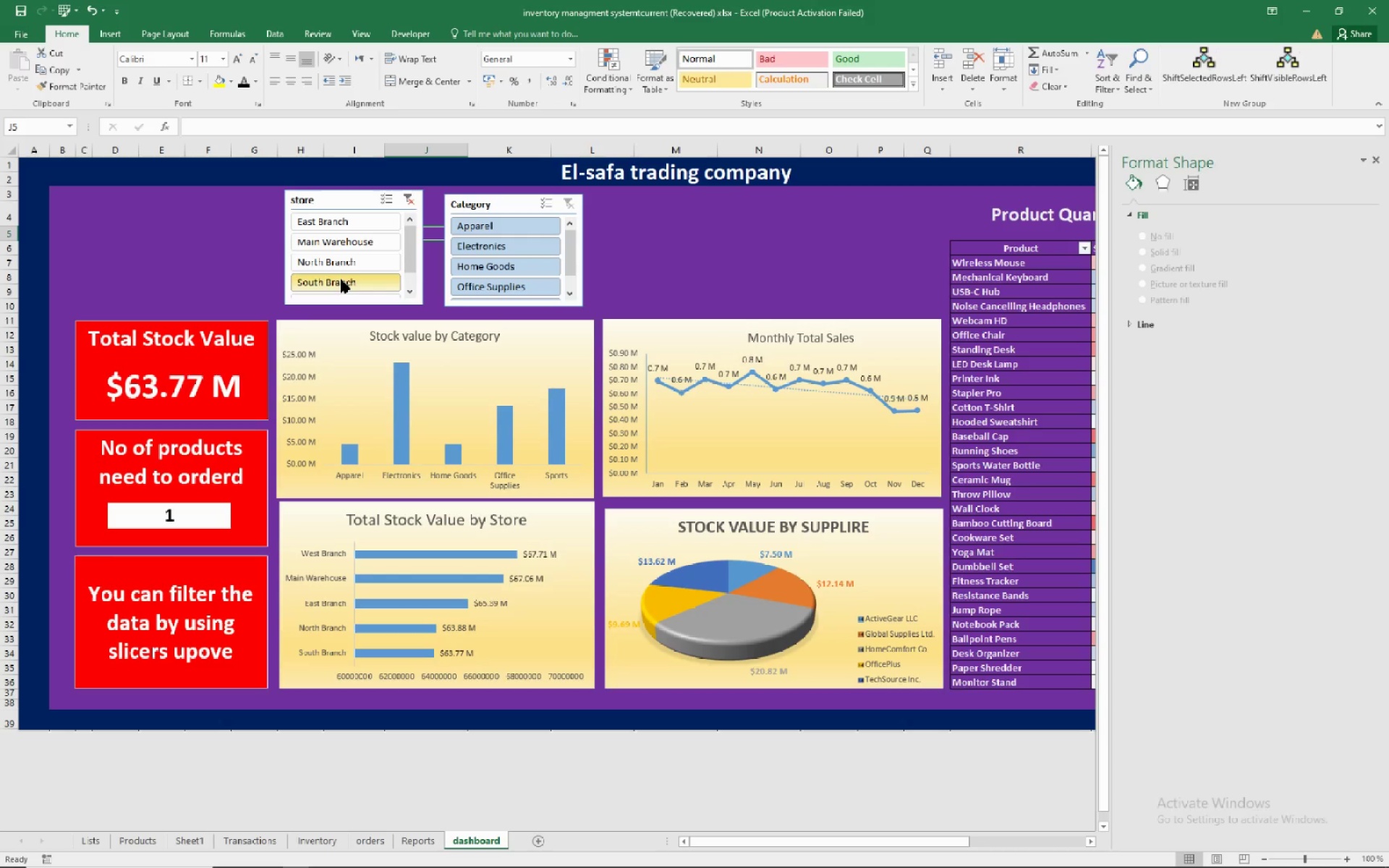 
wait(10.46)
 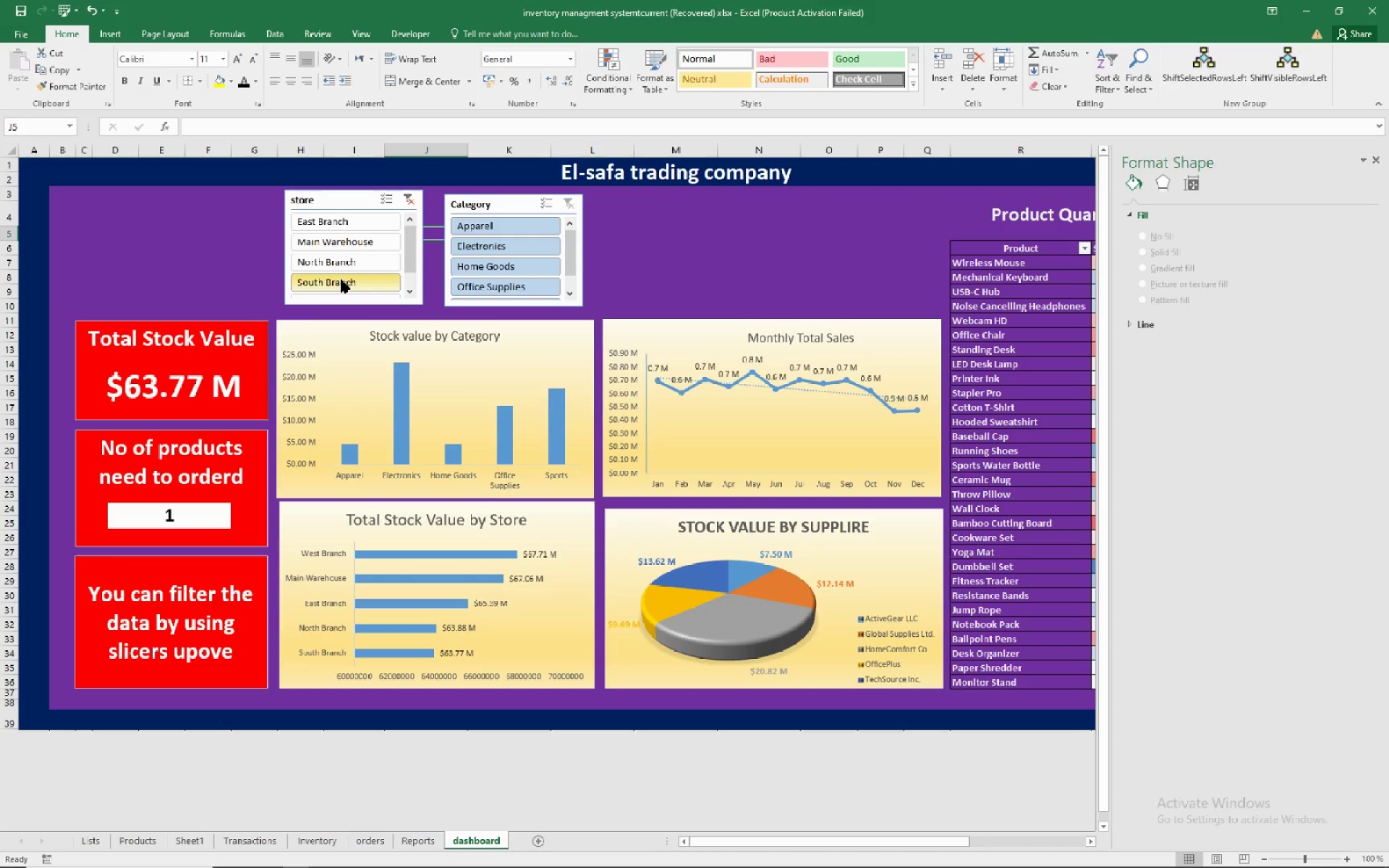 
left_click([490, 201])
 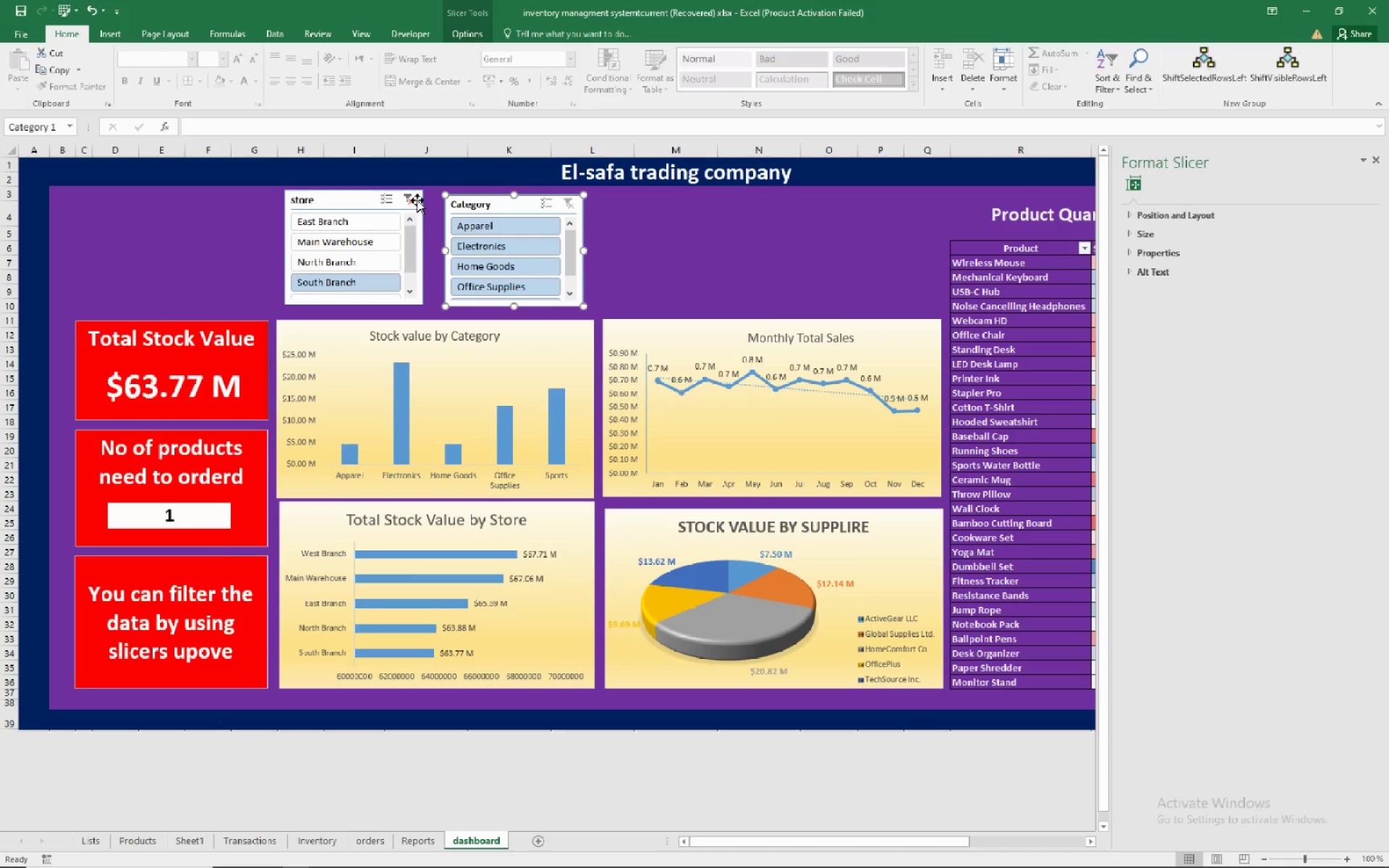 
left_click([414, 199])
 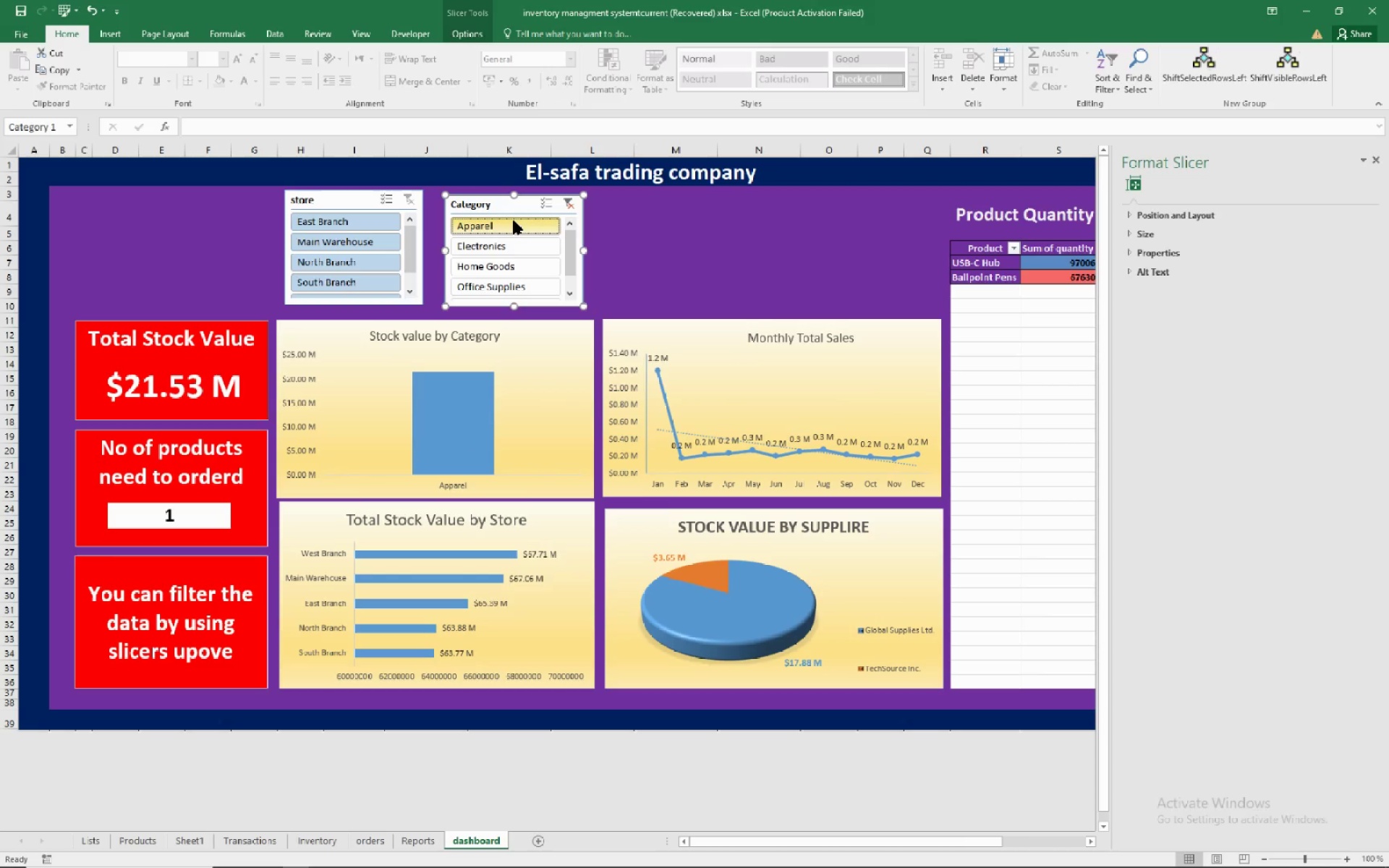 
wait(7.89)
 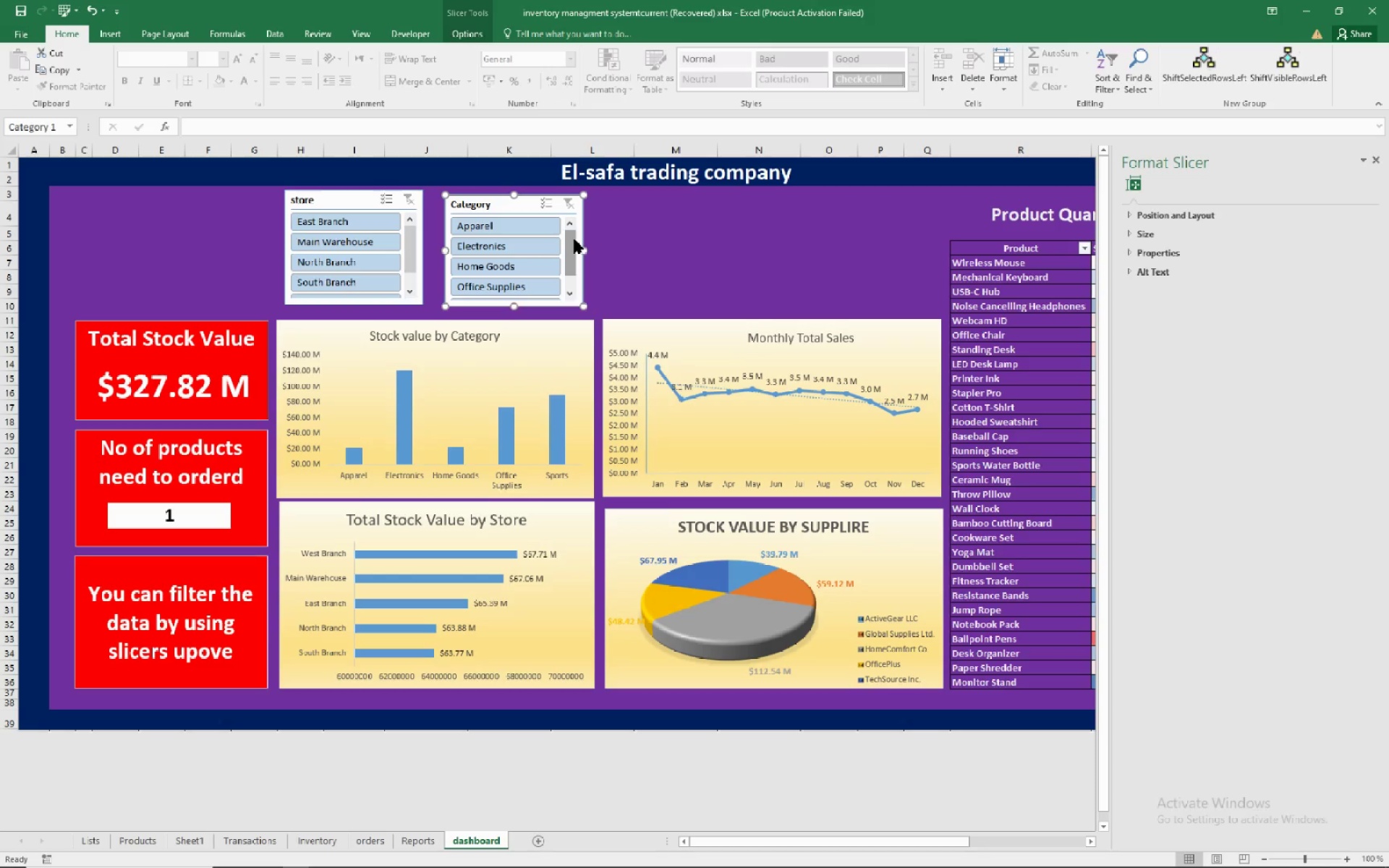 
left_click([486, 200])
 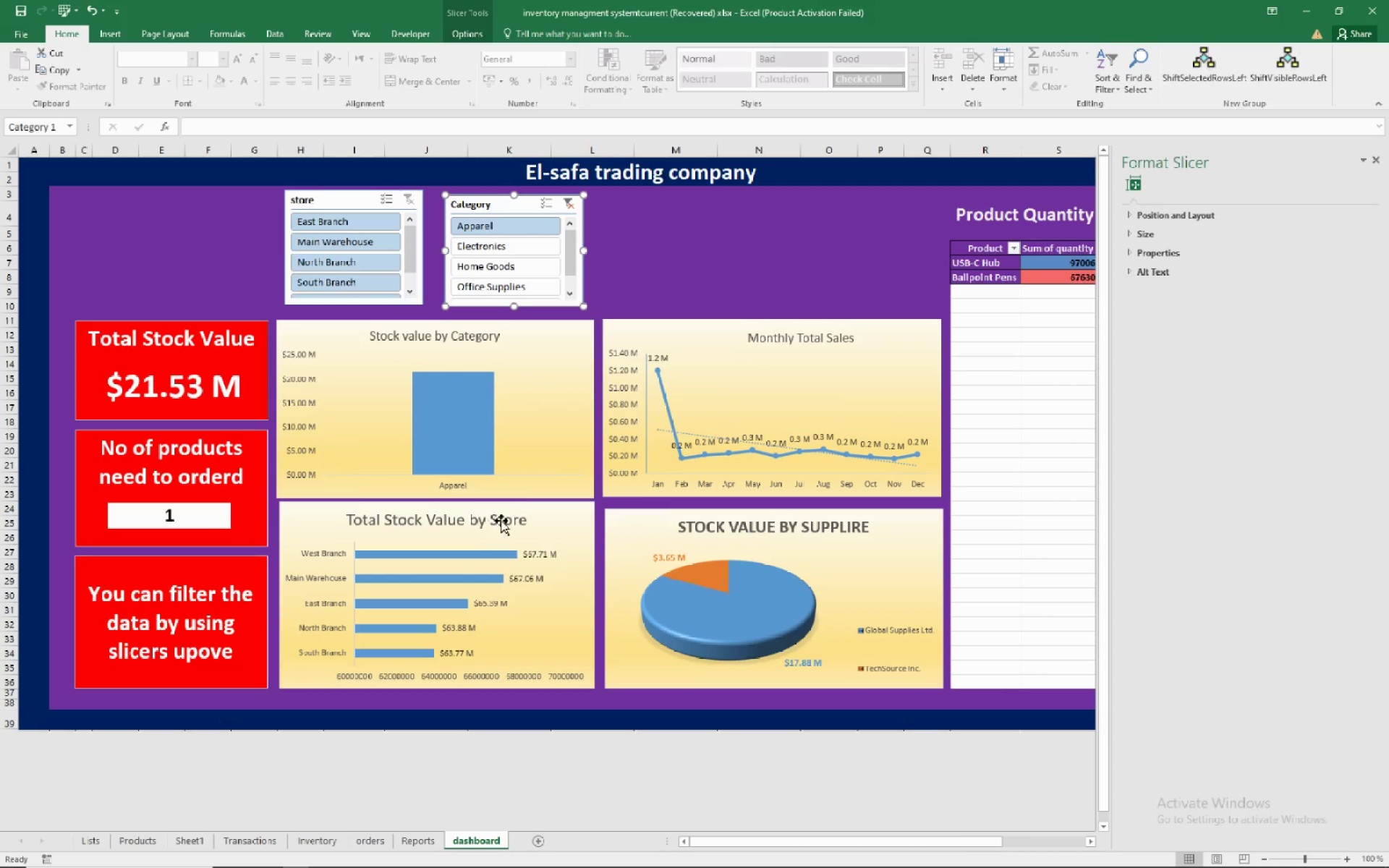 
left_click([512, 515])
 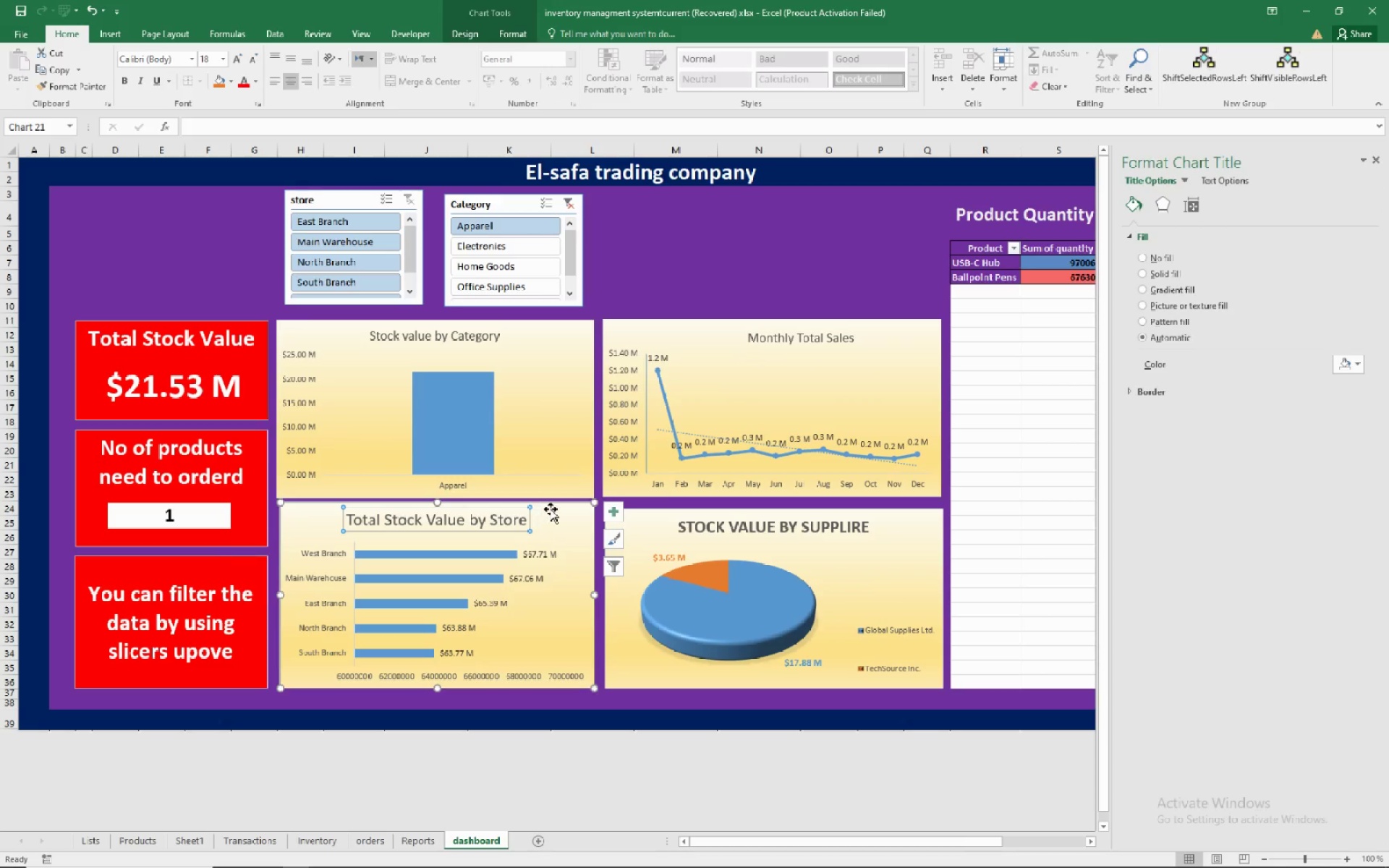 
left_click([552, 509])
 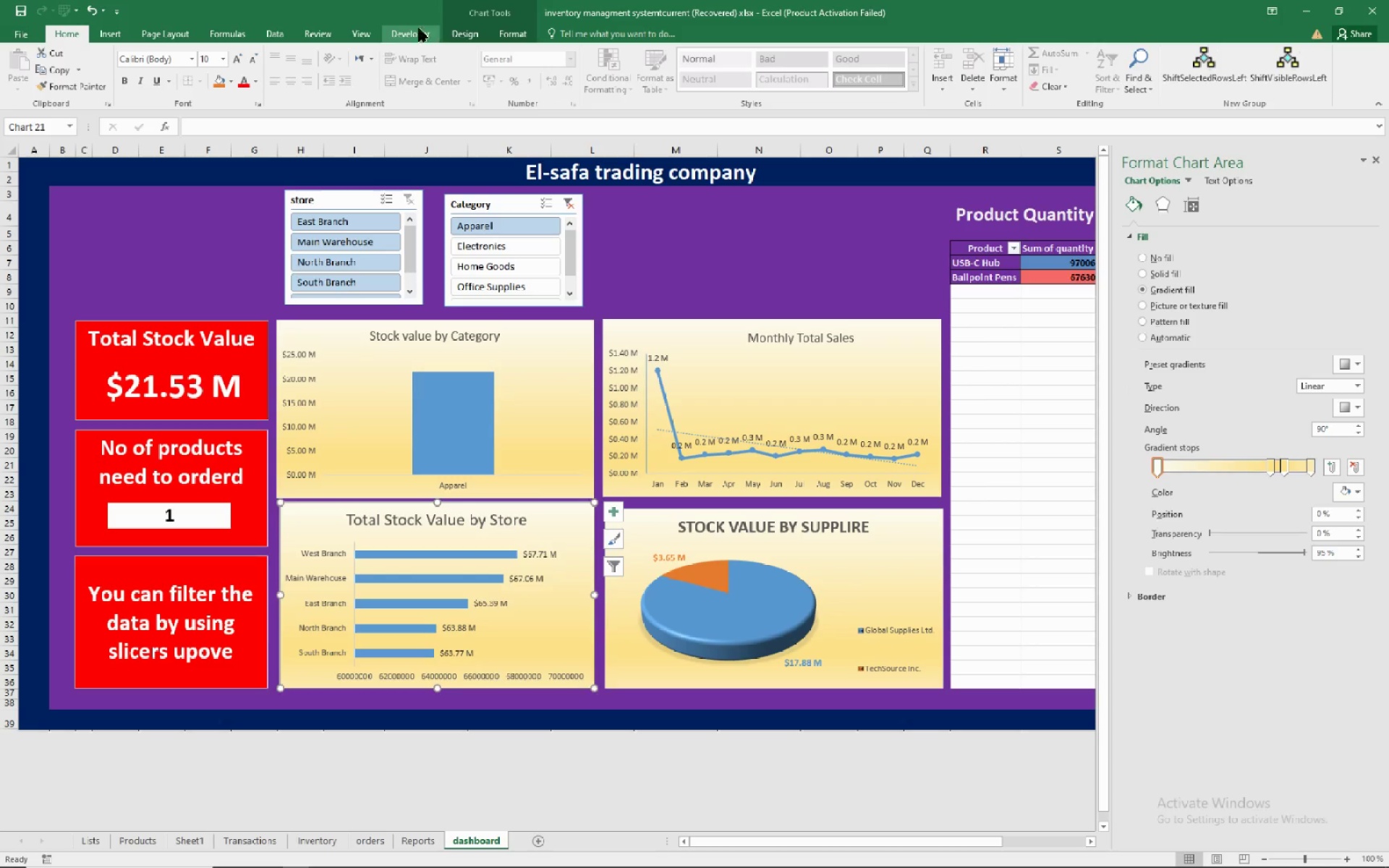 
wait(5.84)
 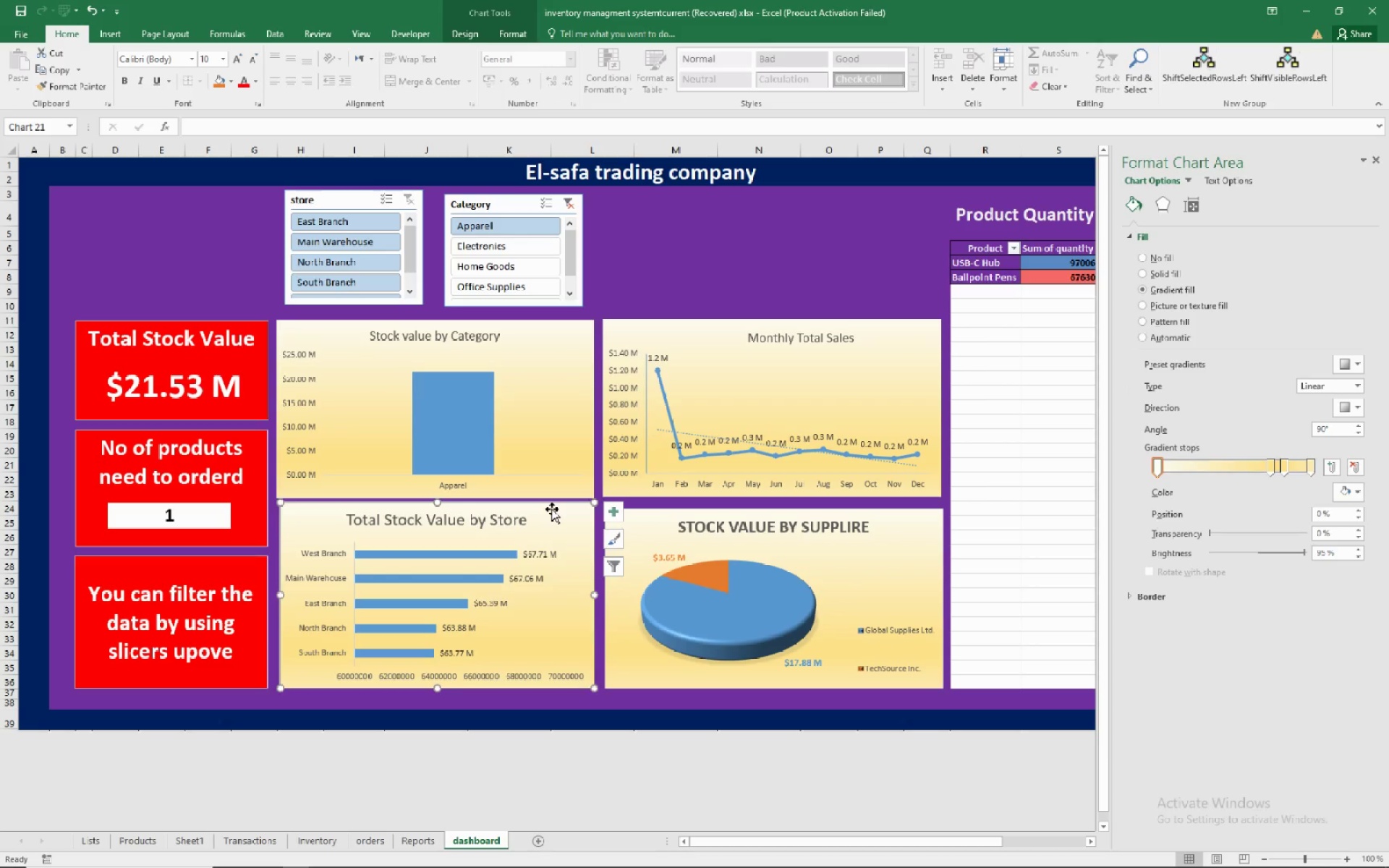 
left_click([452, 28])
 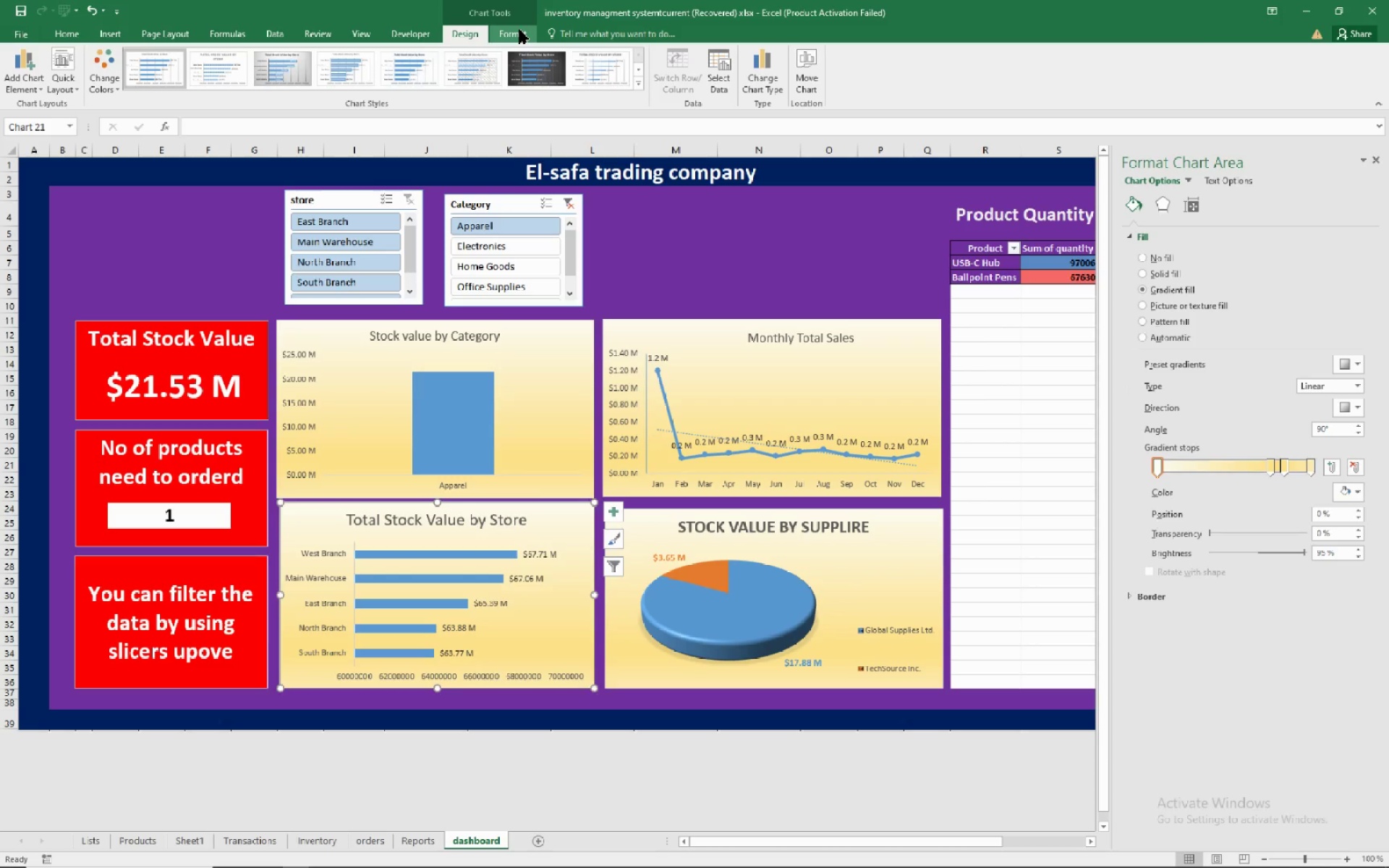 
left_click([520, 30])
 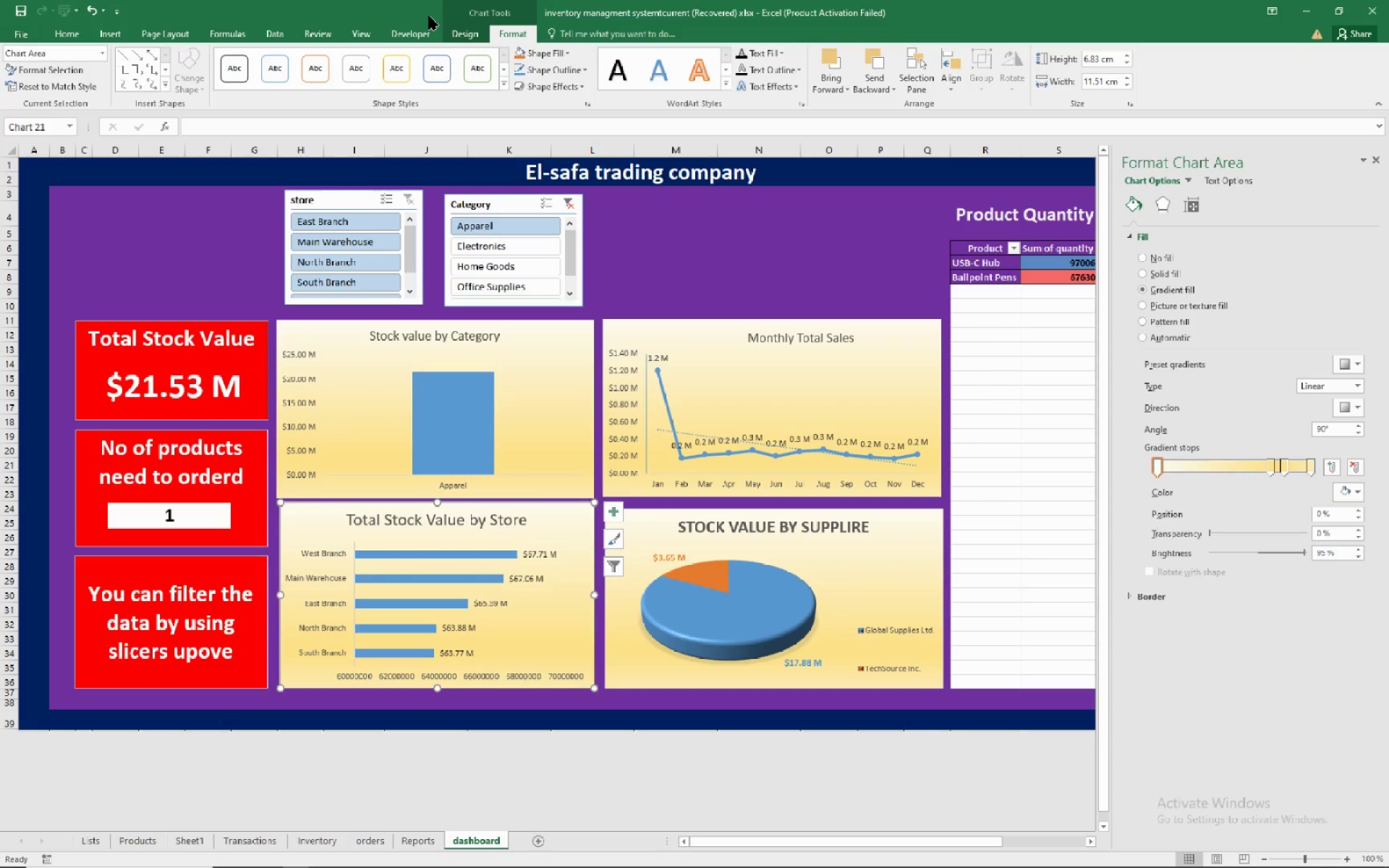 
left_click([456, 34])
 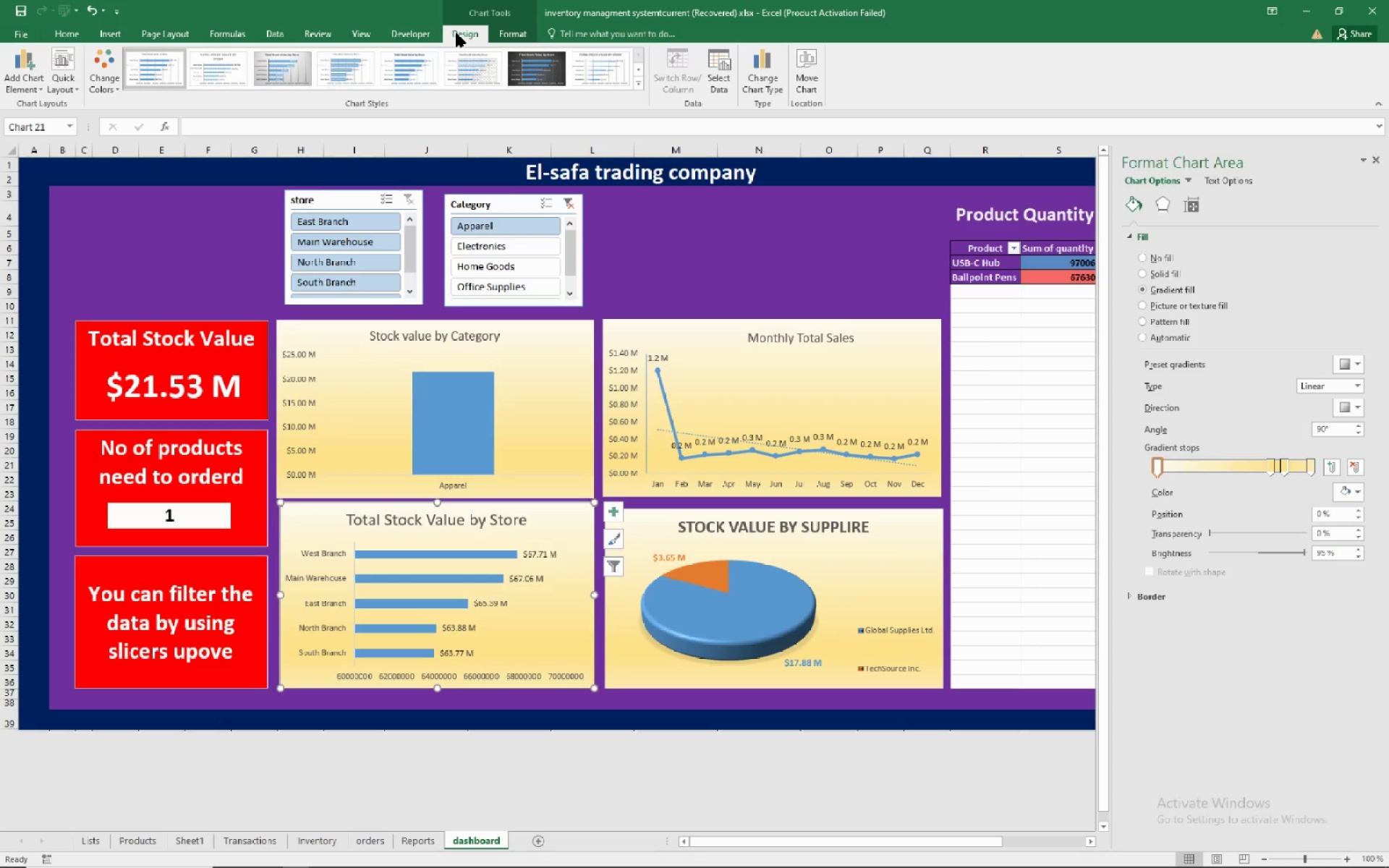 
wait(8.97)
 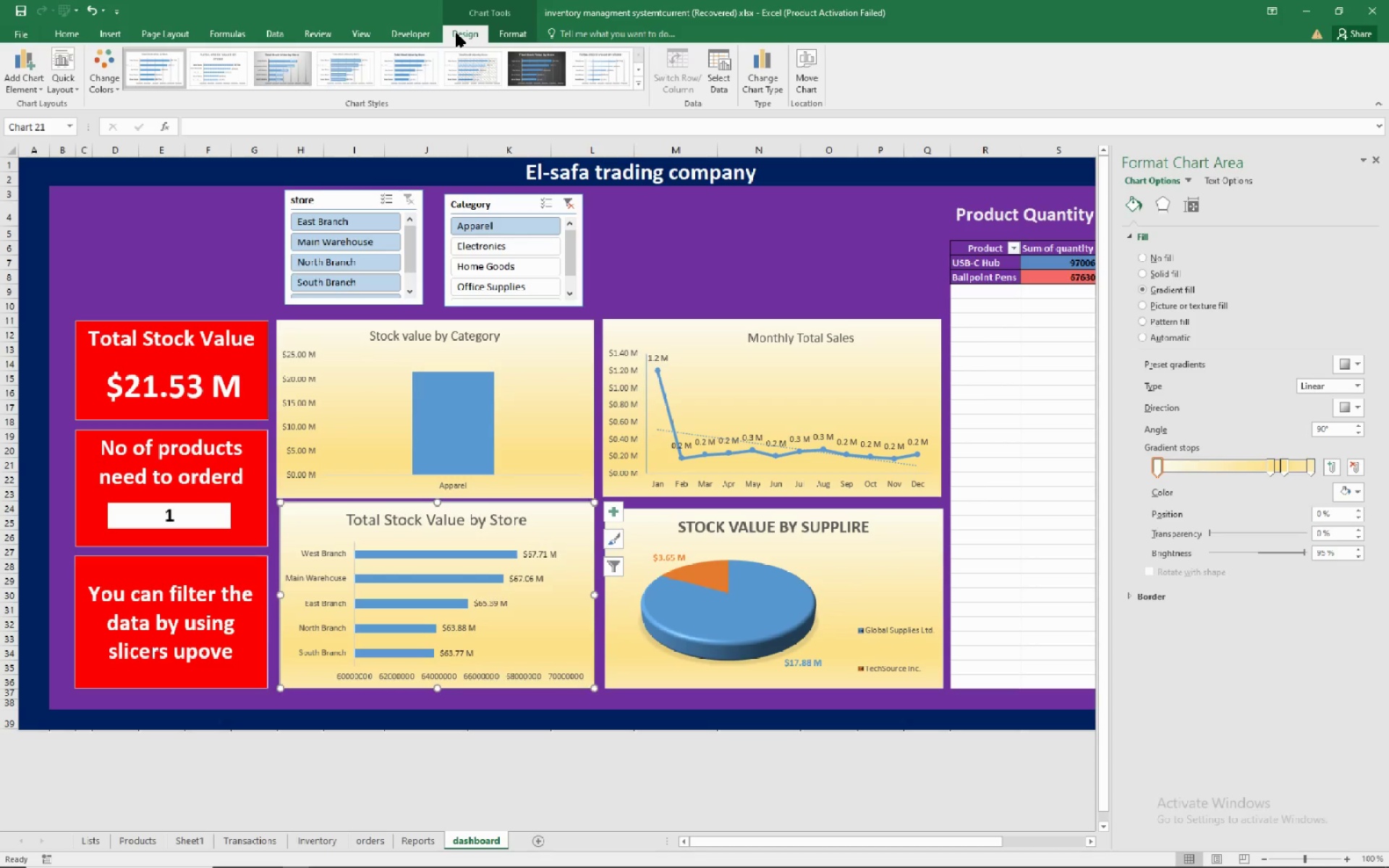 
left_click([566, 519])
 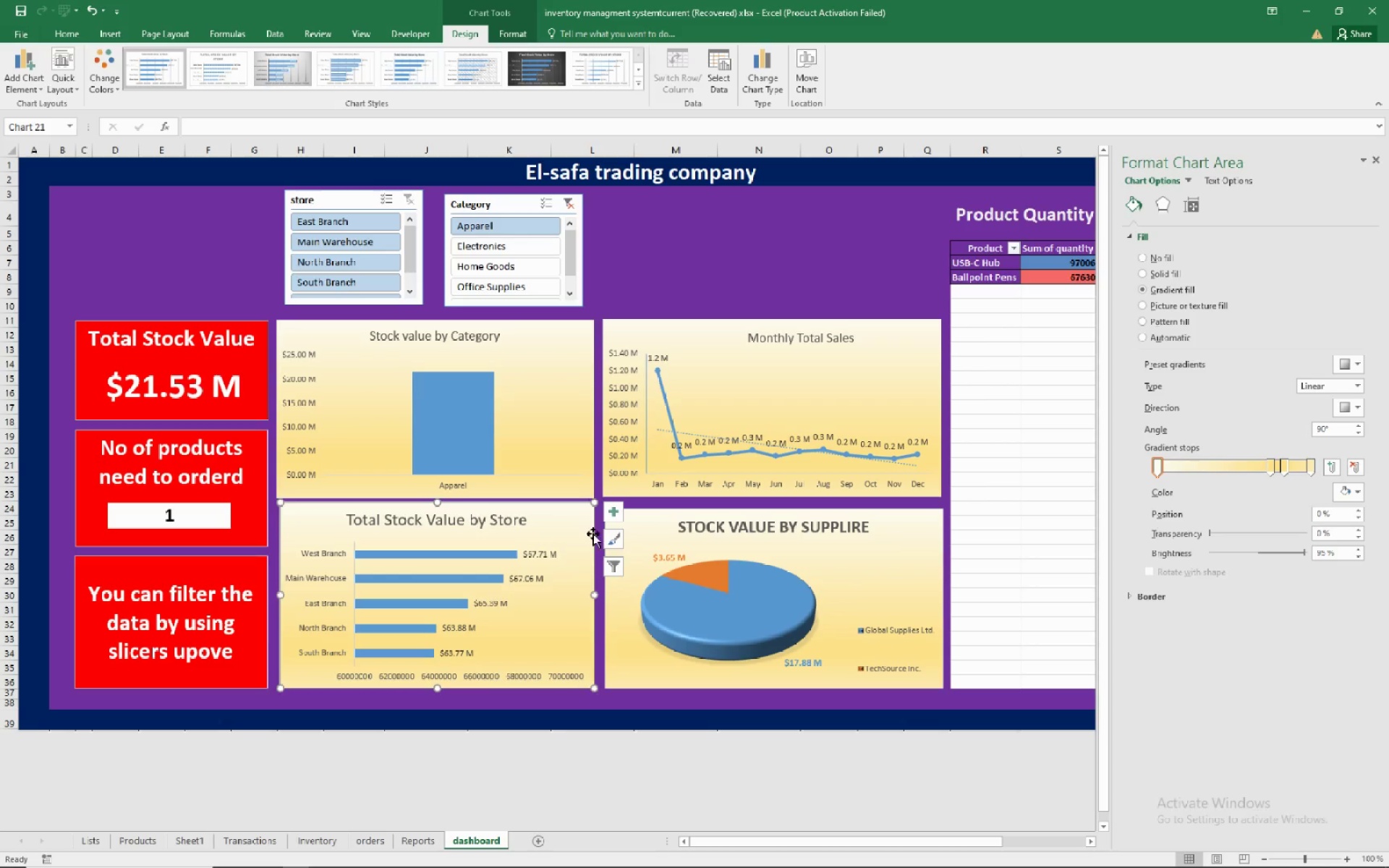 
left_click([593, 540])
 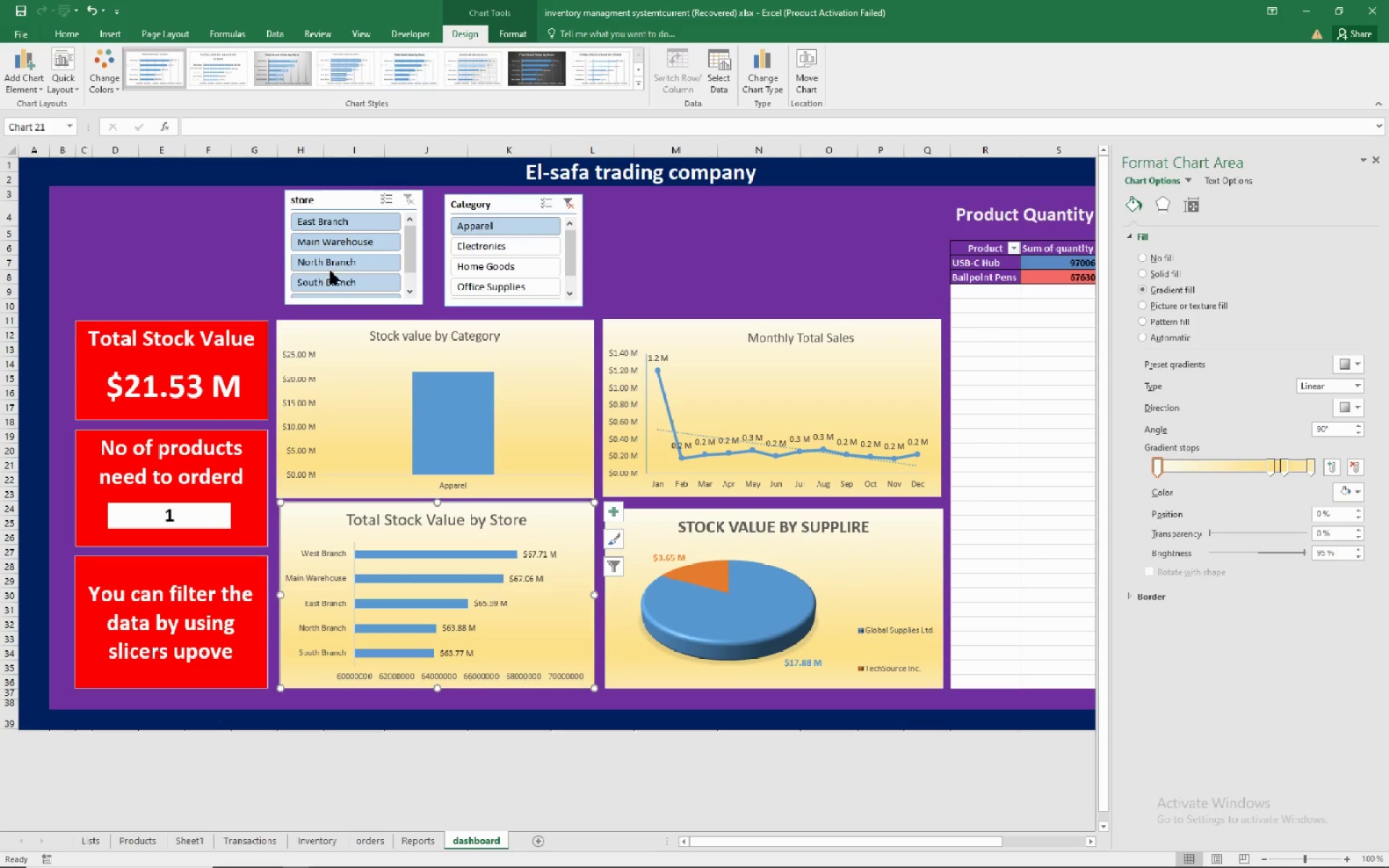 
left_click([346, 223])
 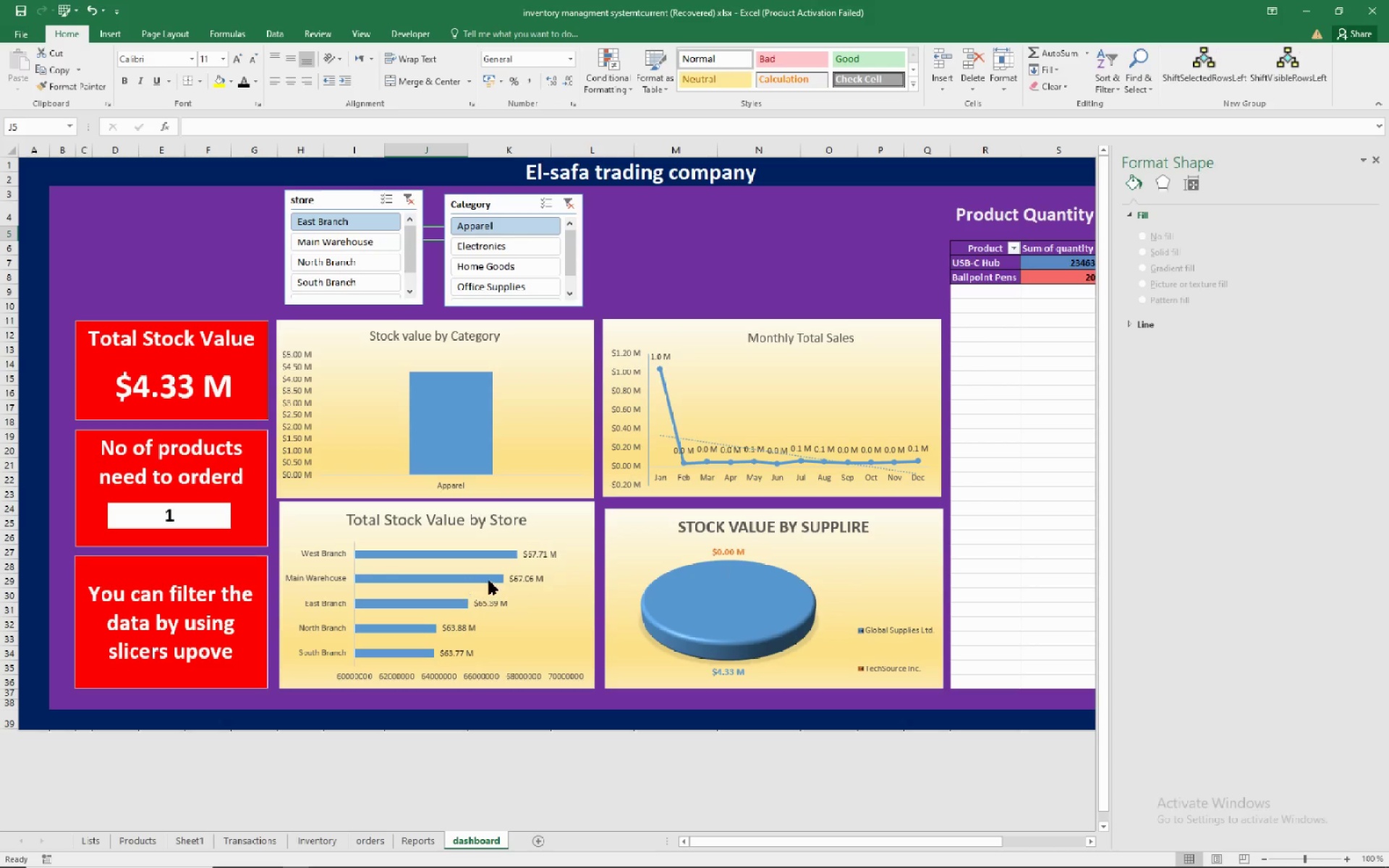 
wait(5.11)
 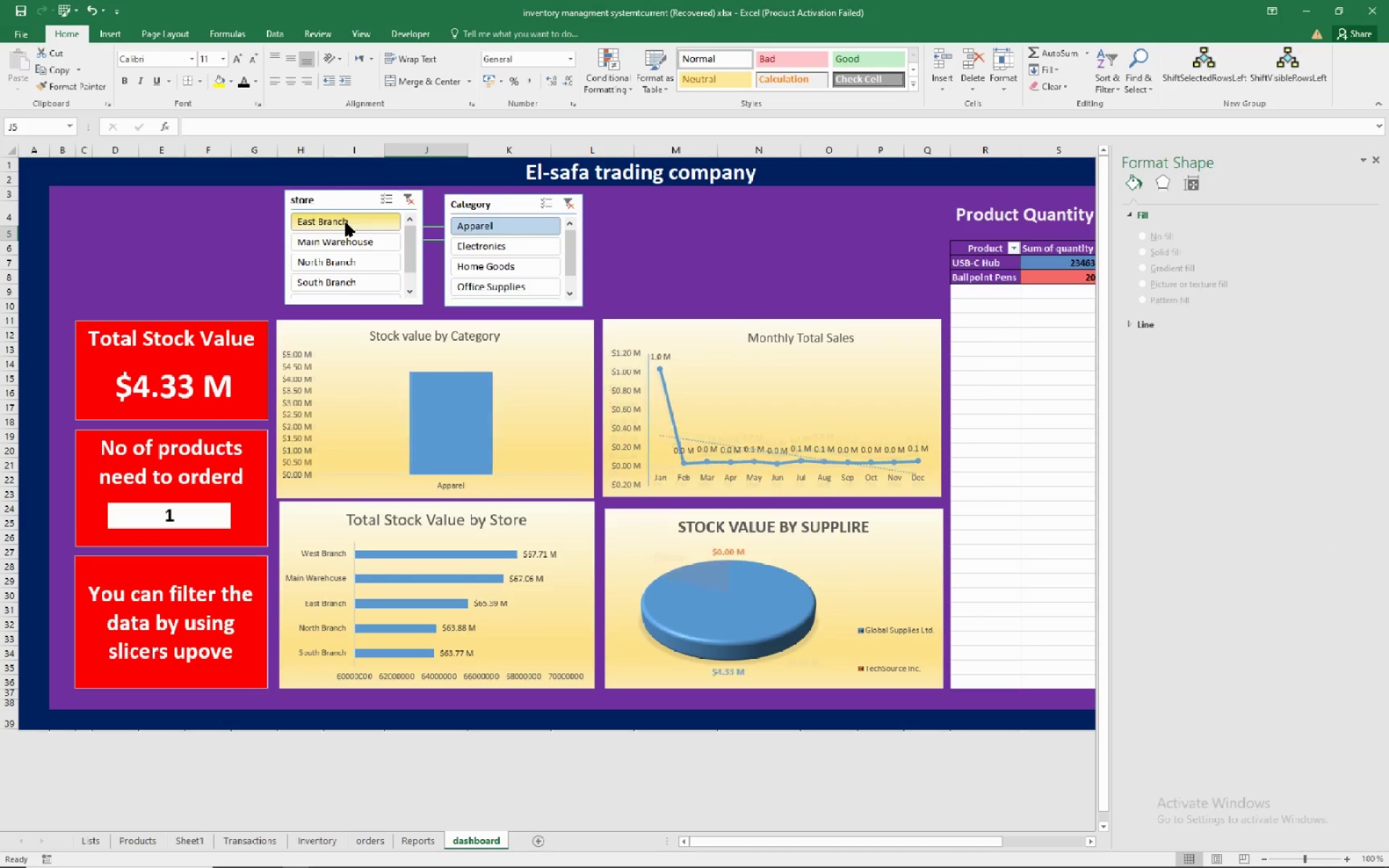 
left_click([589, 512])
 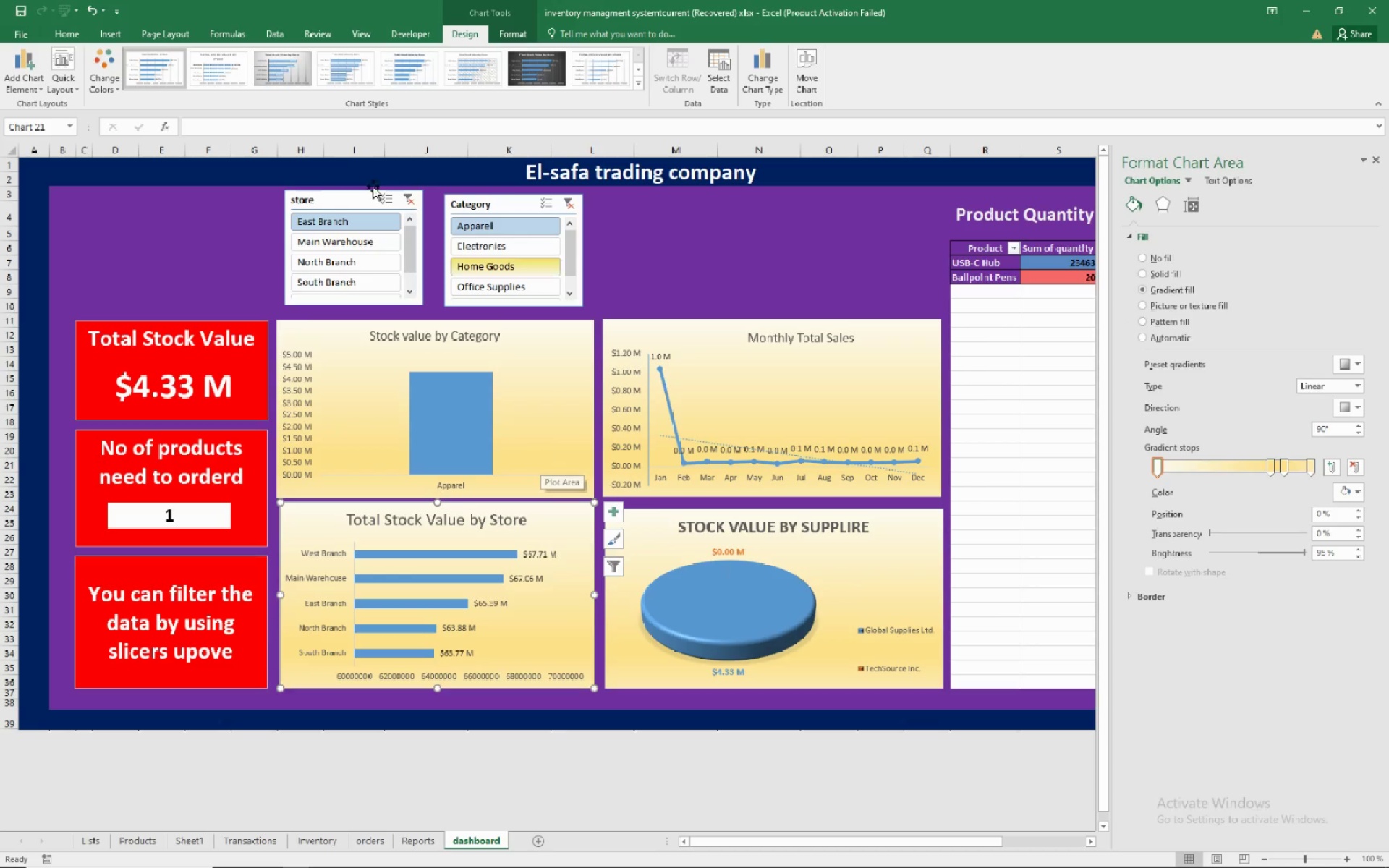 
left_click([327, 201])
 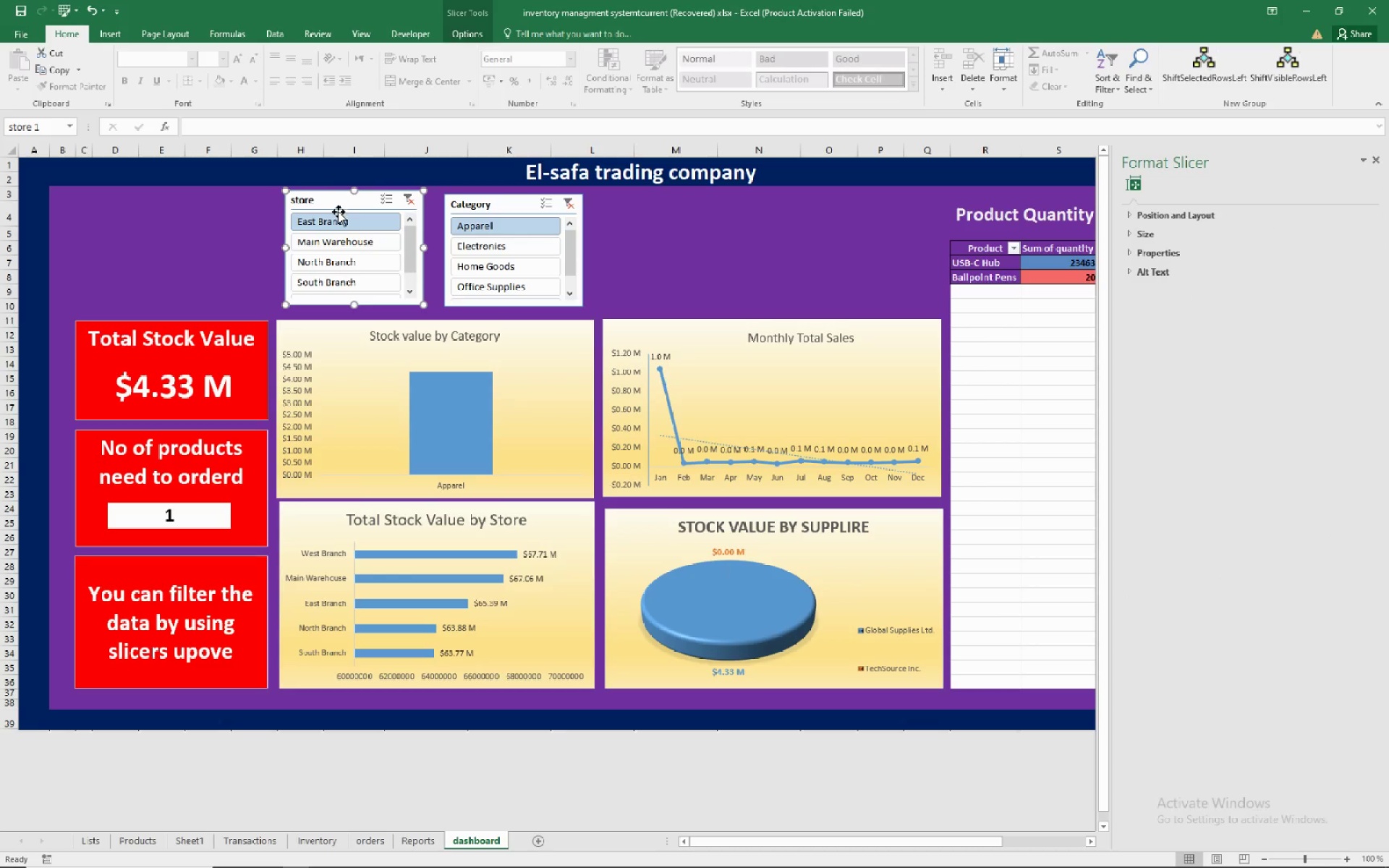 
key(Delete)
 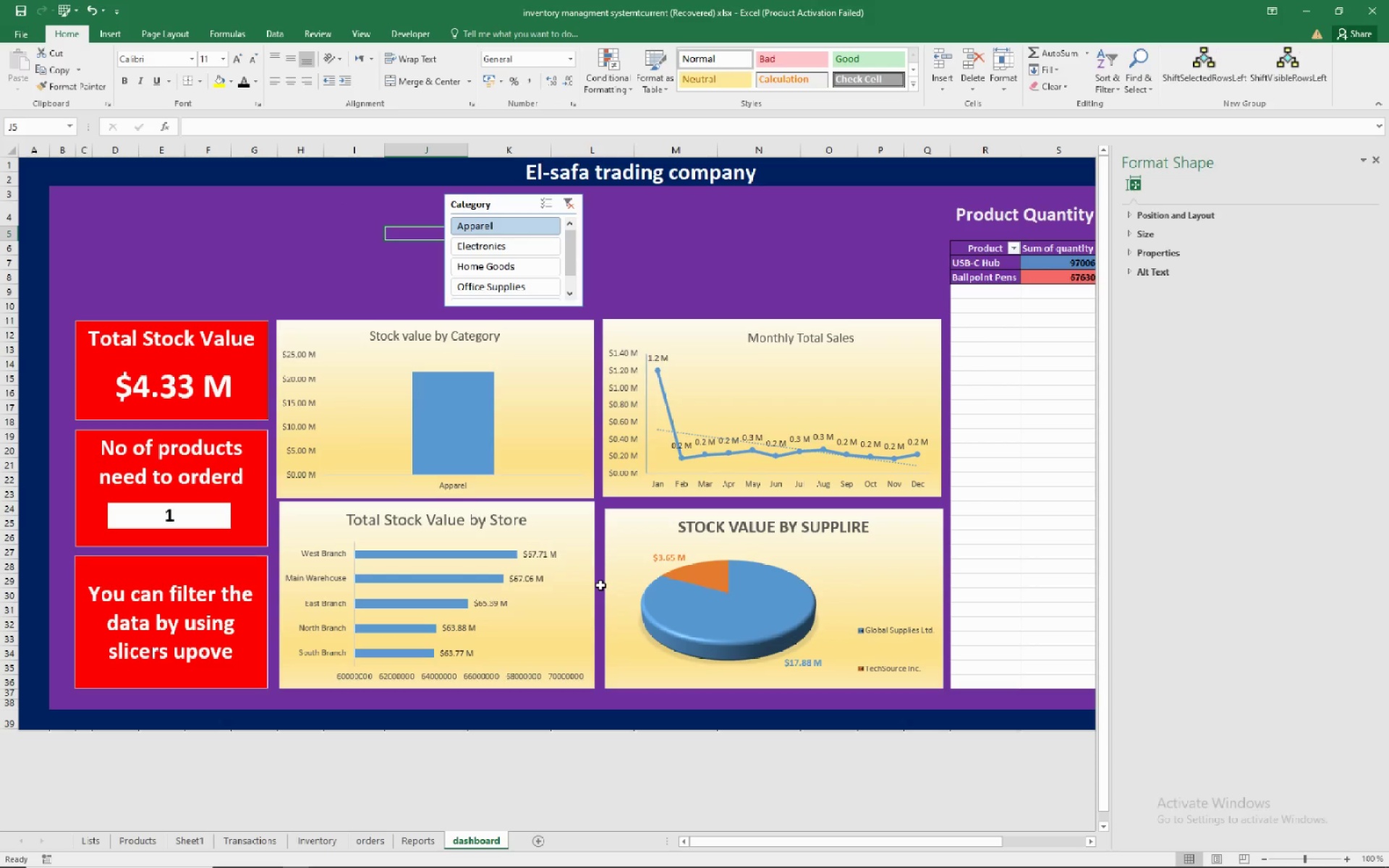 
wait(7.21)
 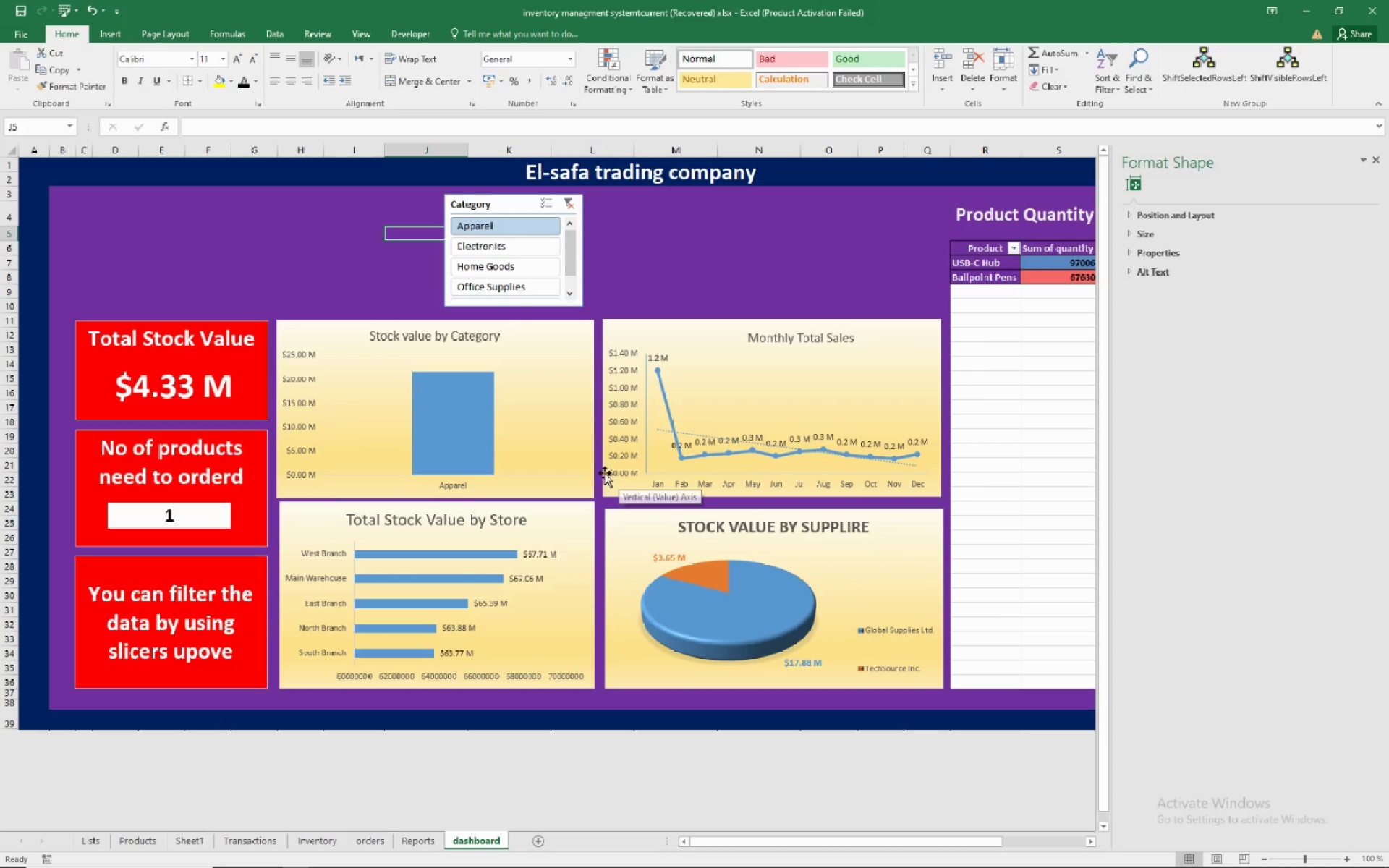 
left_click([592, 581])
 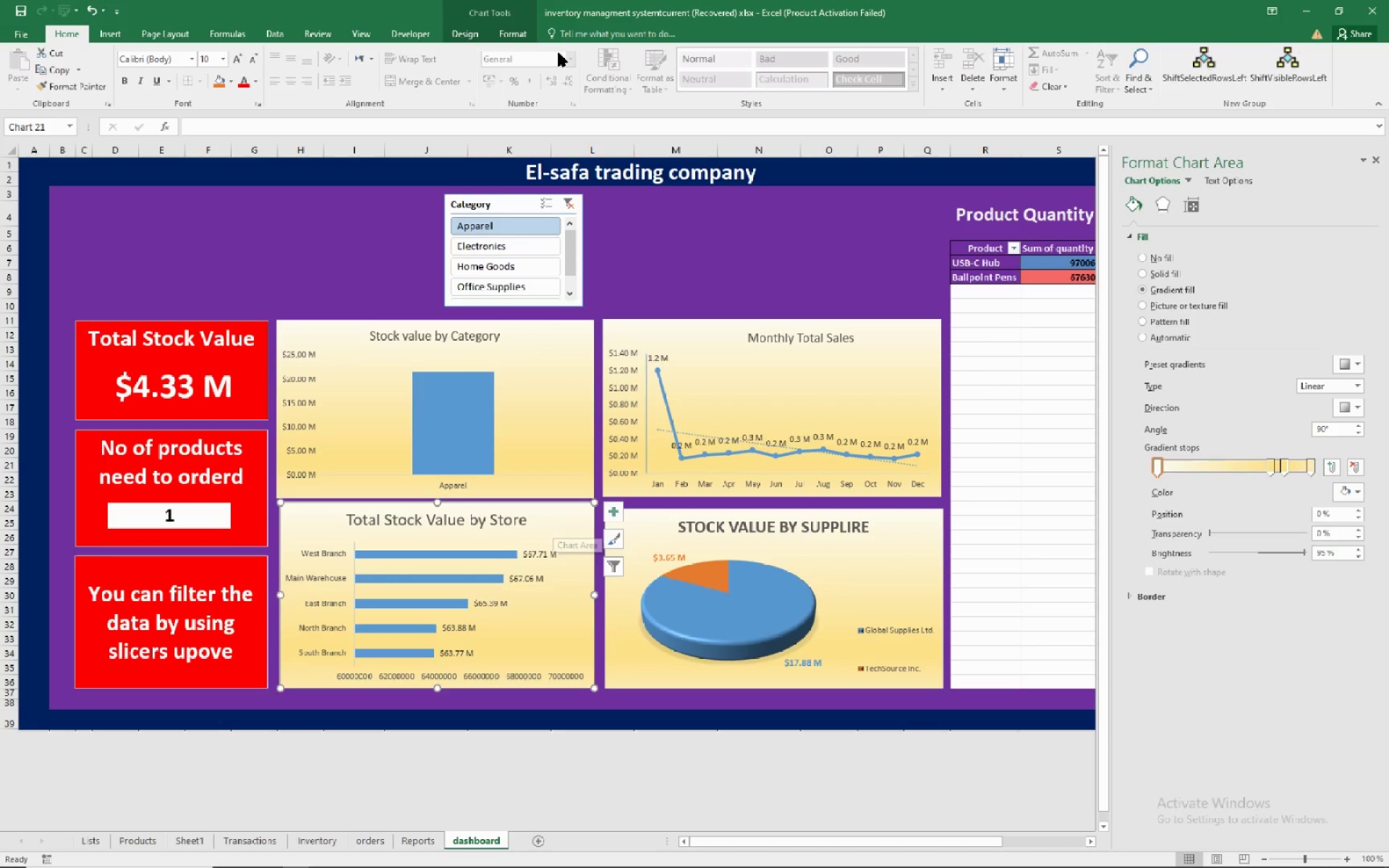 
wait(5.0)
 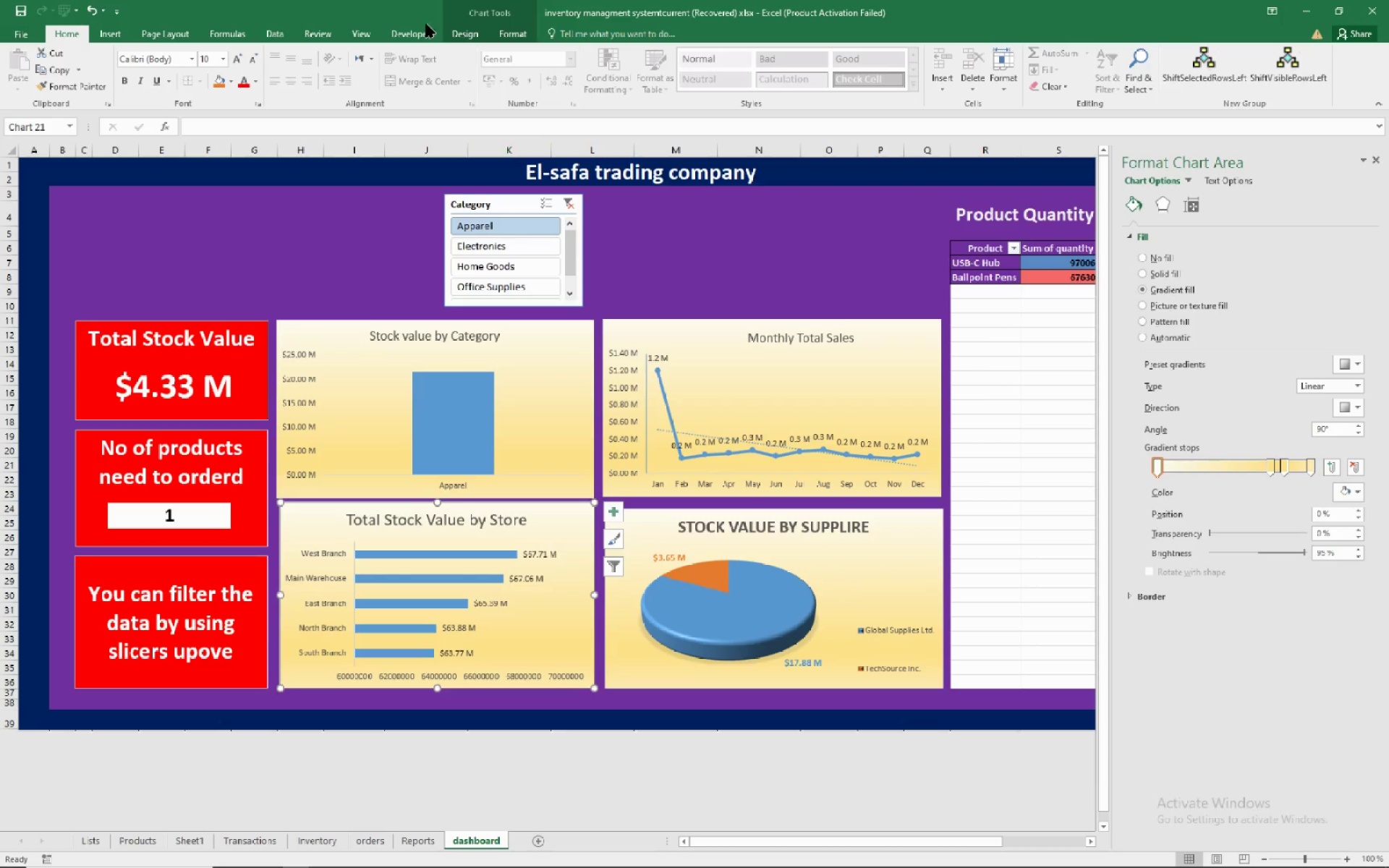 
left_click([459, 28])
 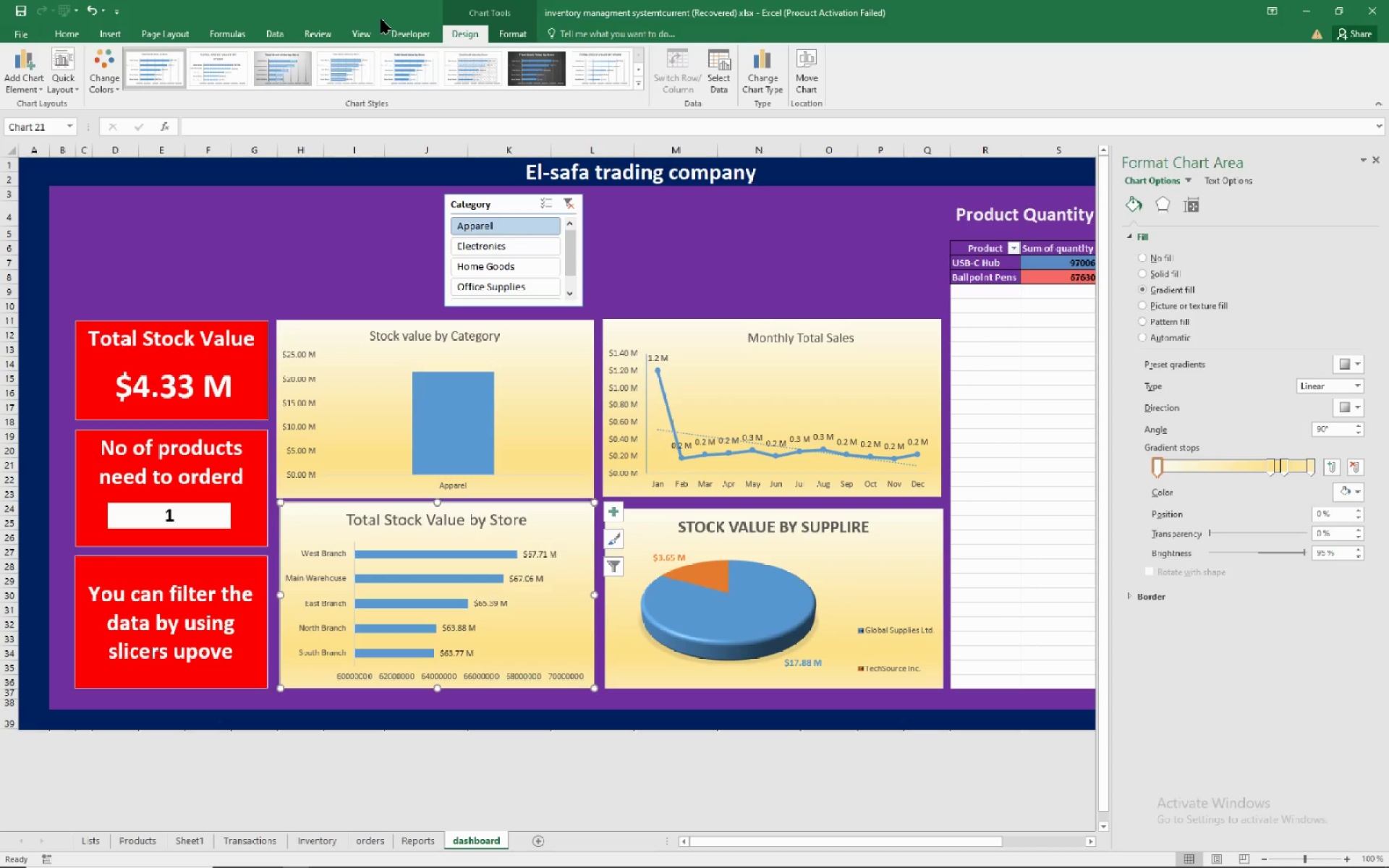 
wait(5.56)
 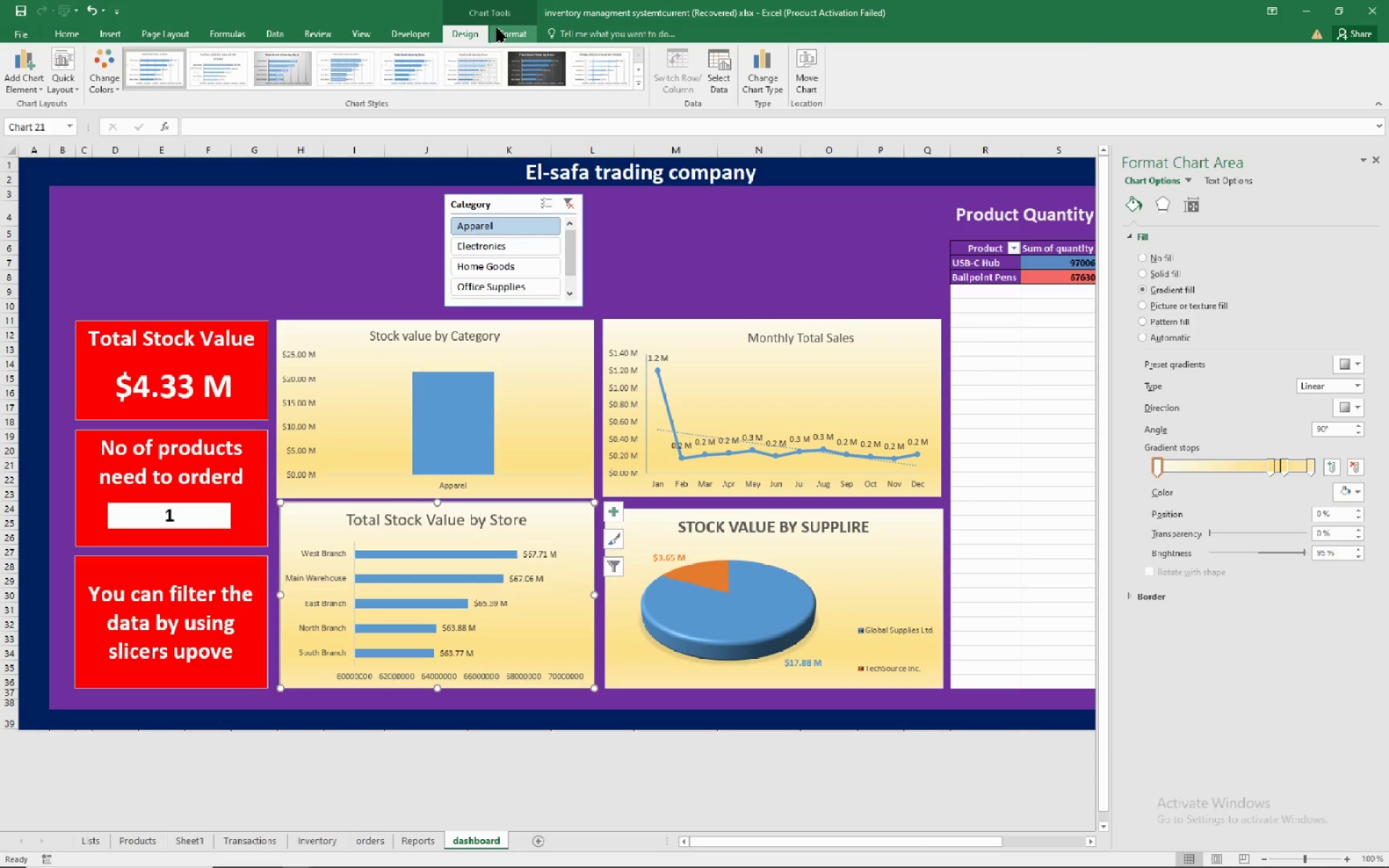 
left_click([394, 25])
 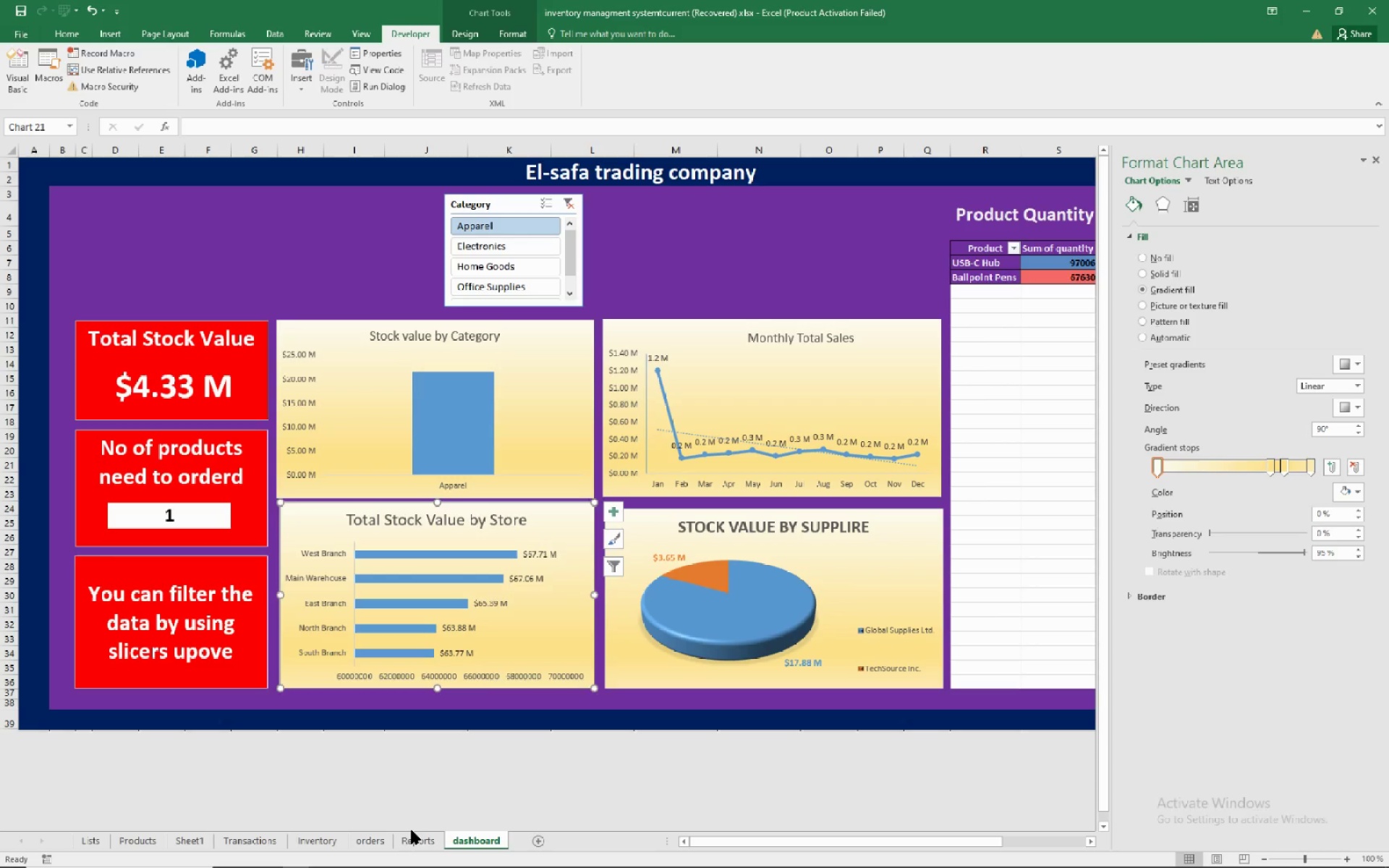 
wait(6.43)
 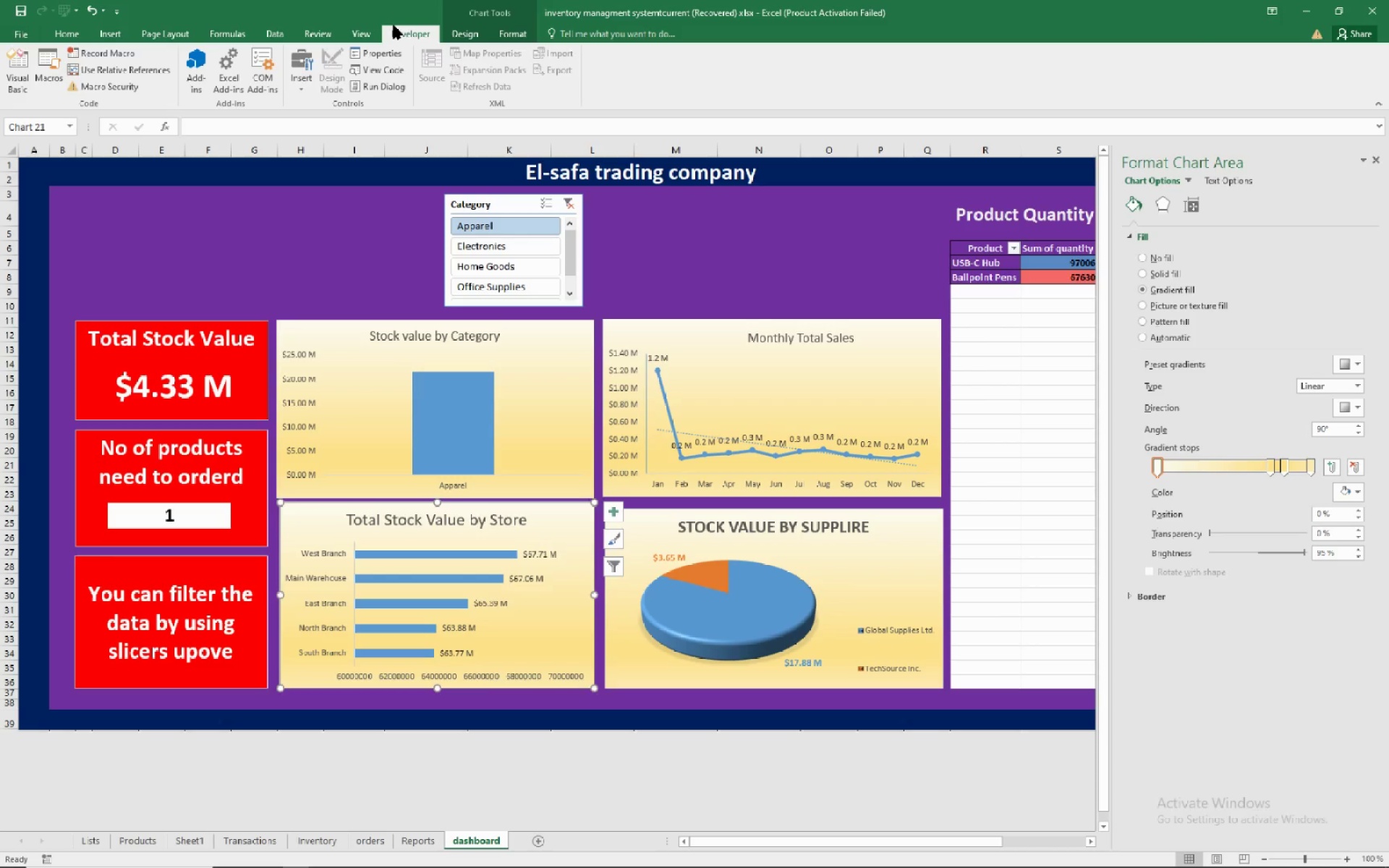 
left_click([410, 837])
 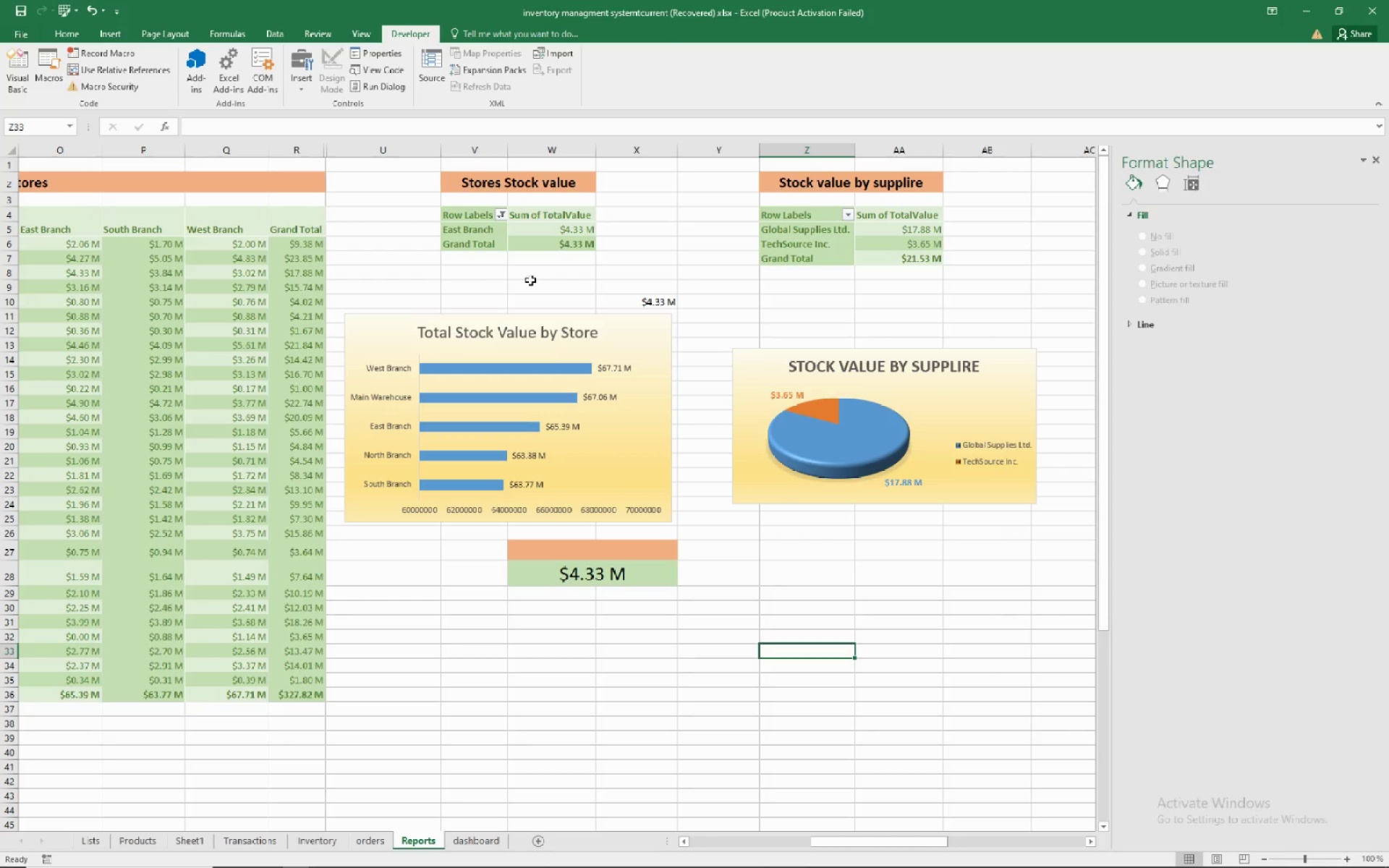 
scroll: coordinate [530, 280], scroll_direction: up, amount: 1.0
 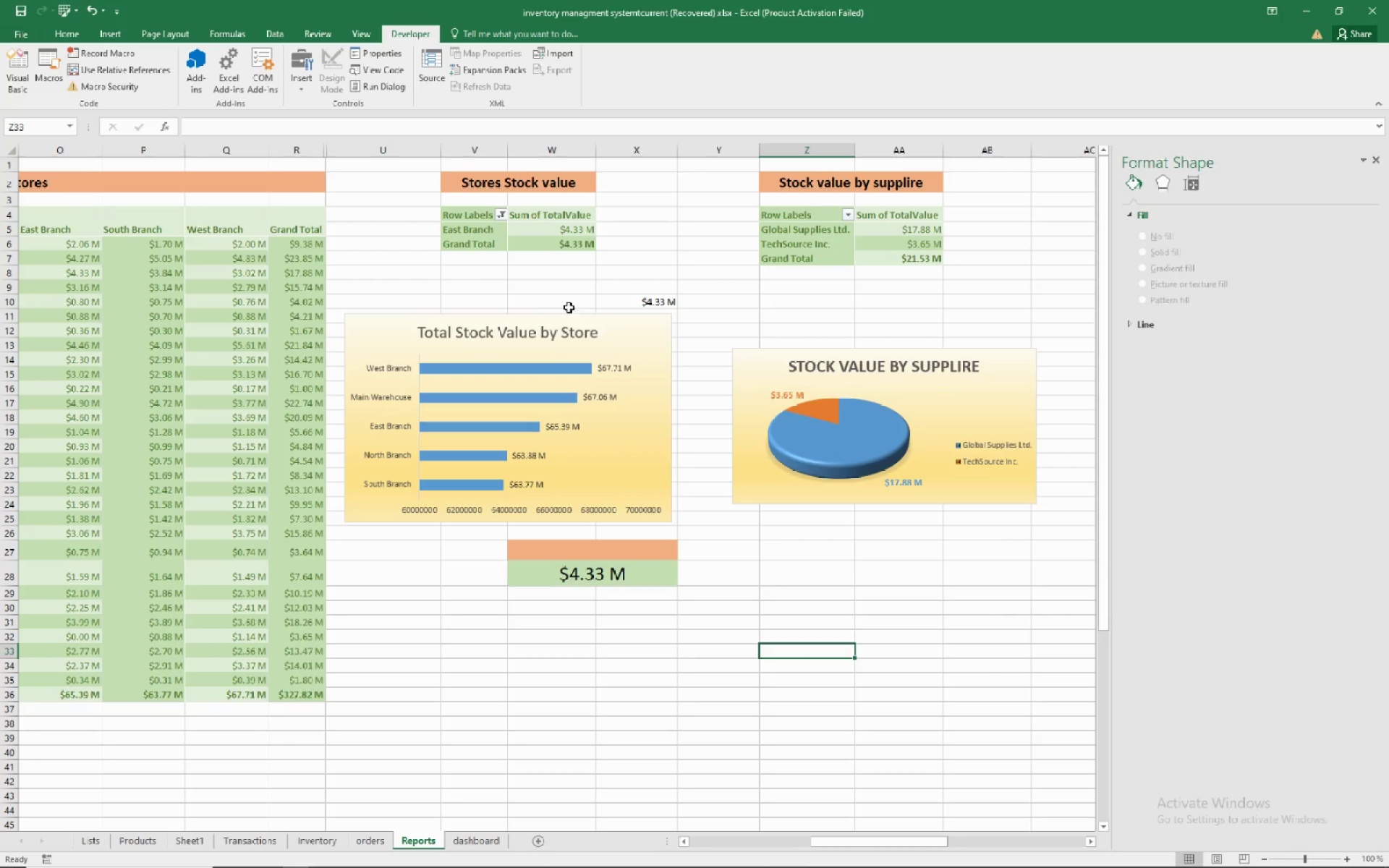 
left_click([591, 324])
 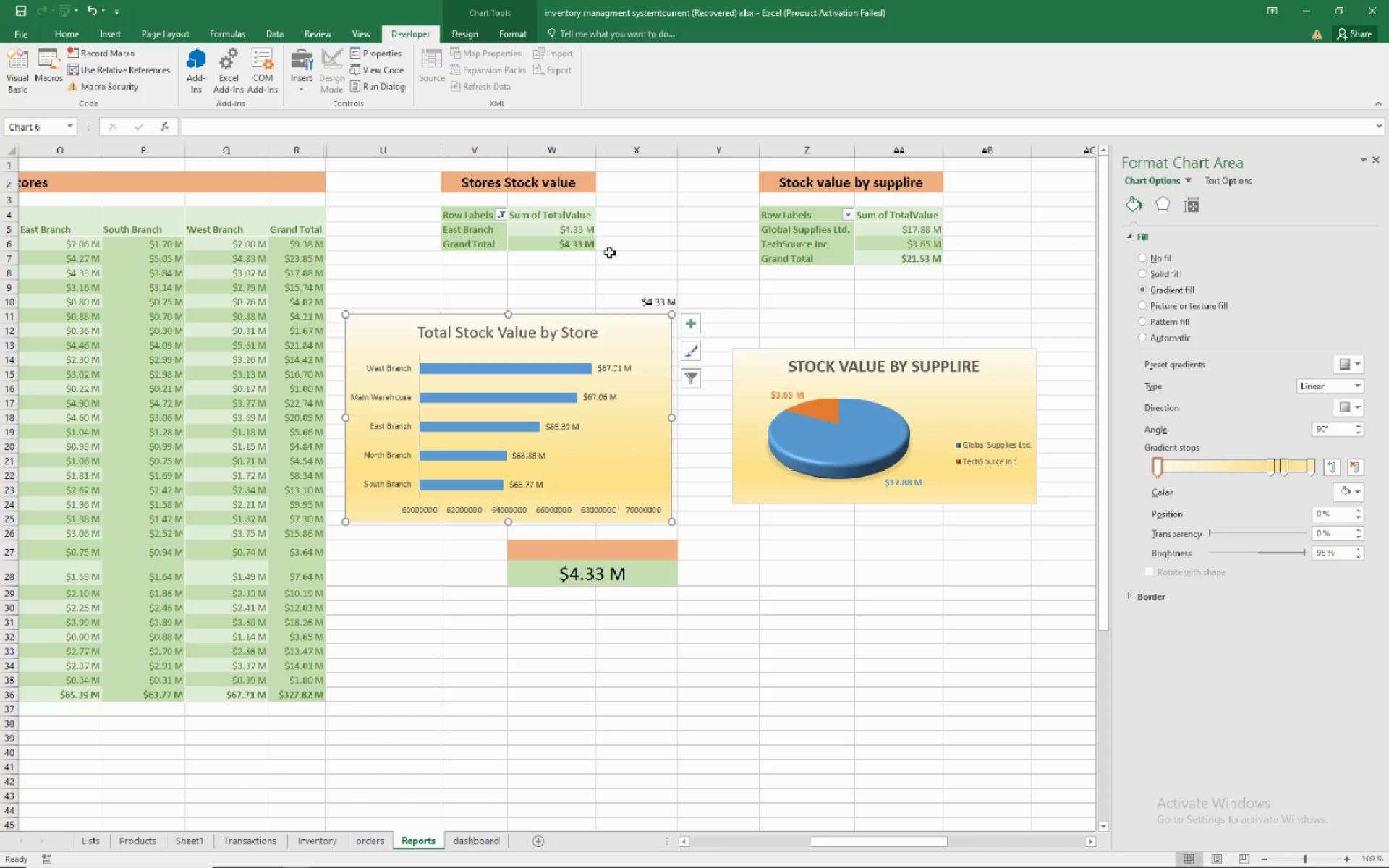 
wait(5.38)
 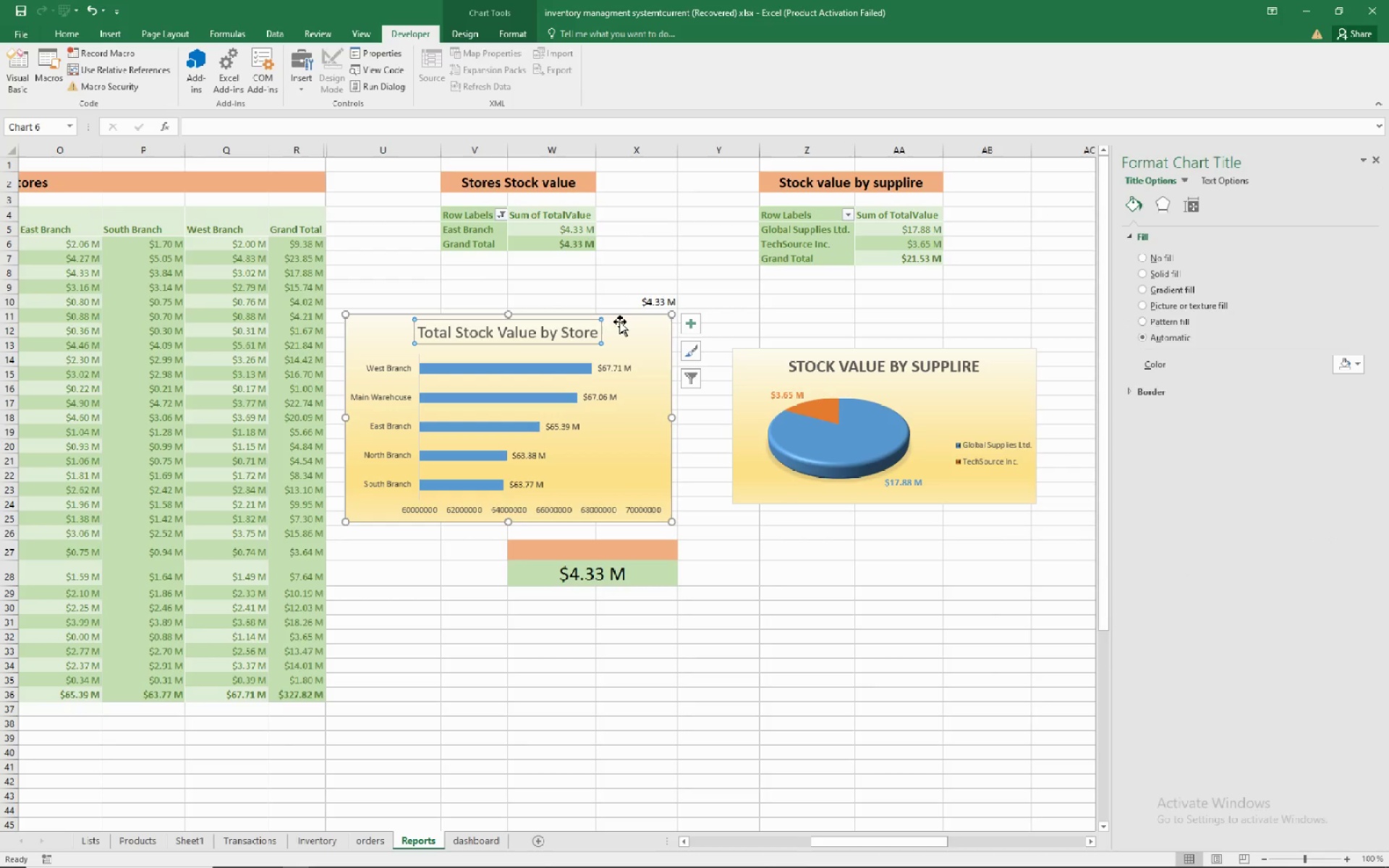 
left_click([504, 215])
 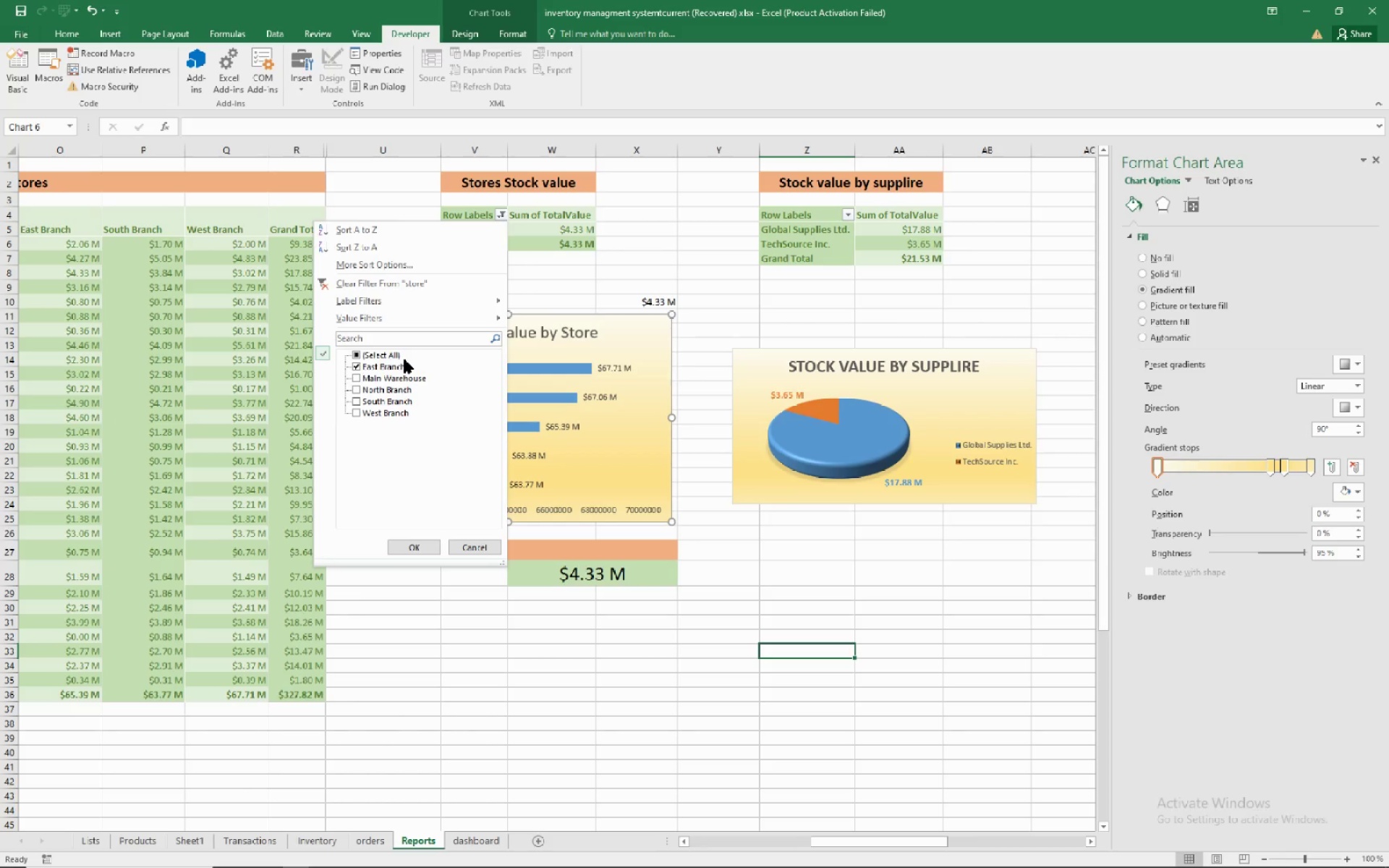 
left_click([405, 359])
 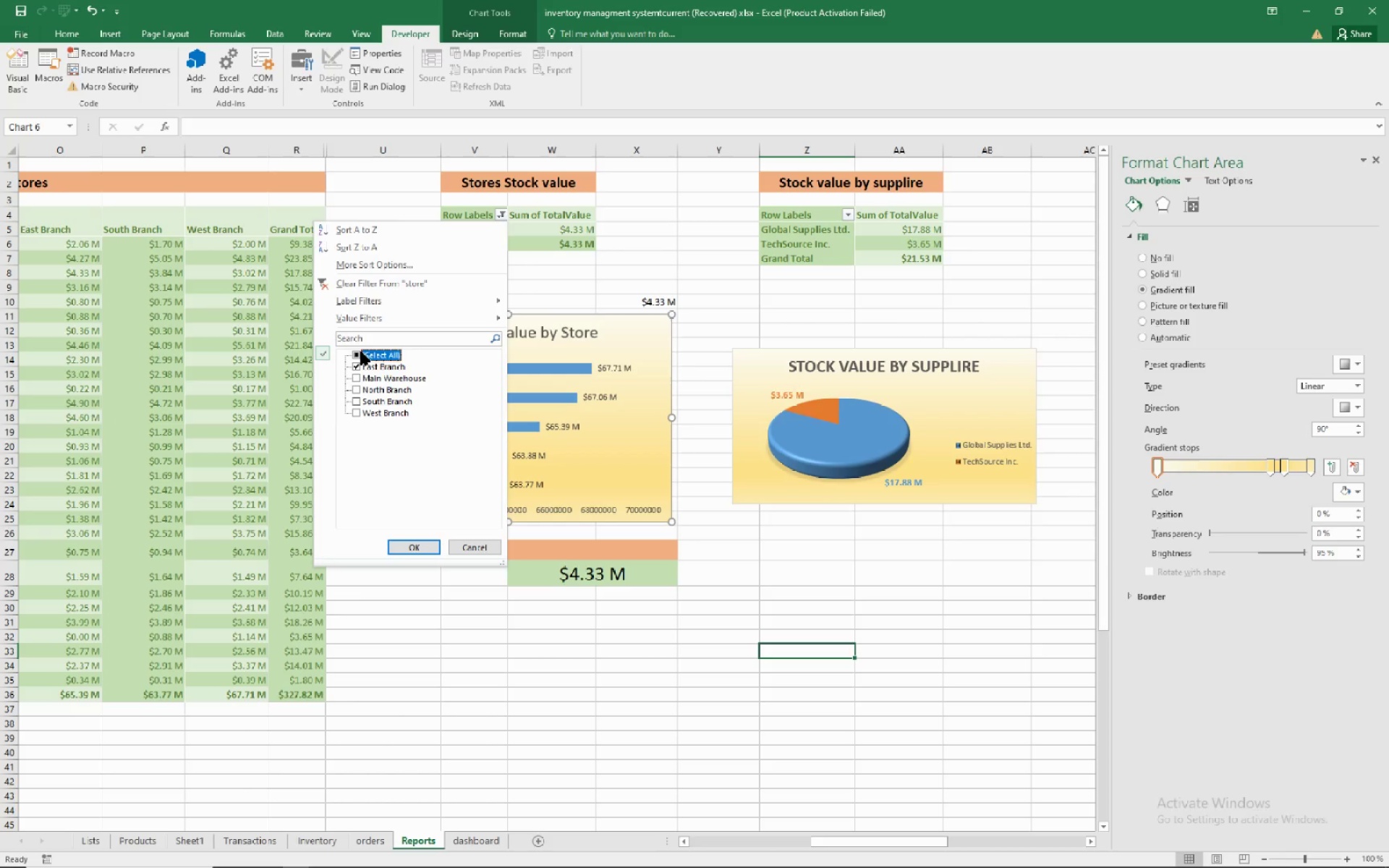 
left_click([361, 352])
 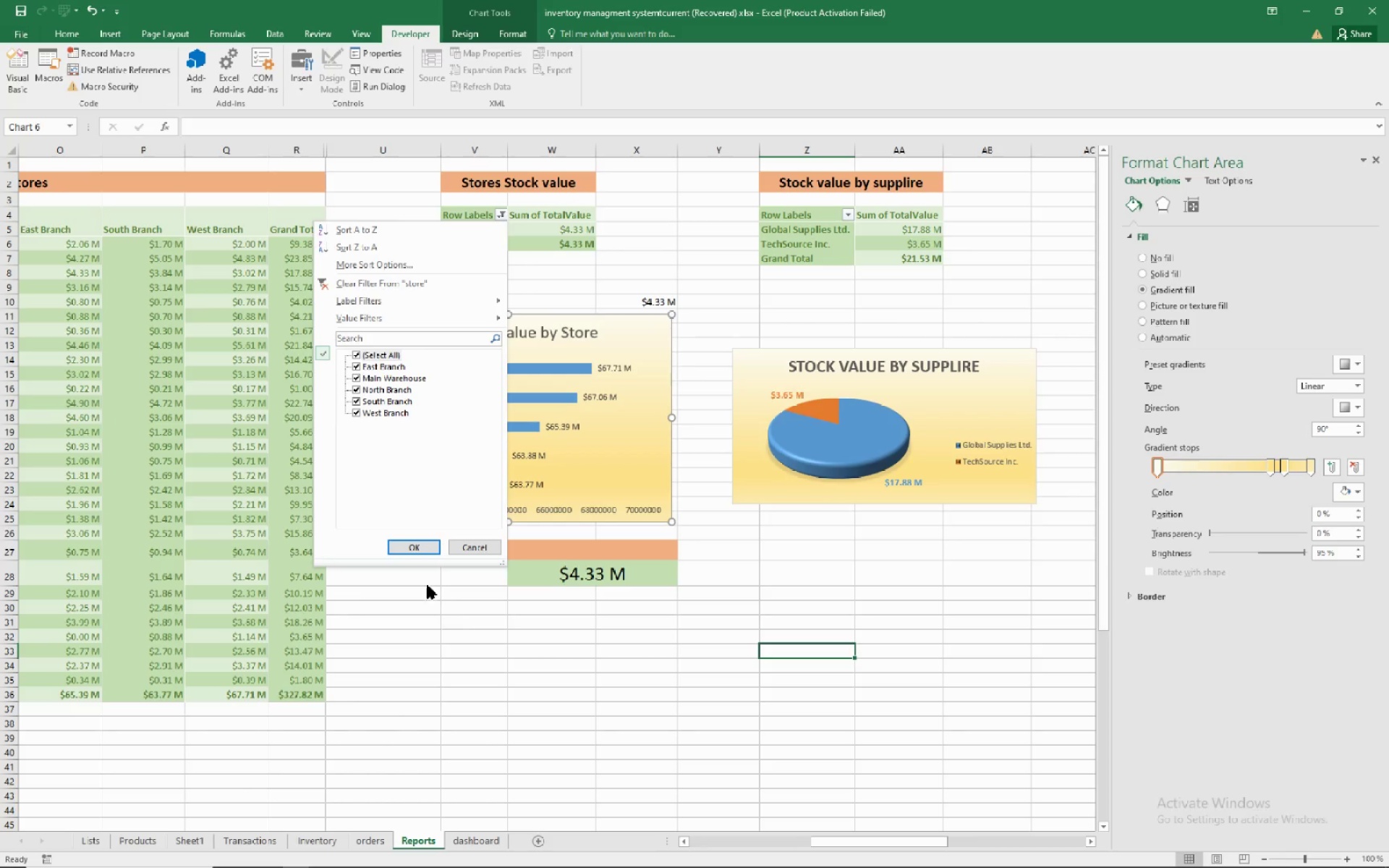 
left_click([425, 540])
 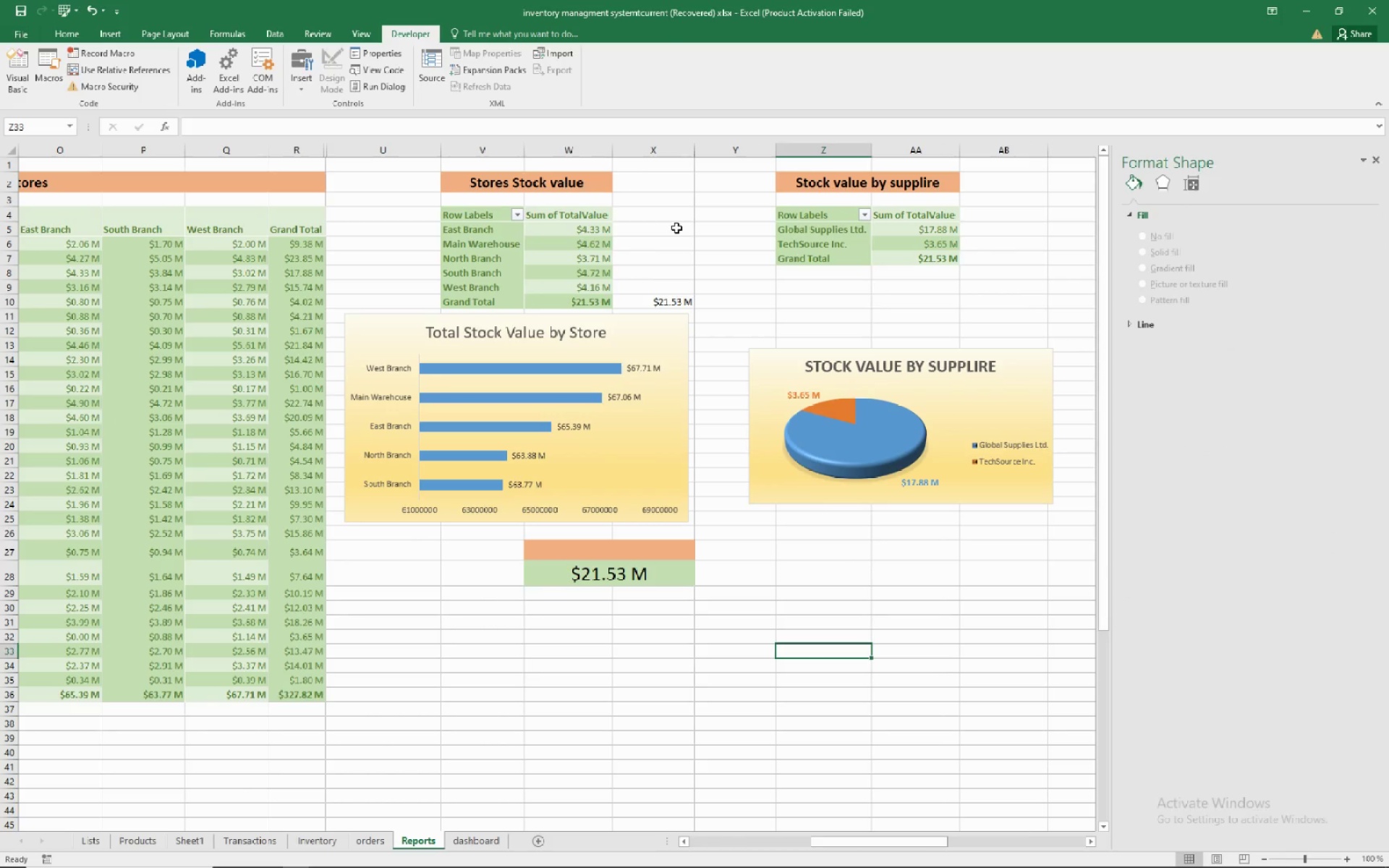 
left_click([676, 228])
 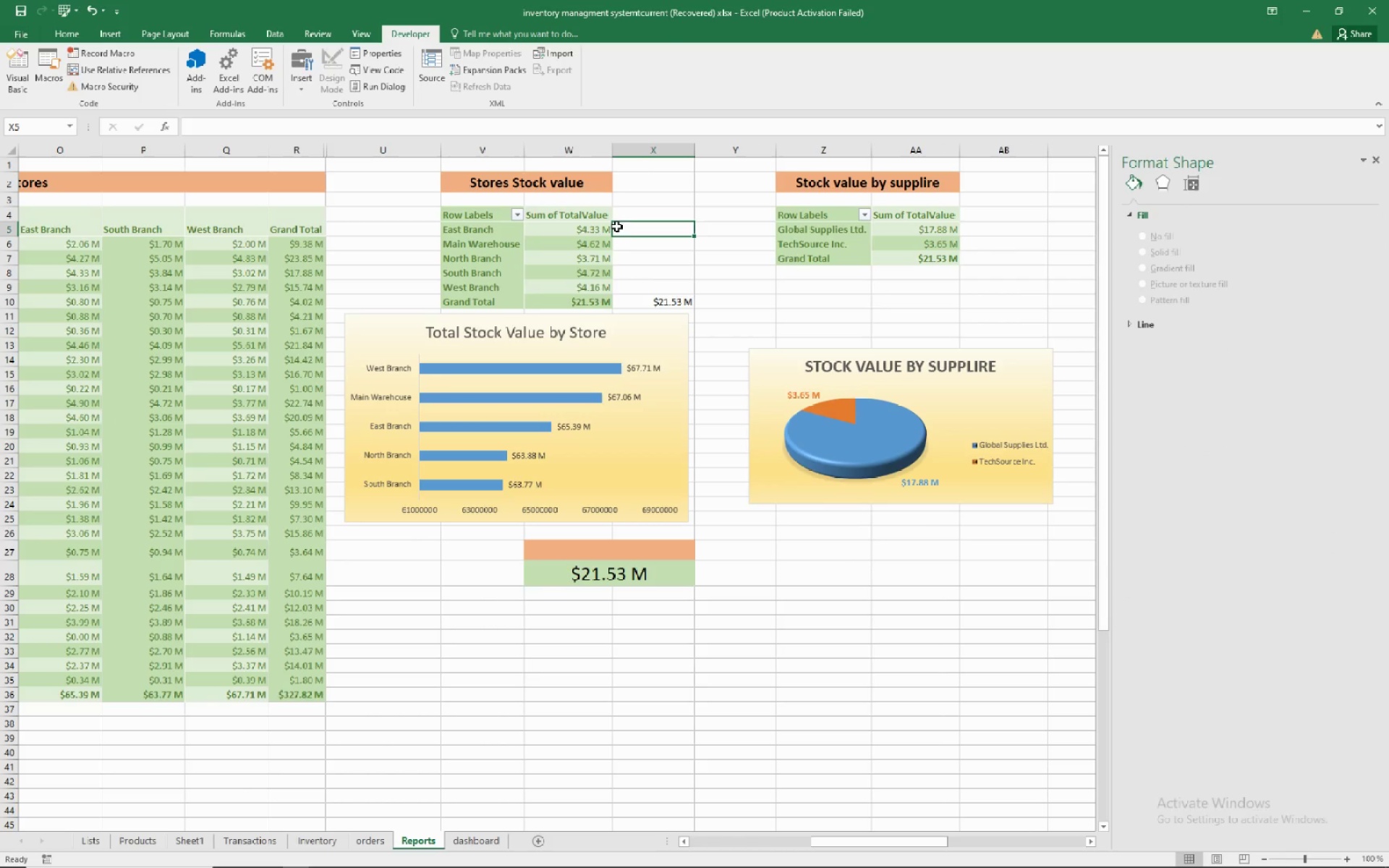 
mouse_move([572, 230])
 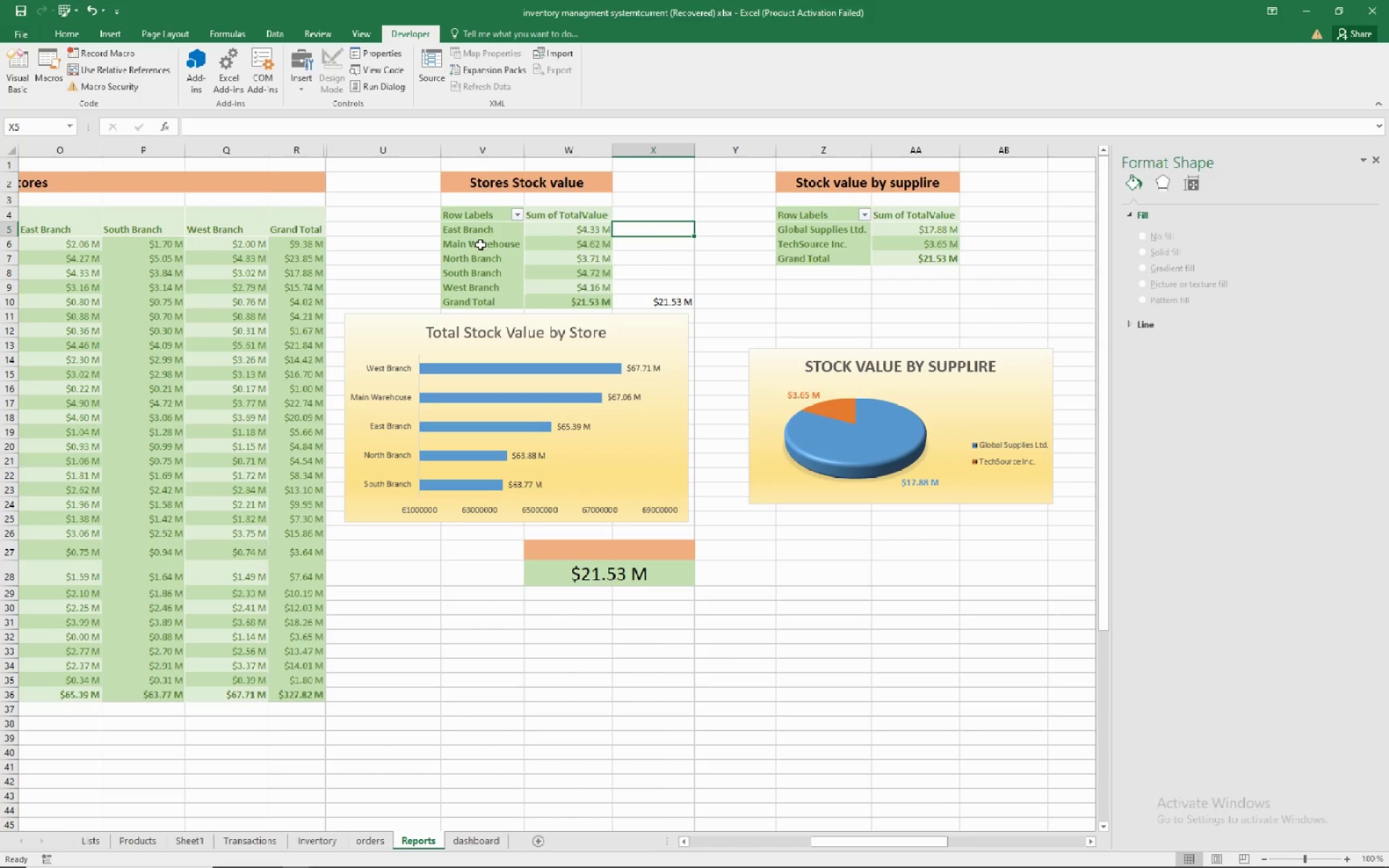 
left_click([480, 244])
 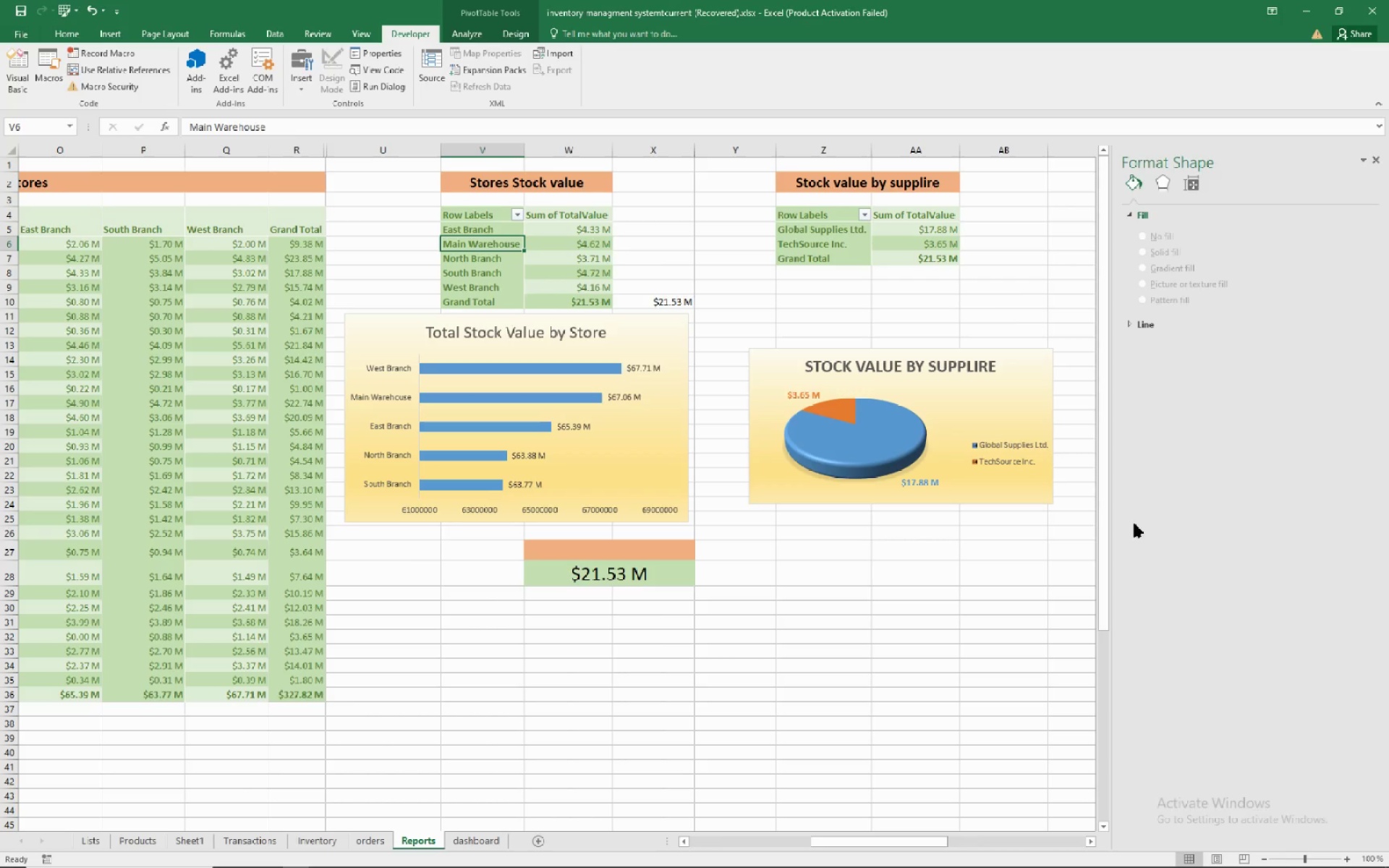 
wait(5.23)
 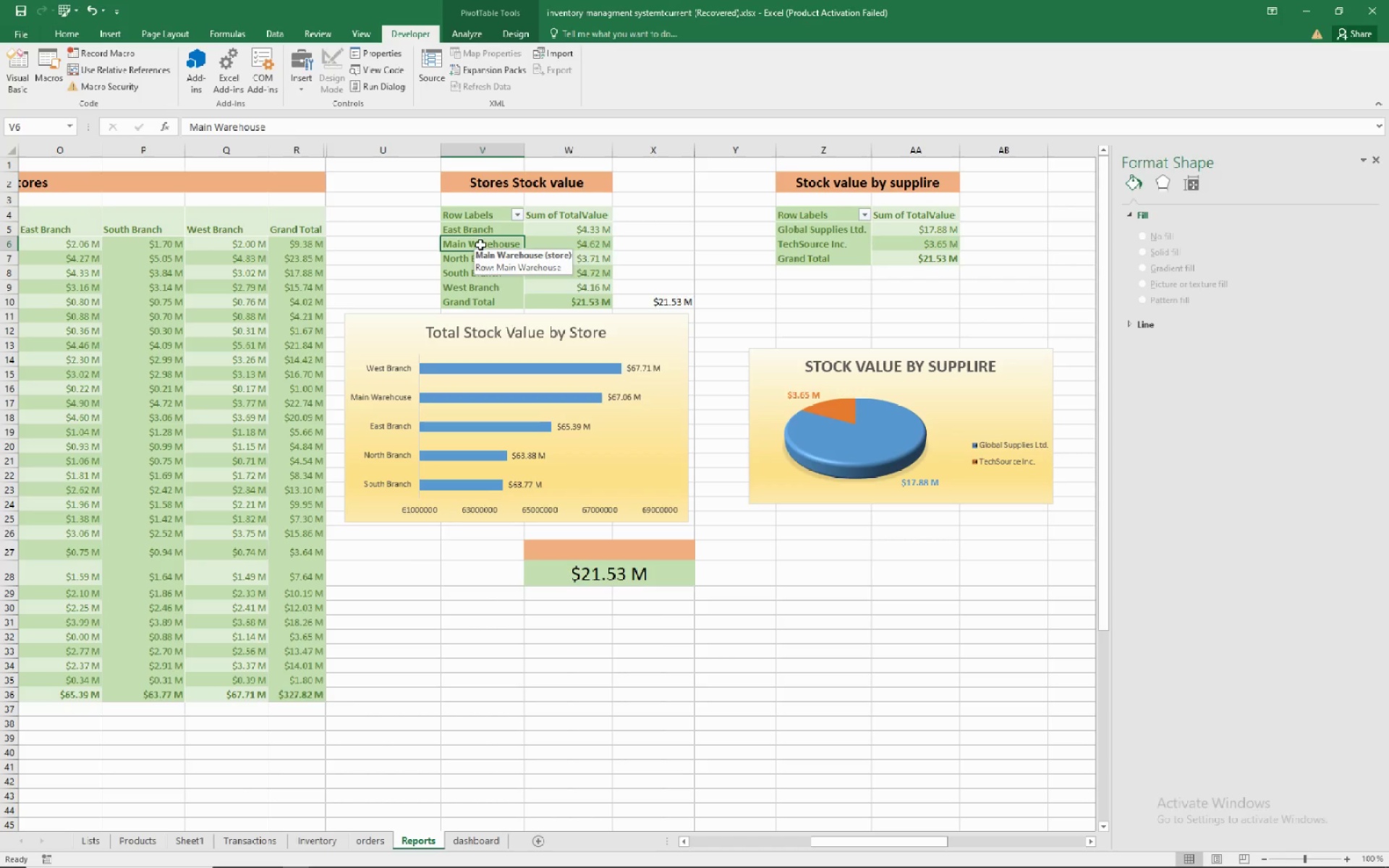 
left_click([1378, 156])
 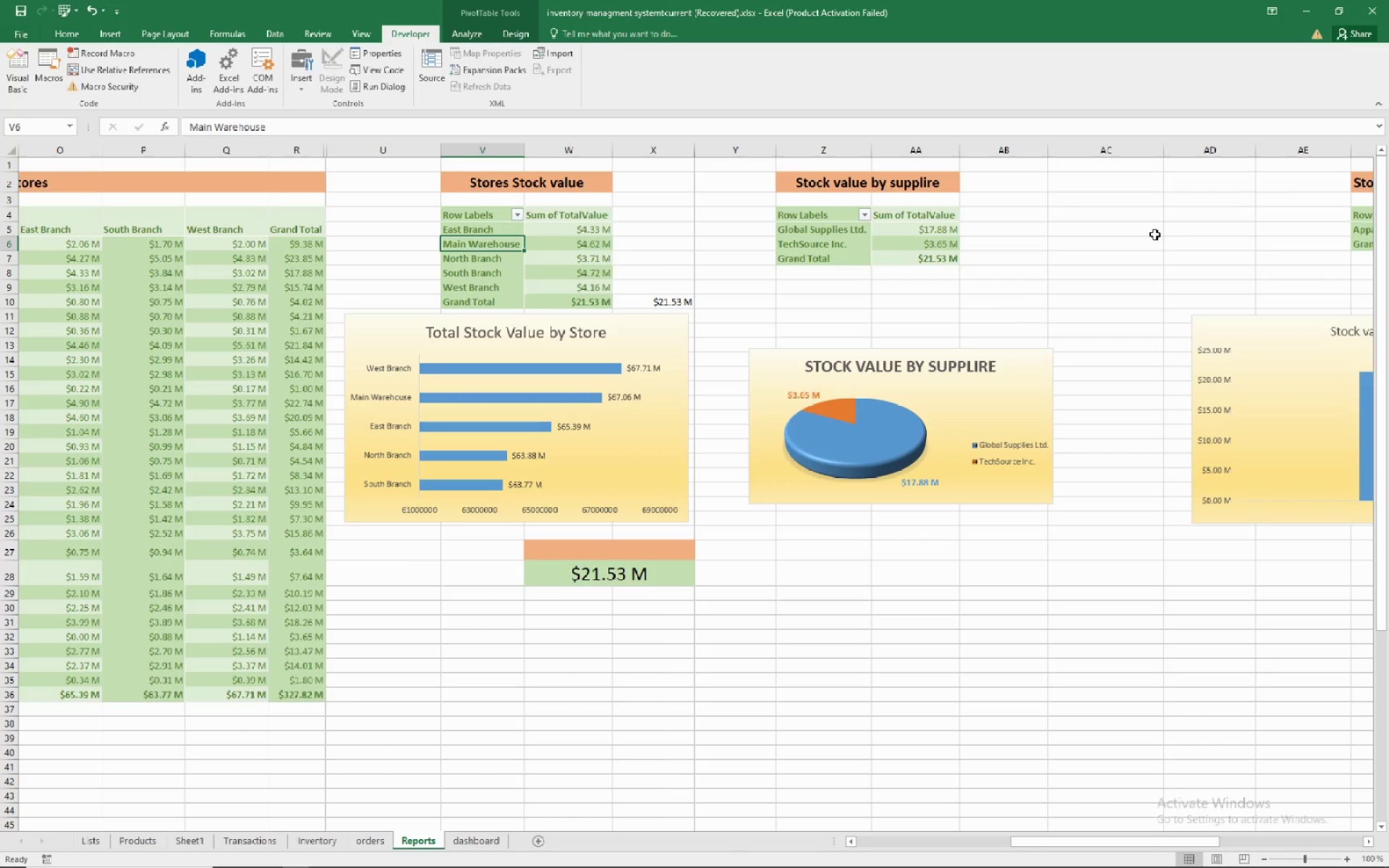 
left_click([1112, 221])
 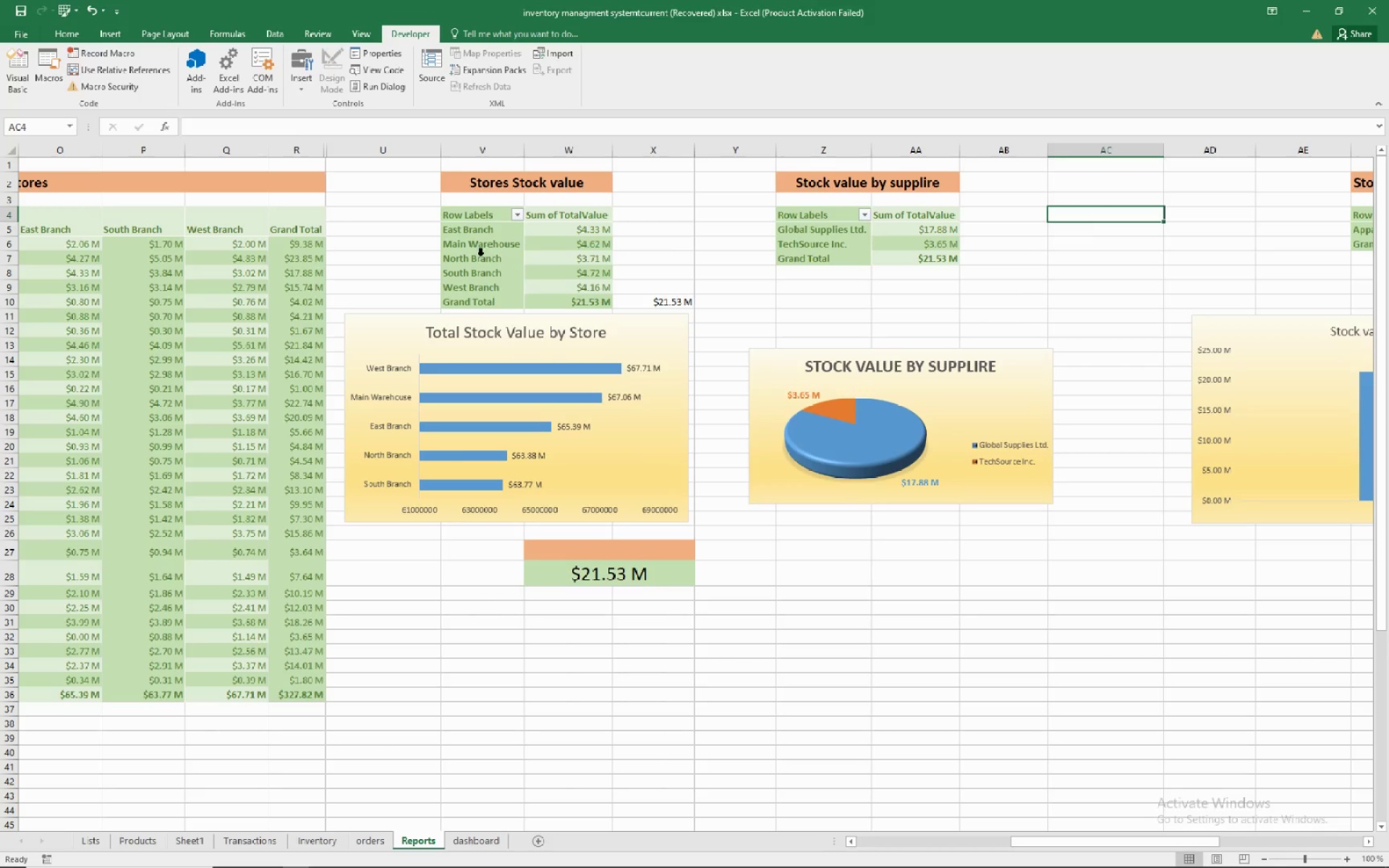 
left_click([481, 253])
 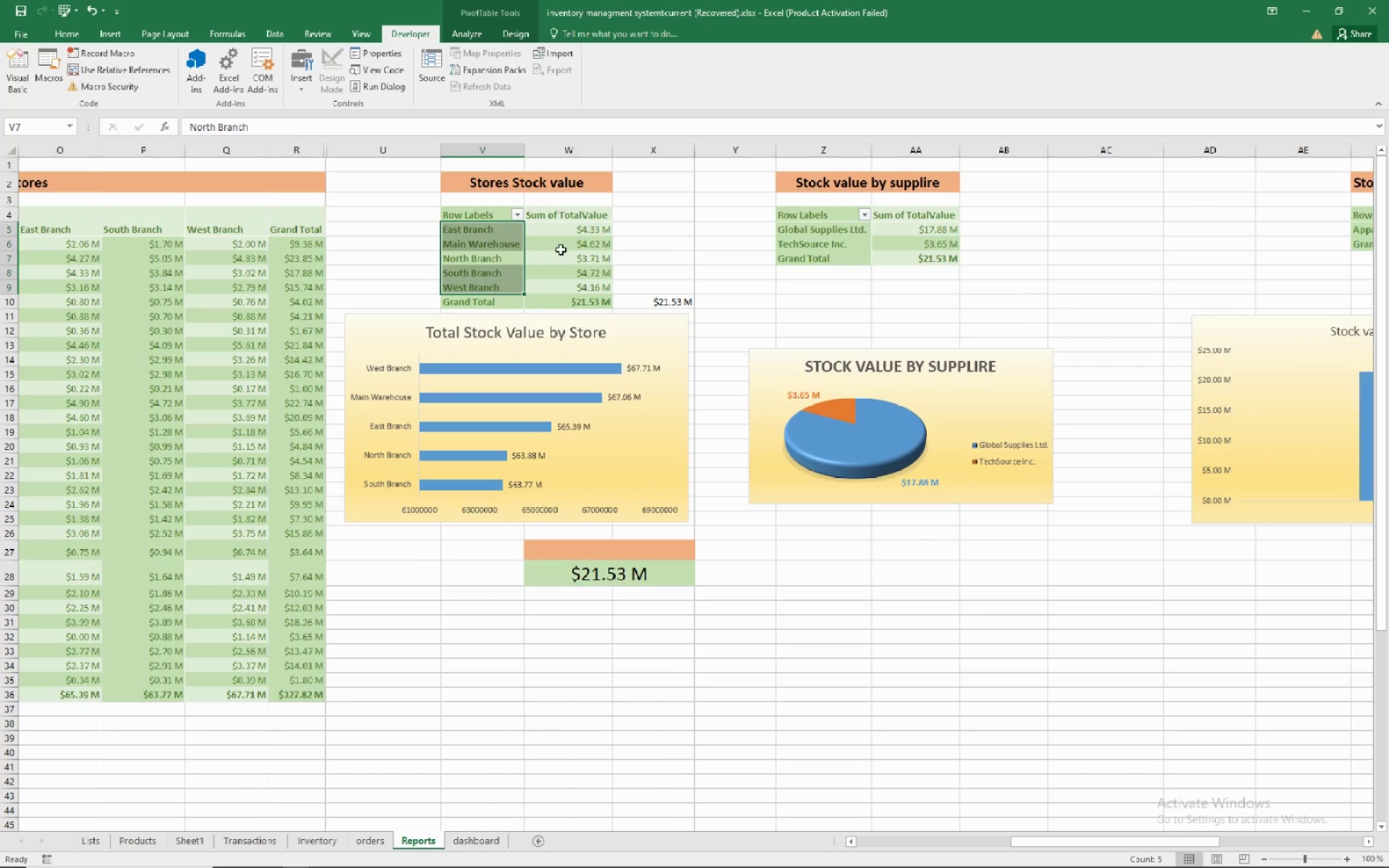 
left_click([560, 249])
 